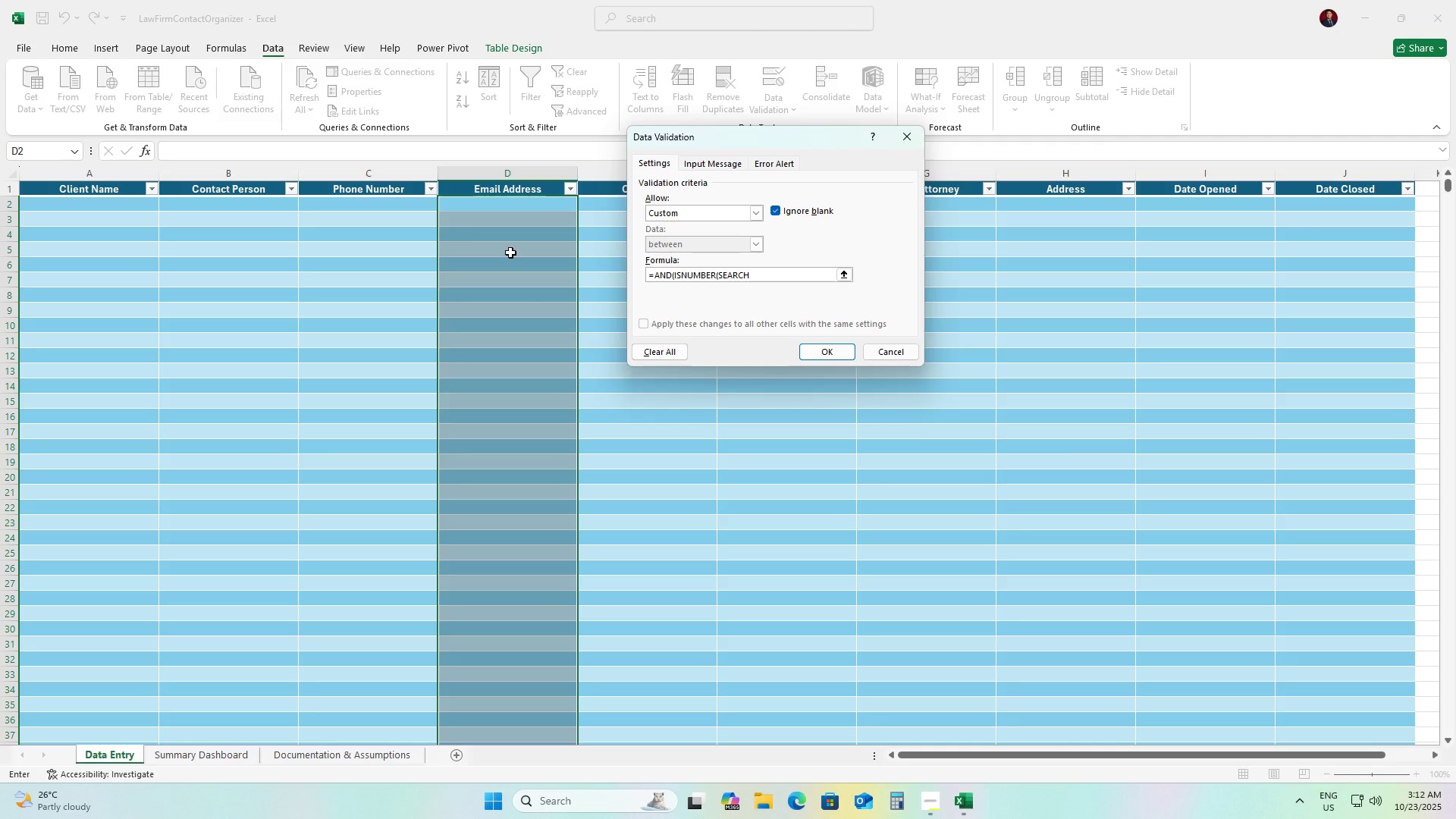 
wait(5.0)
 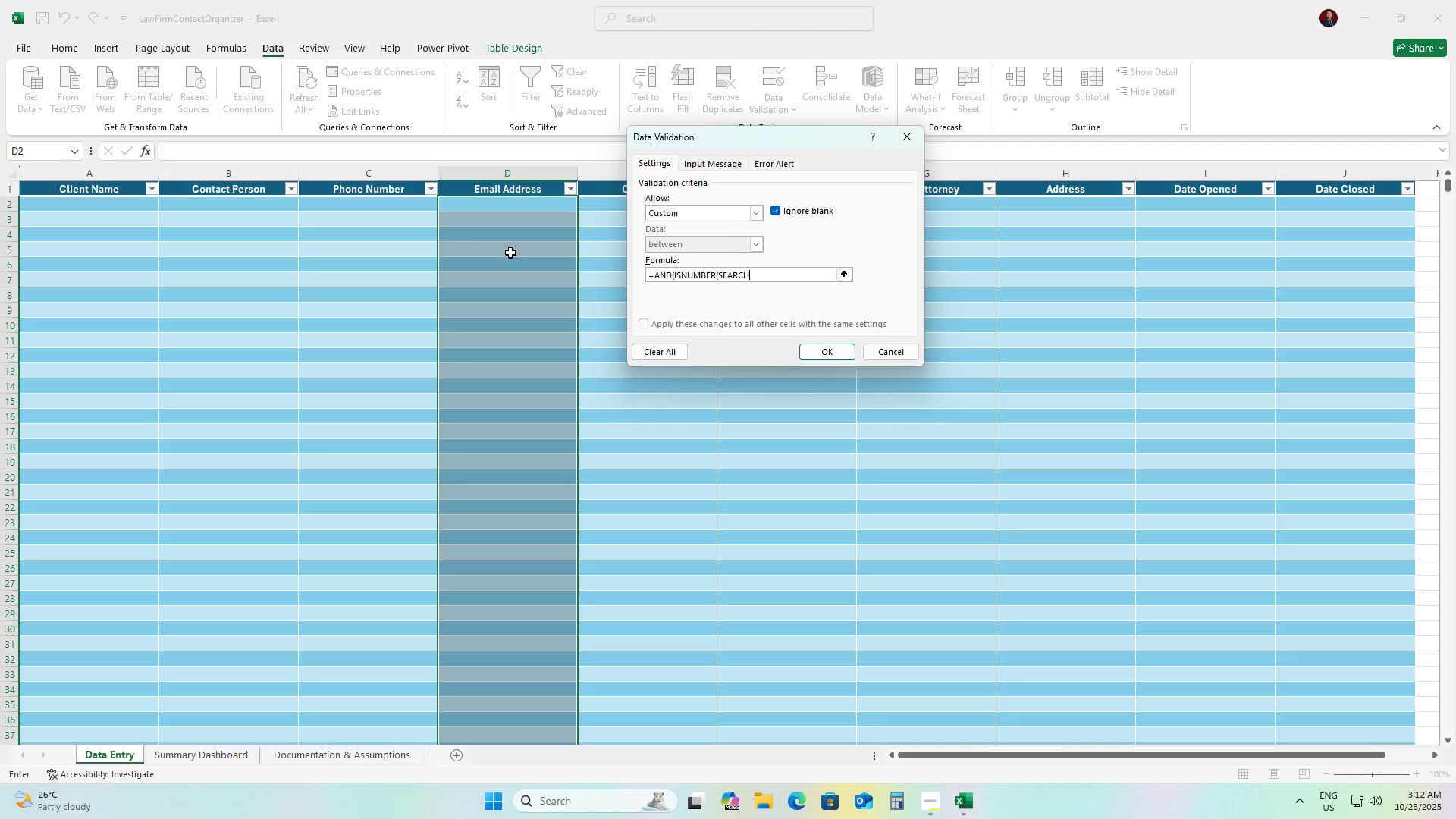 
type(("@",D2)),)
 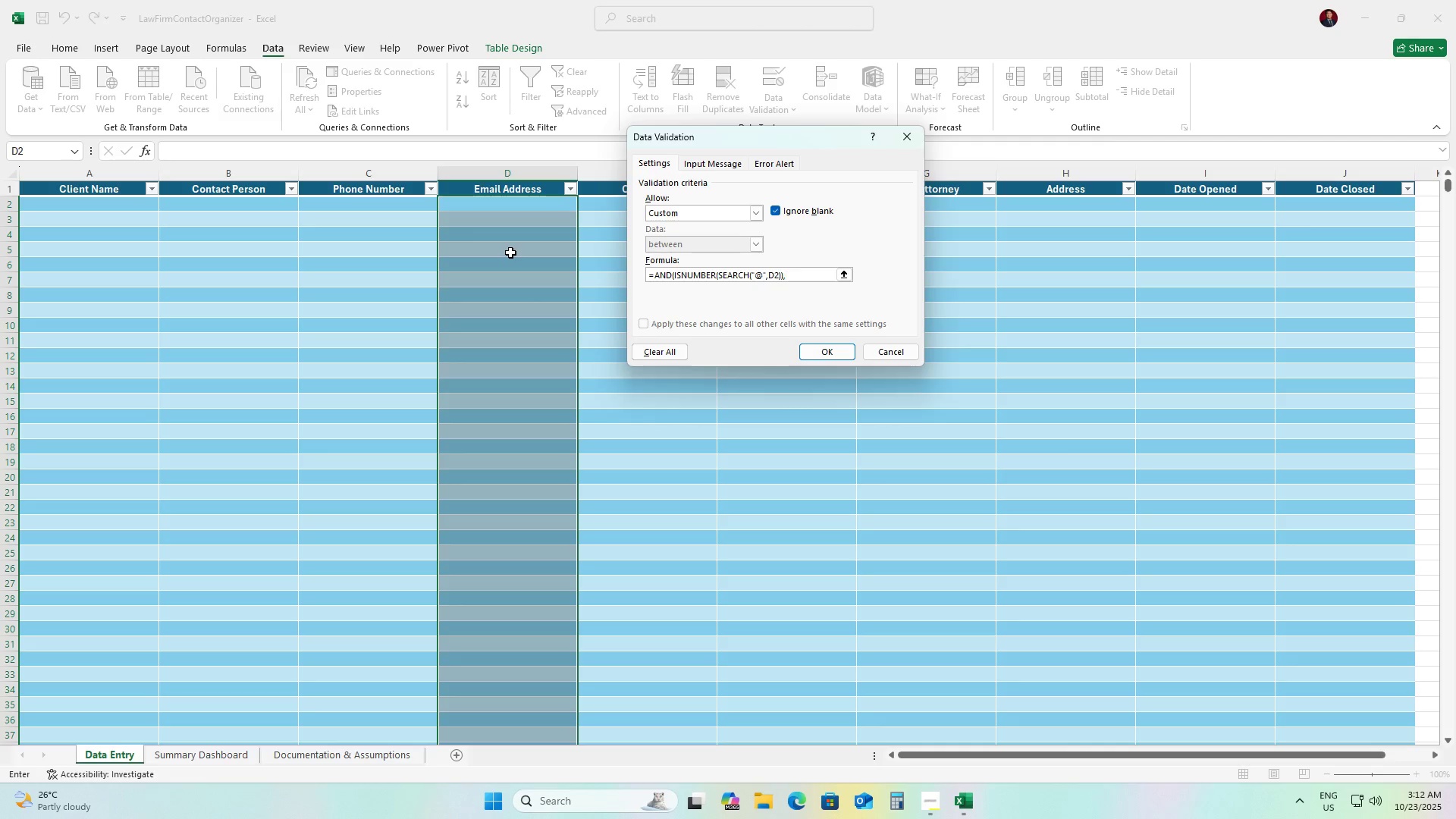 
key(Backspace)
type( , IS)
key(Backspace)
key(Backspace)
key(Backspace)
type(ISNUMBER*)
key(Backspace)
type((SEARCH(".",D2))))
 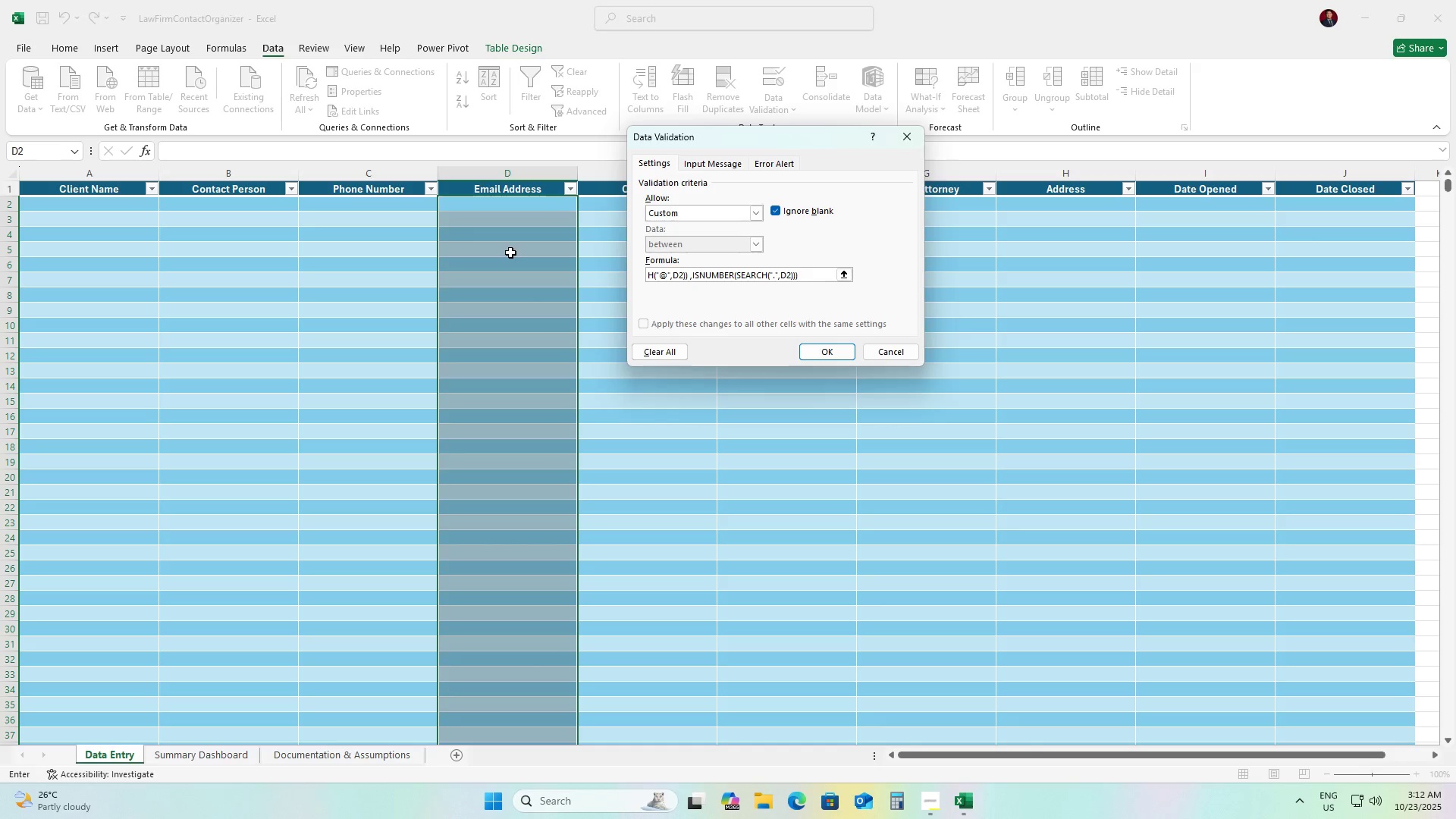 
 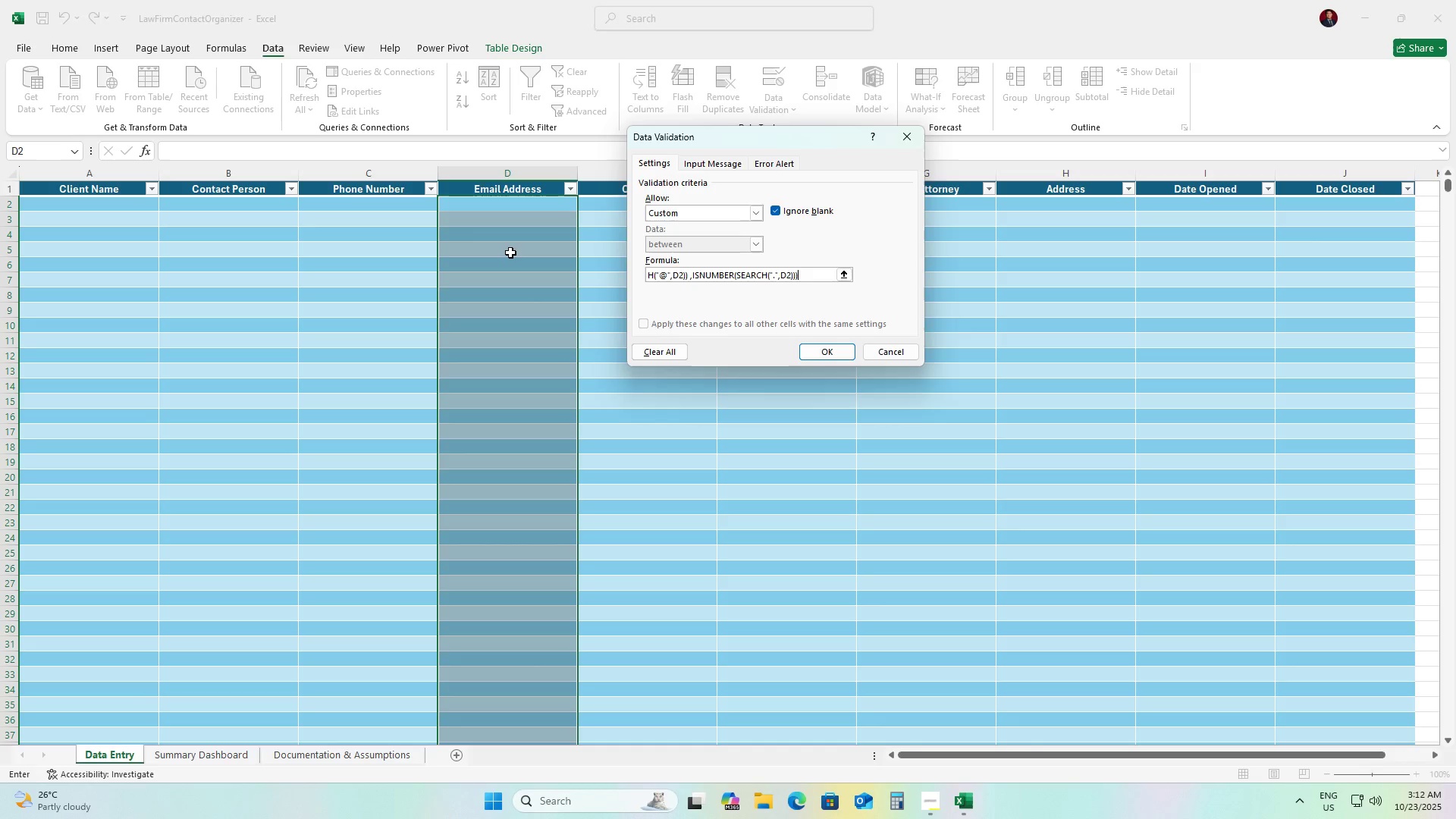 
key(Enter)
 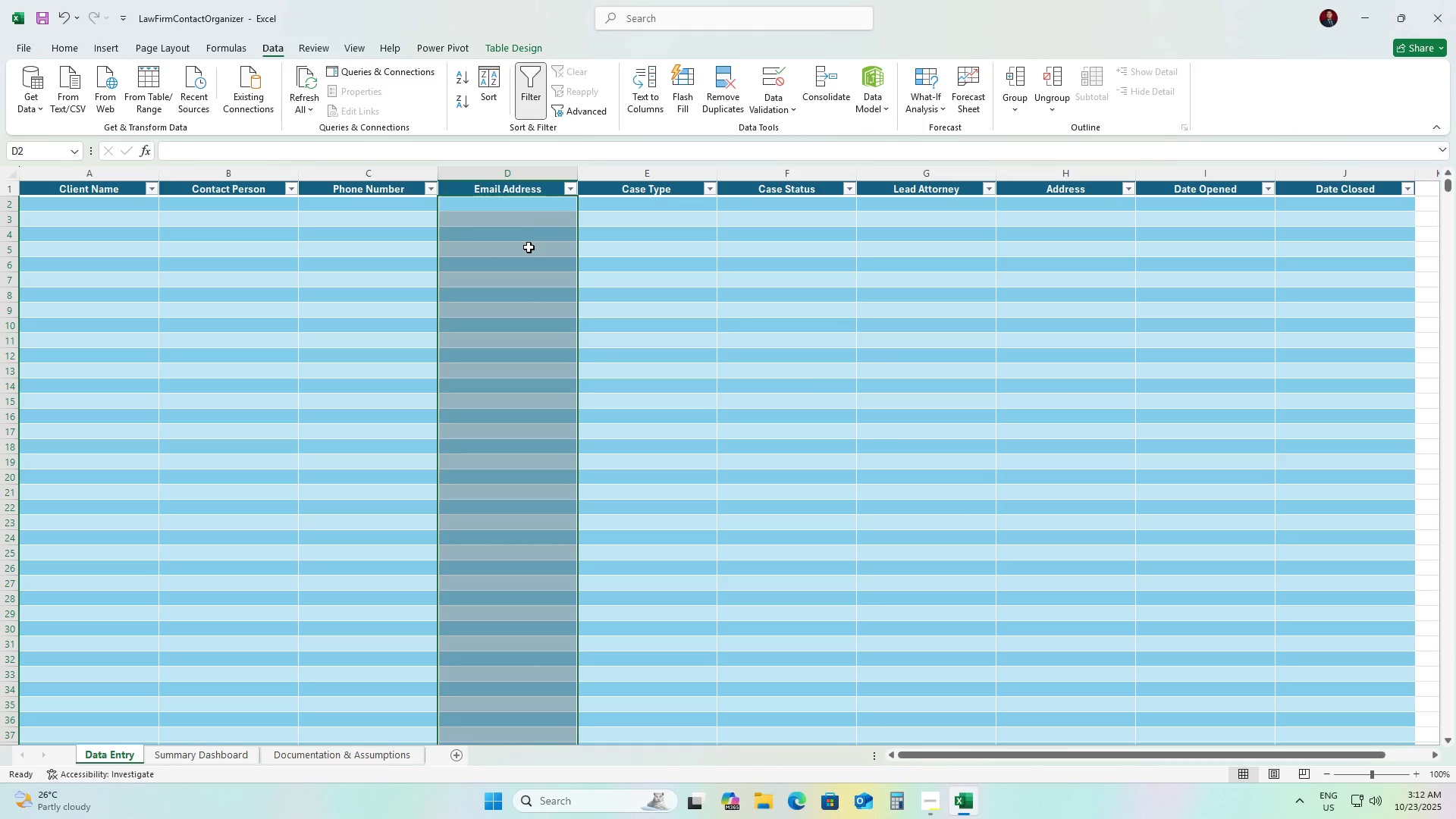 
wait(6.76)
 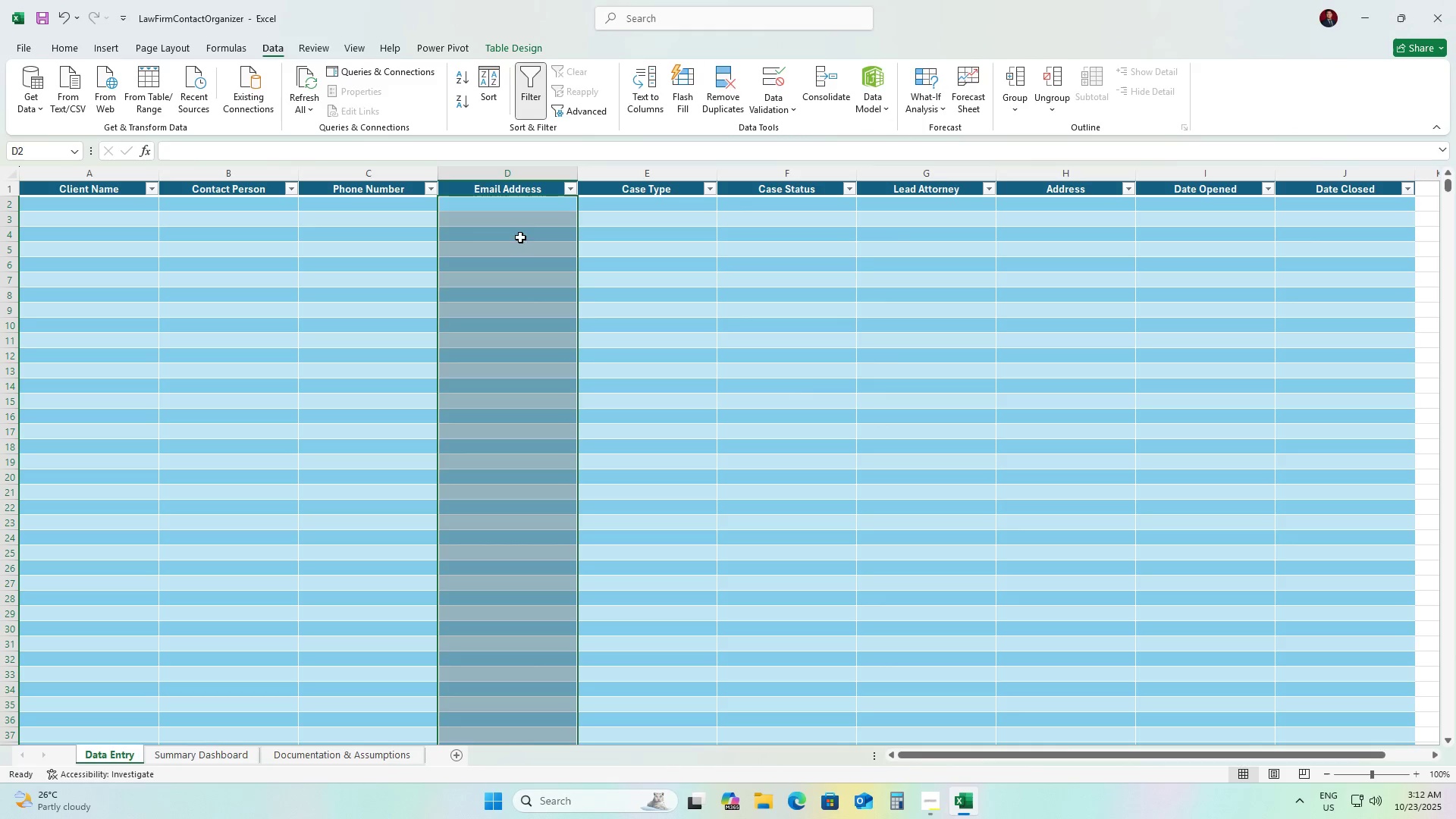 
left_click([529, 247])
 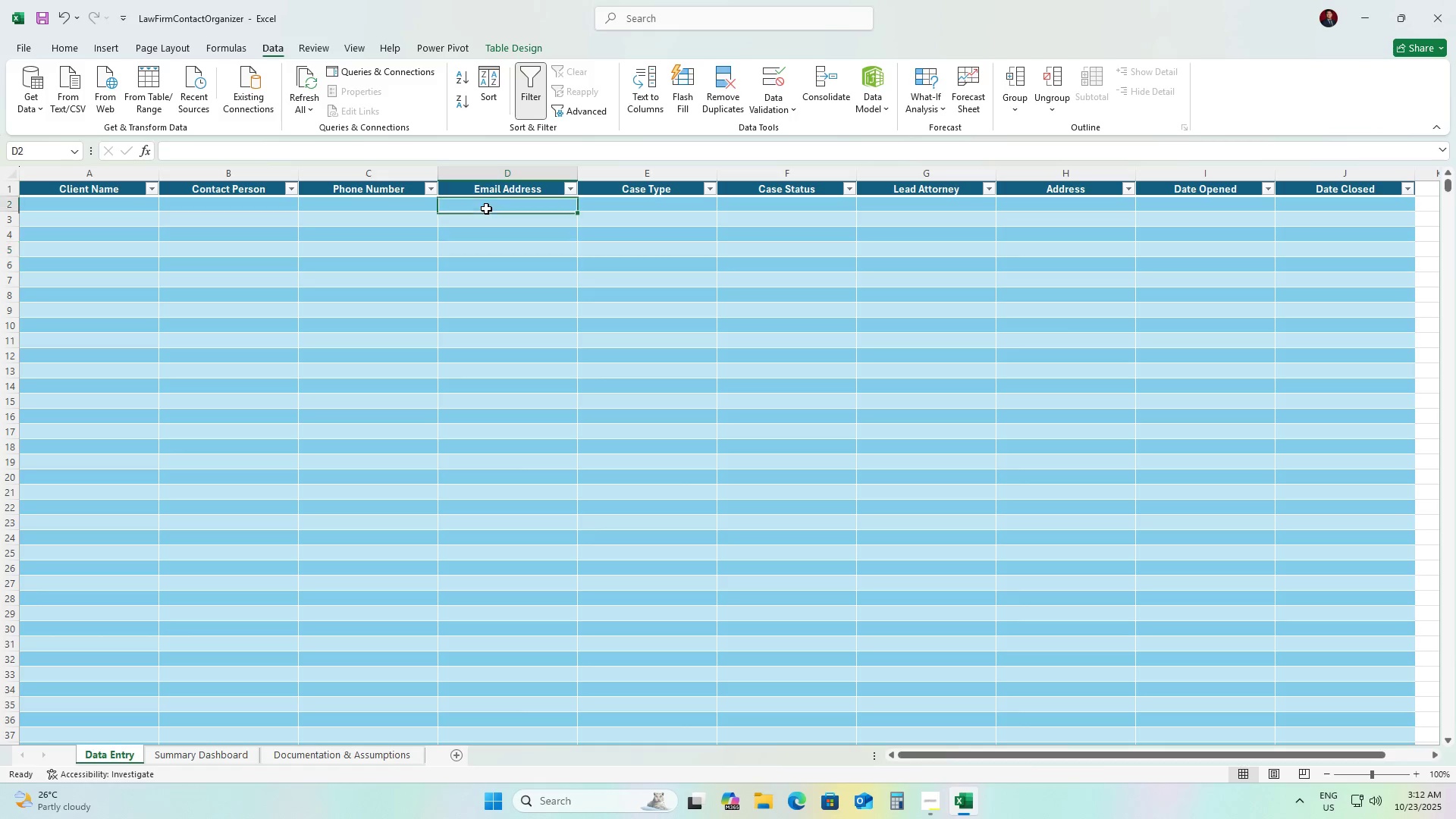 
left_click([486, 209])
 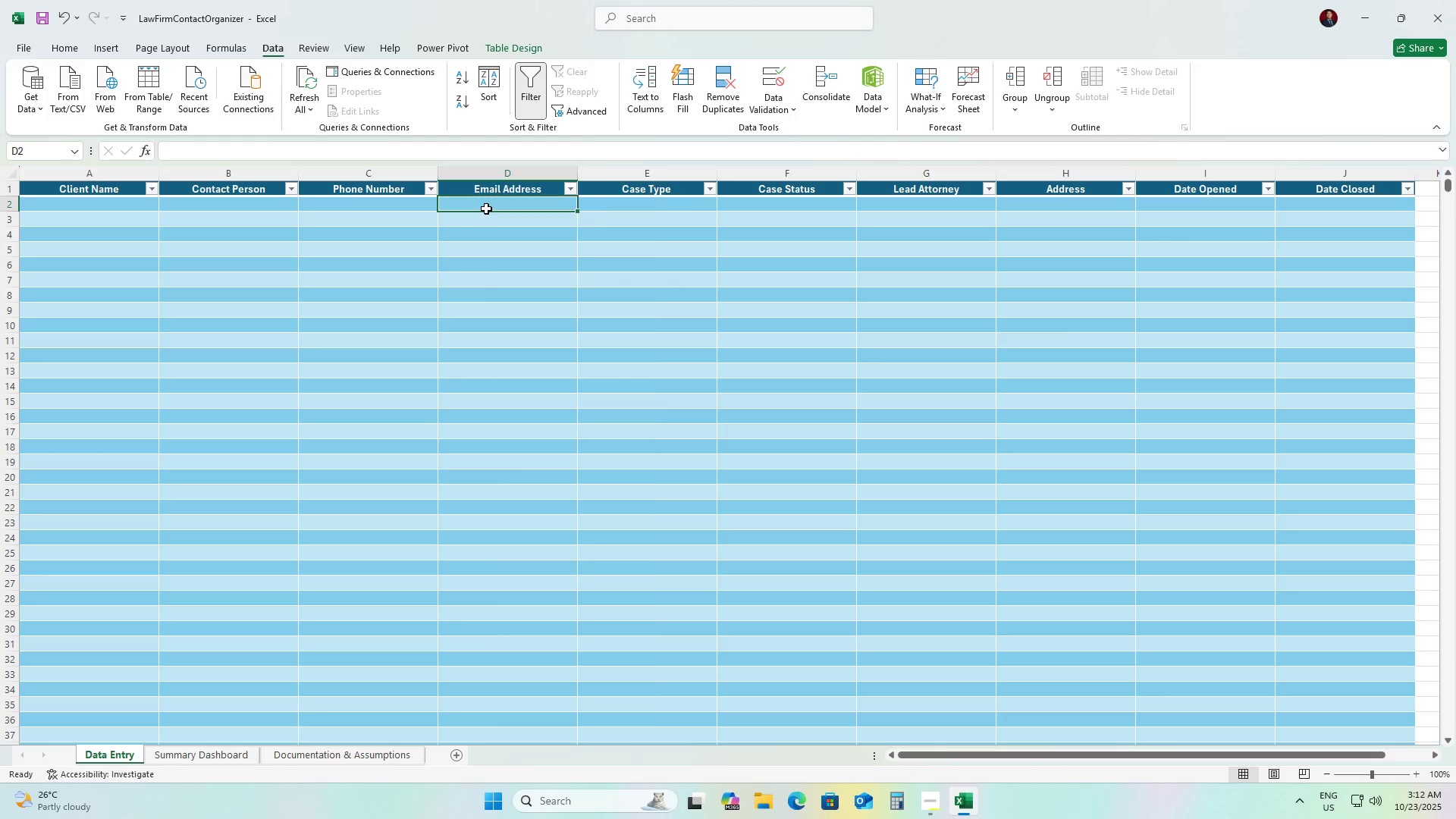 
right_click([486, 209])
 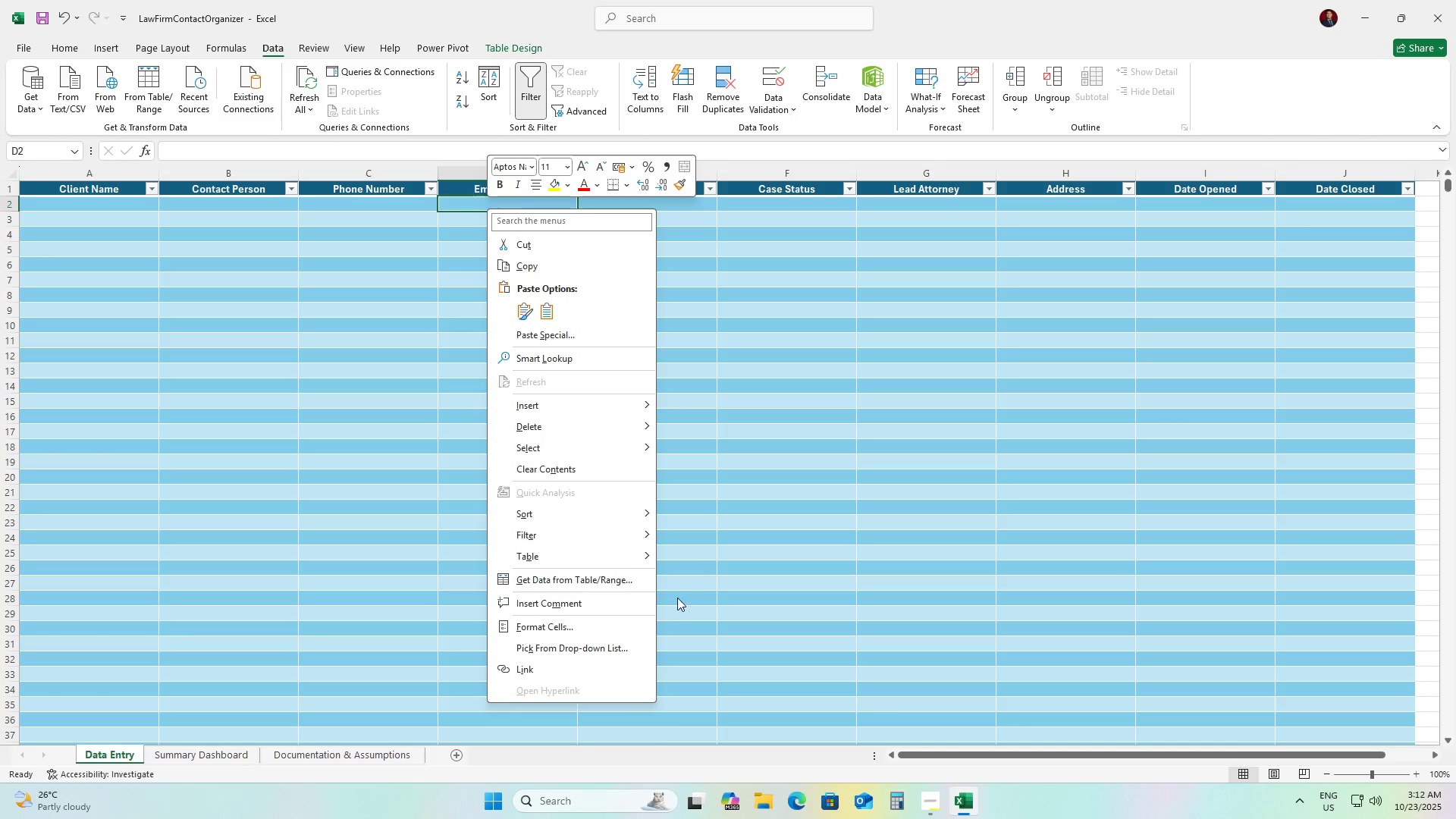 
mouse_move([618, 431])
 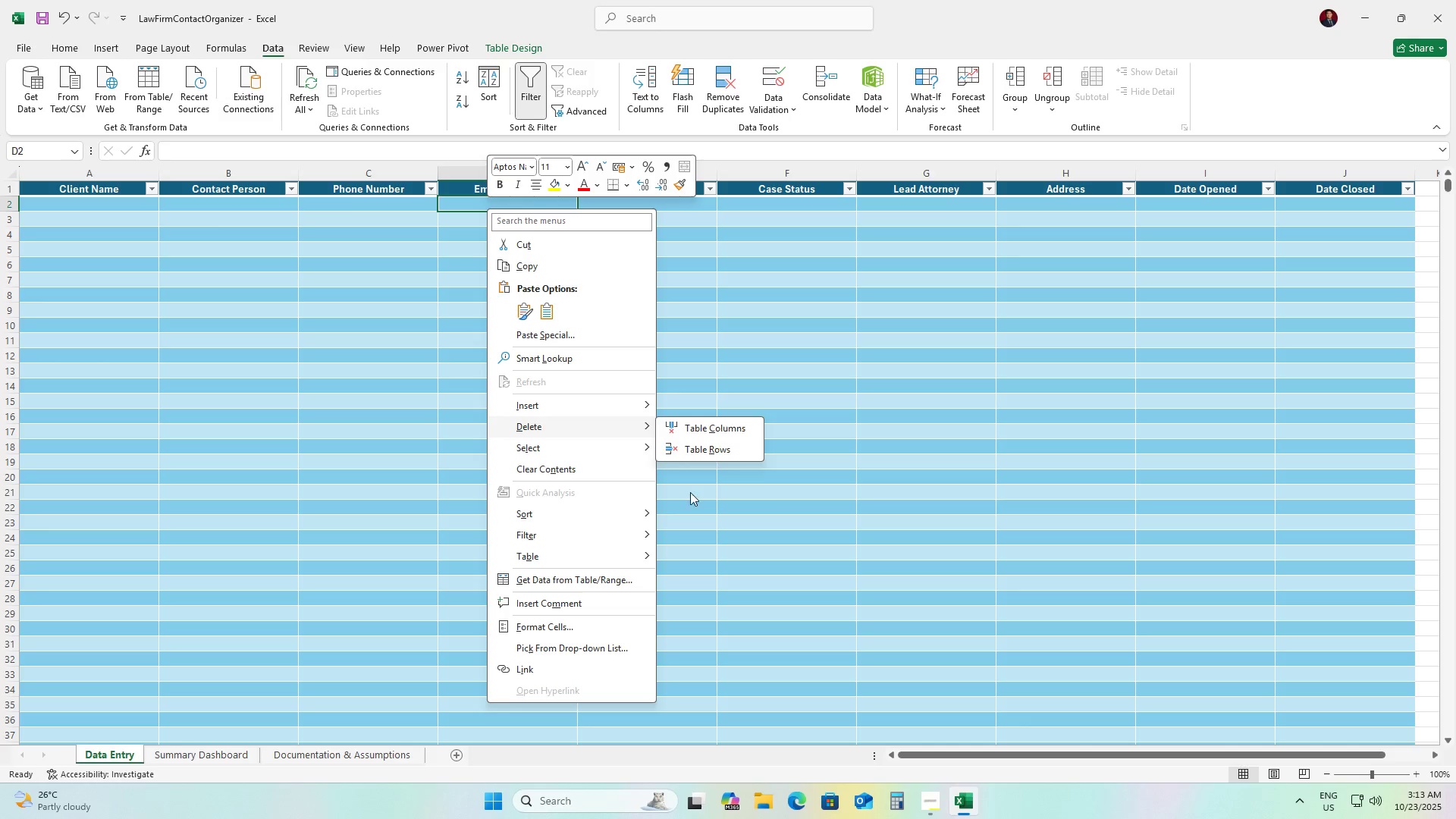 
left_click([427, 314])
 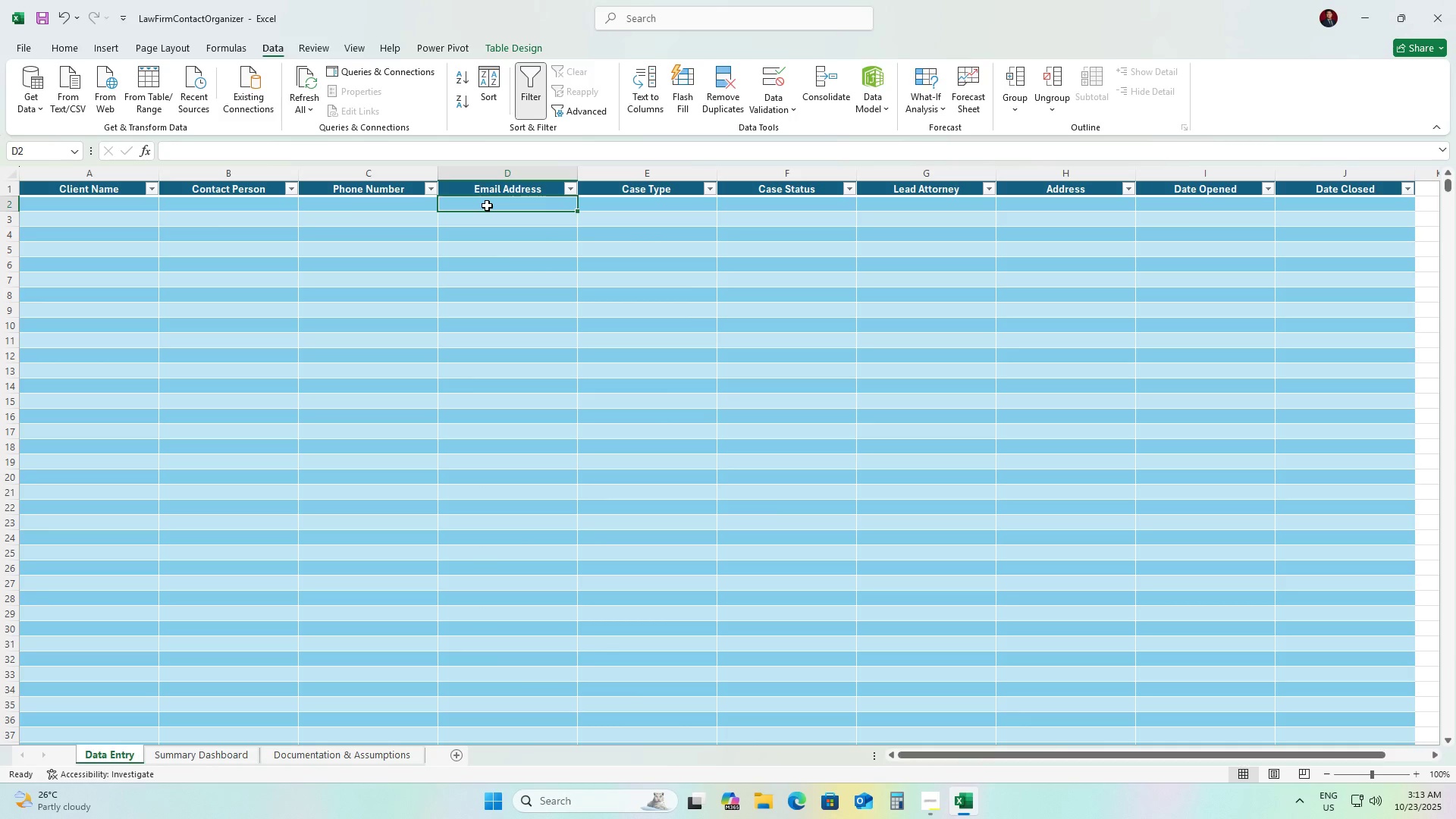 
double_click([487, 206])
 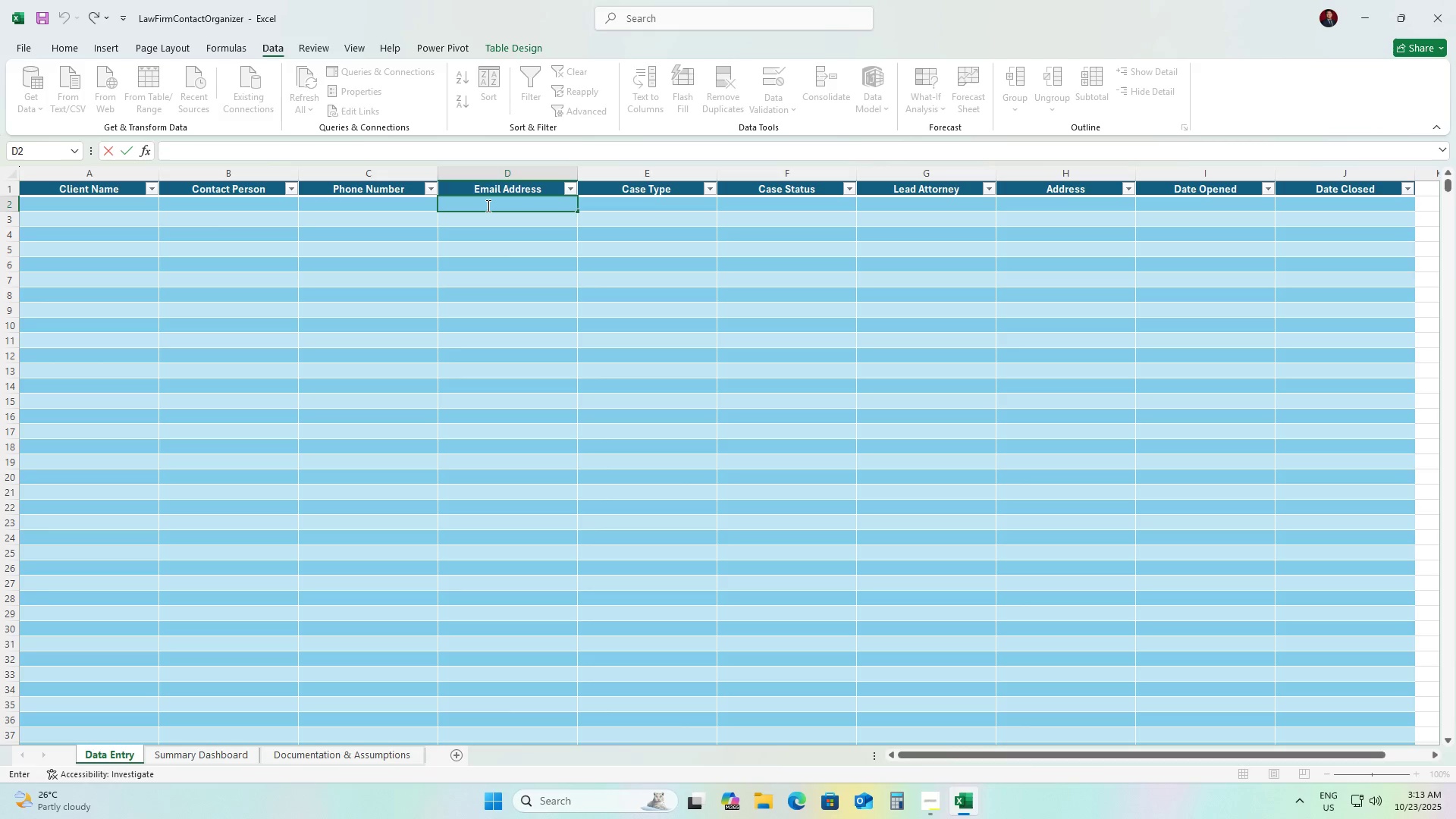 
wait(10.56)
 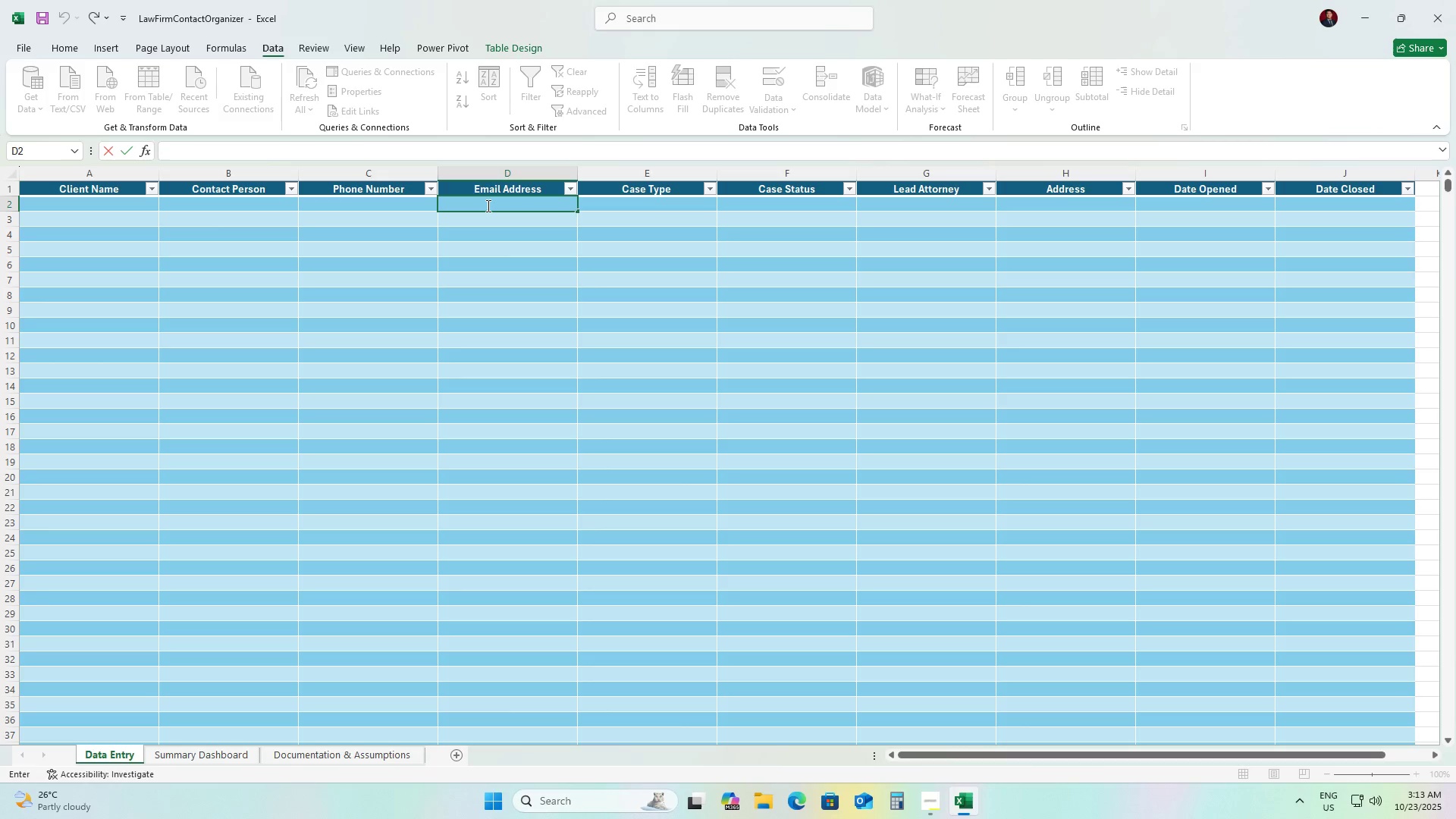 
type(LOLGAMER4EVER@GMAIL.COM)
 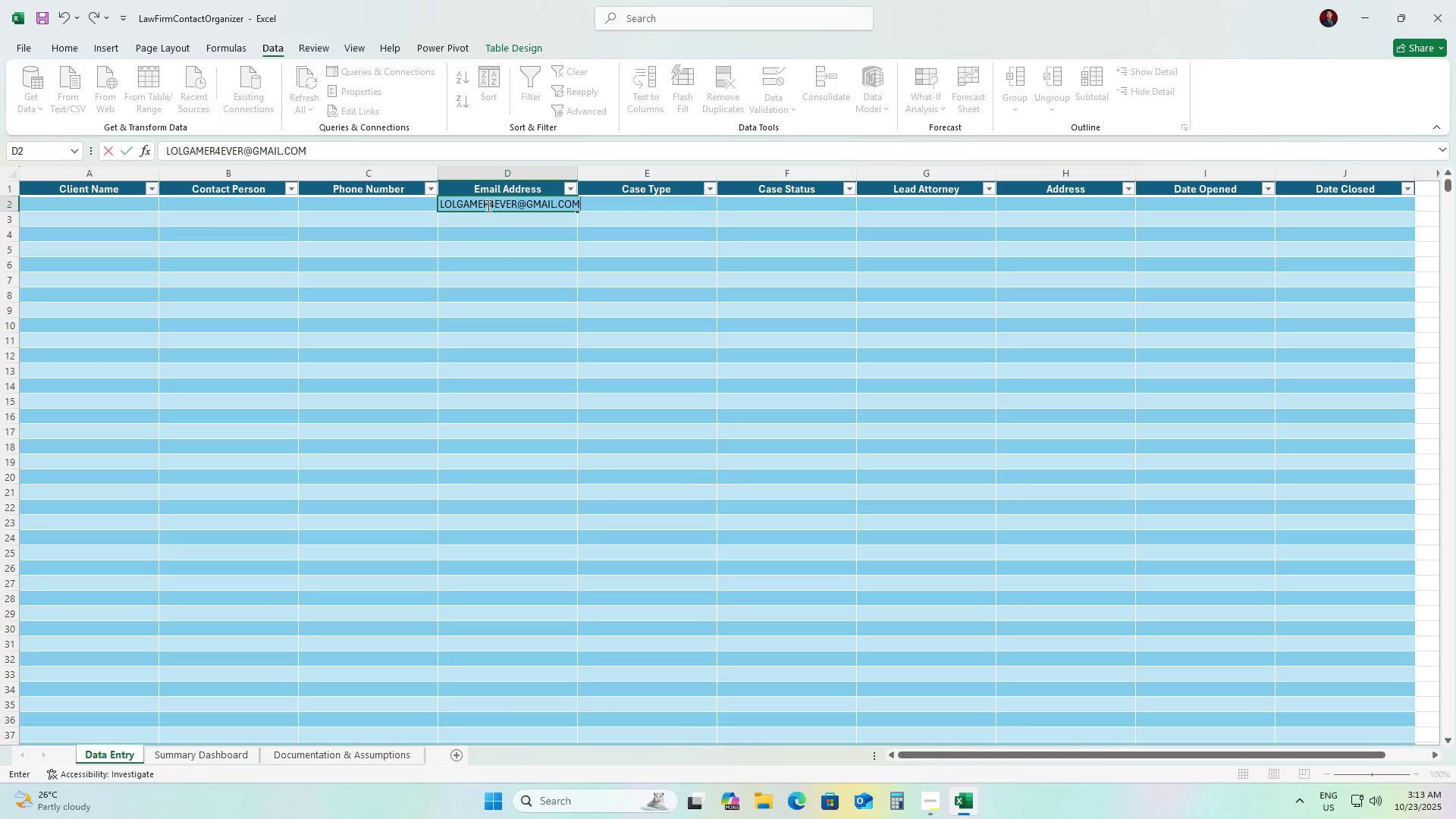 
left_click([657, 310])
 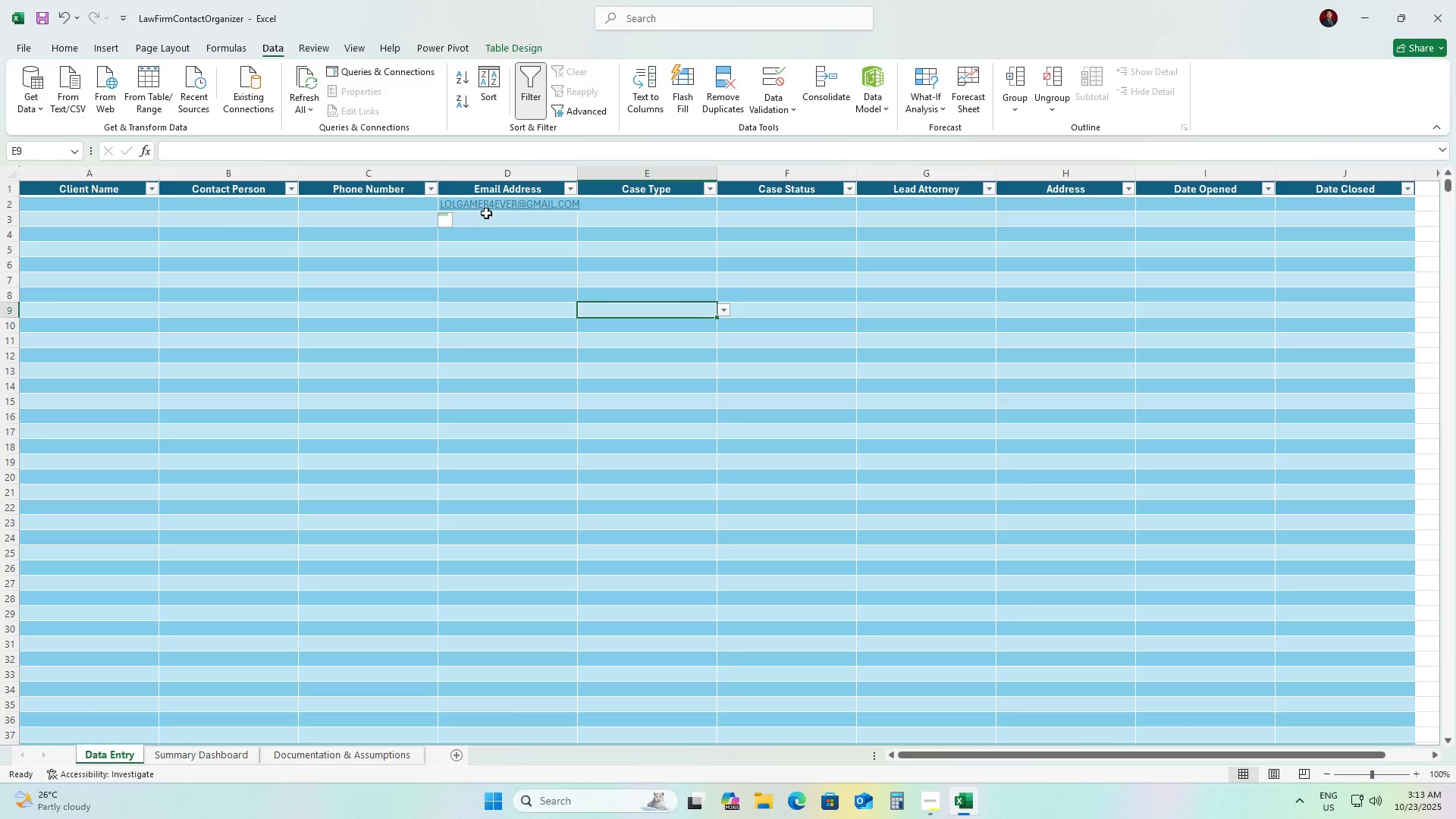 
right_click([496, 206])
 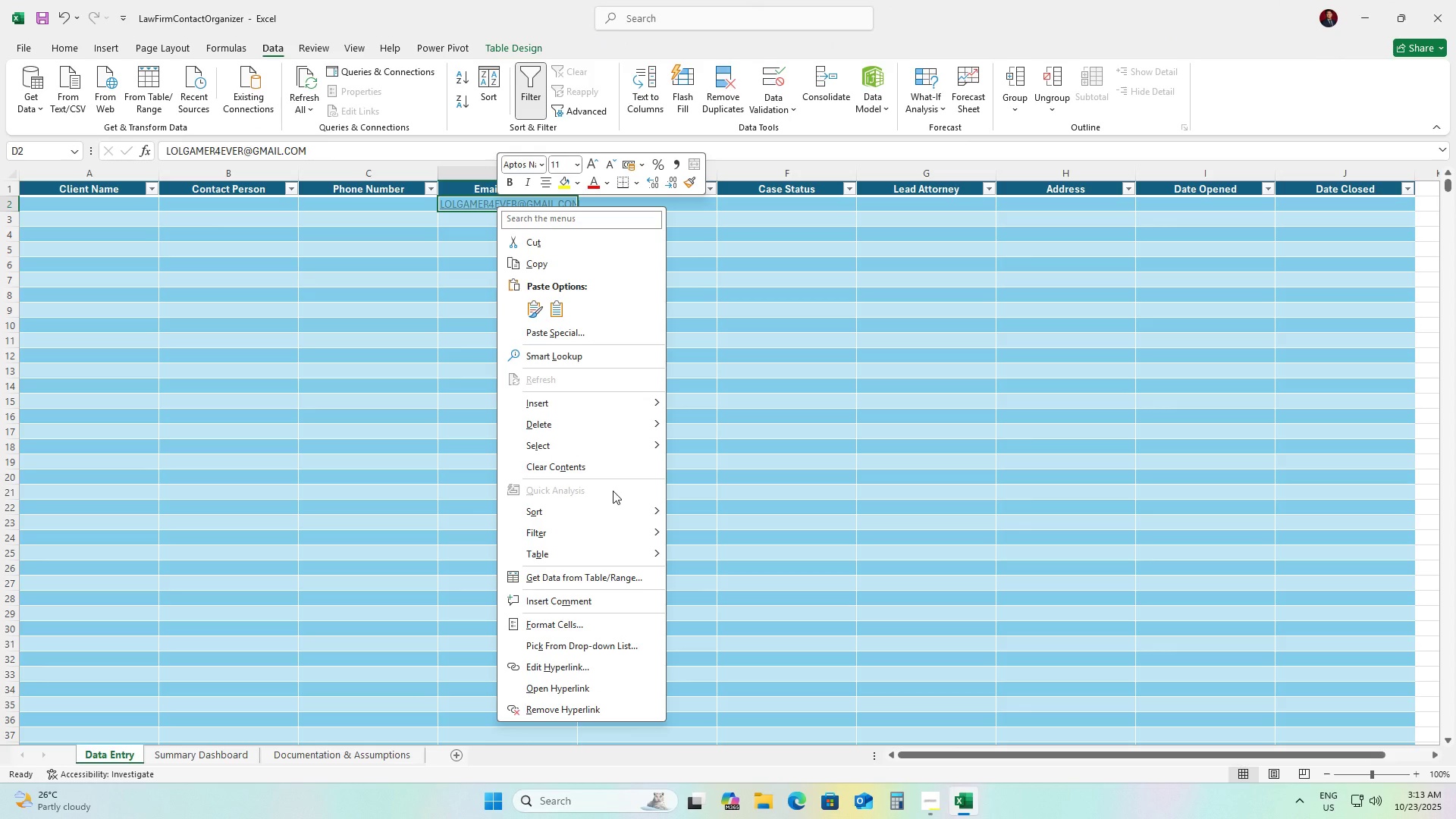 
wait(6.06)
 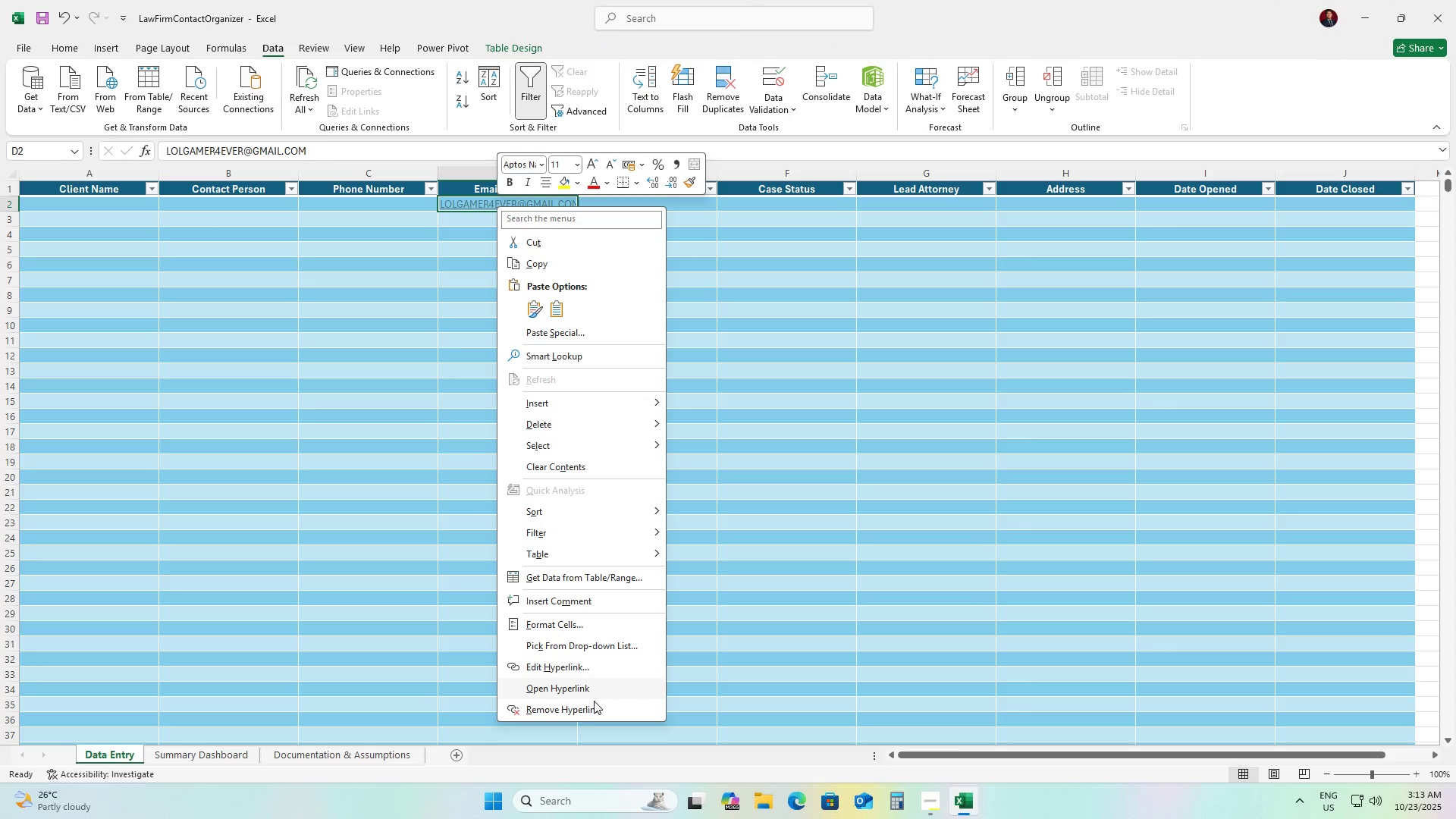 
left_click([744, 390])
 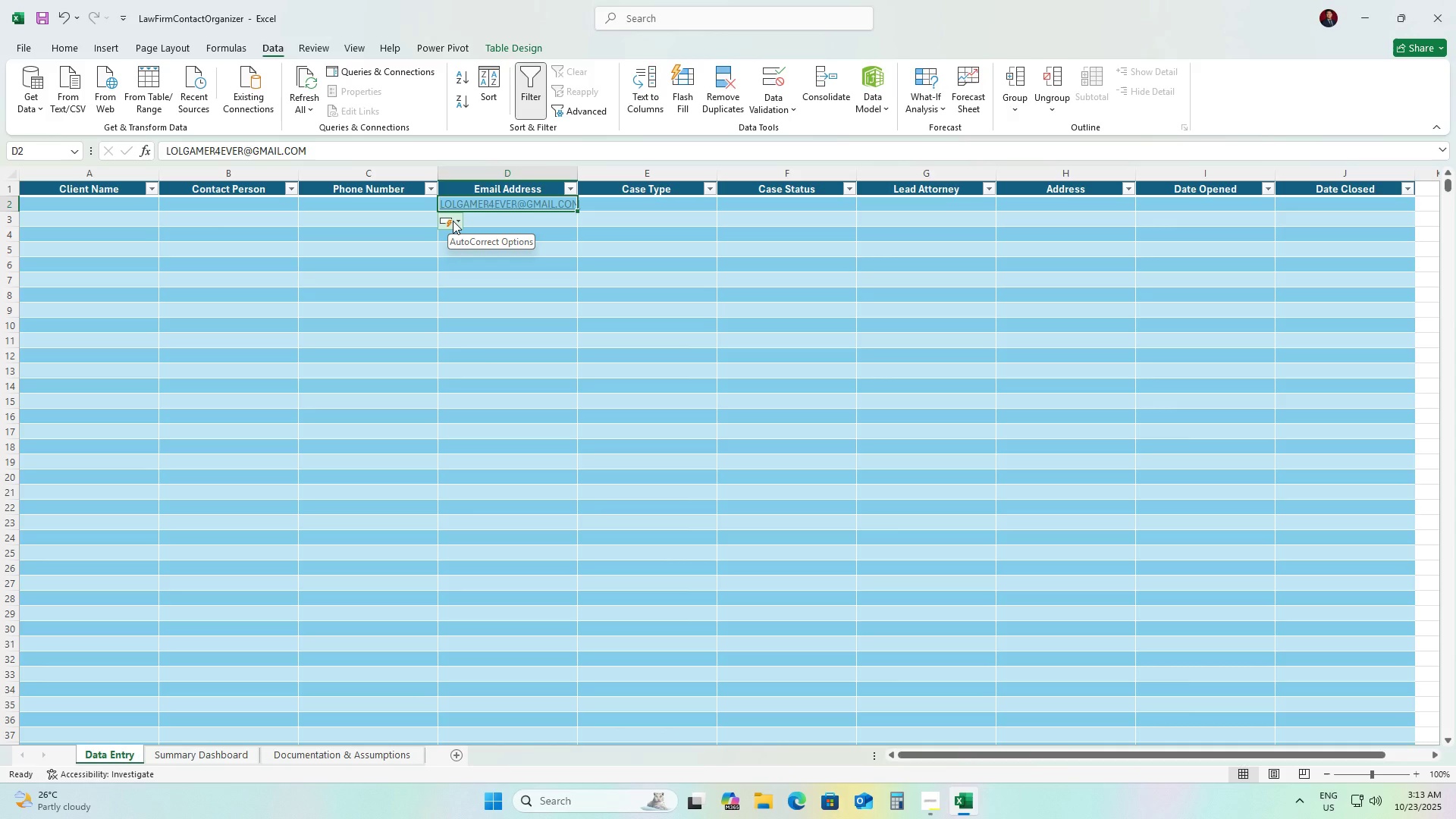 
left_click([453, 221])
 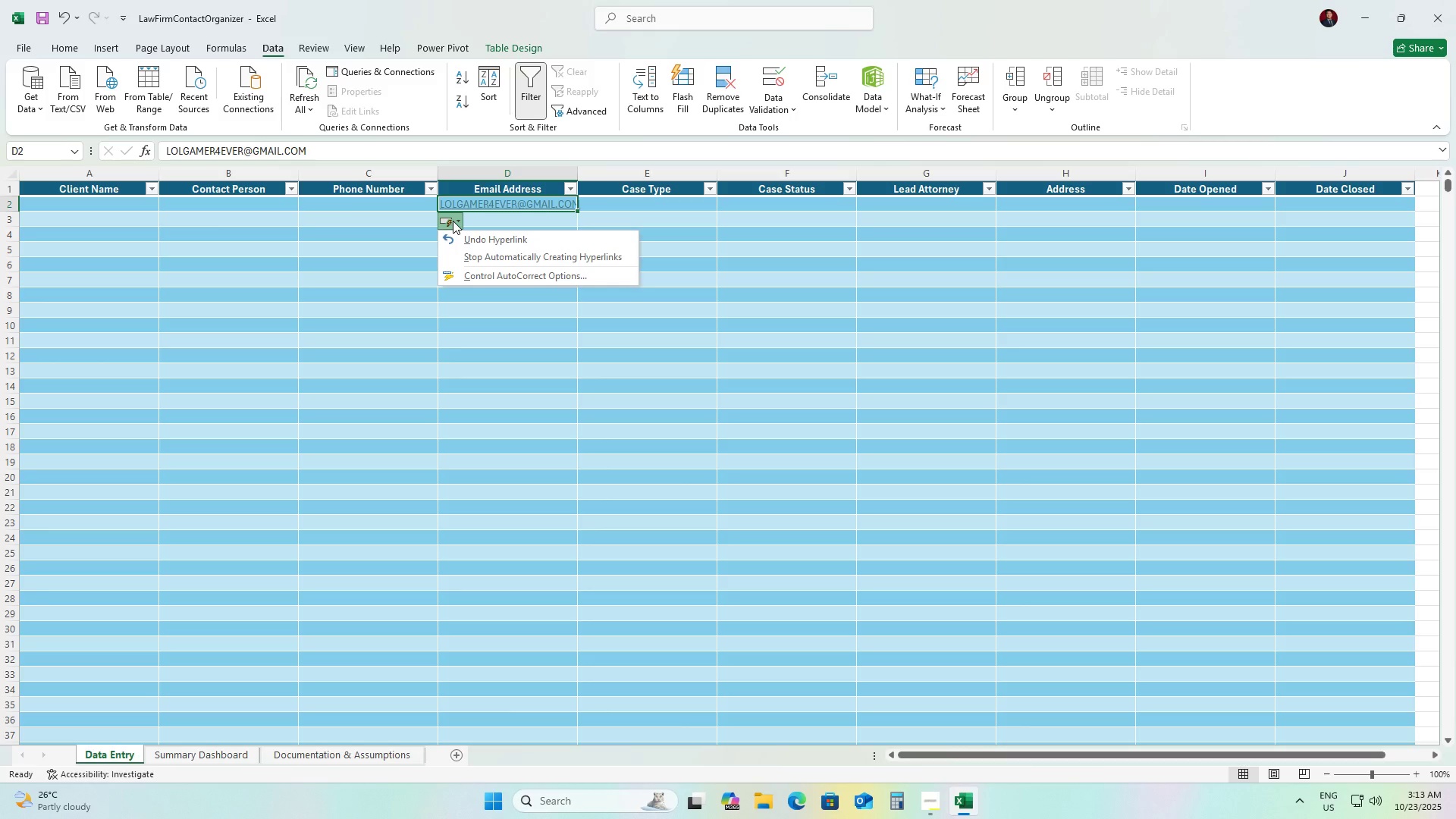 
left_click([453, 221])
 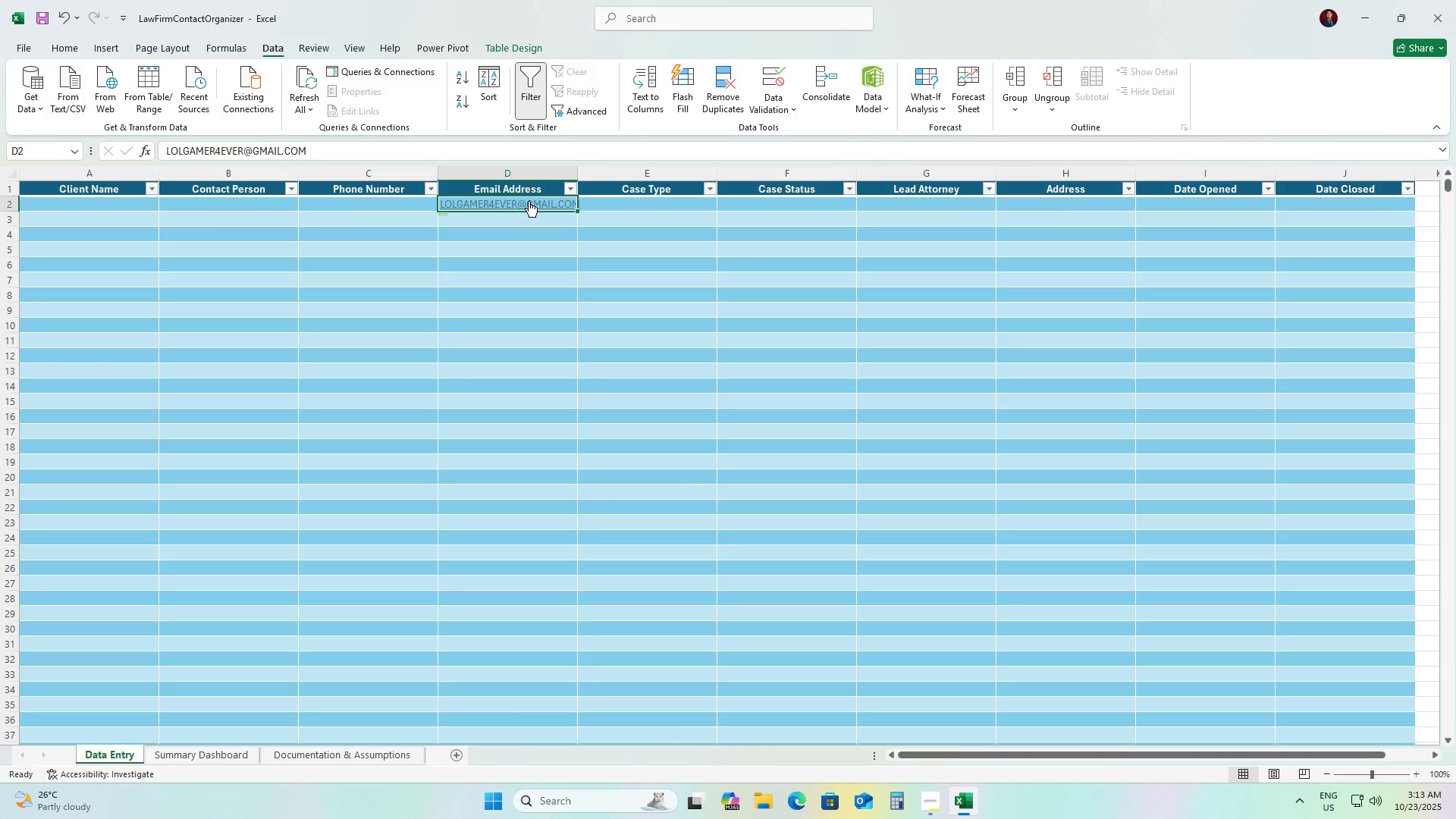 
left_click([529, 201])
 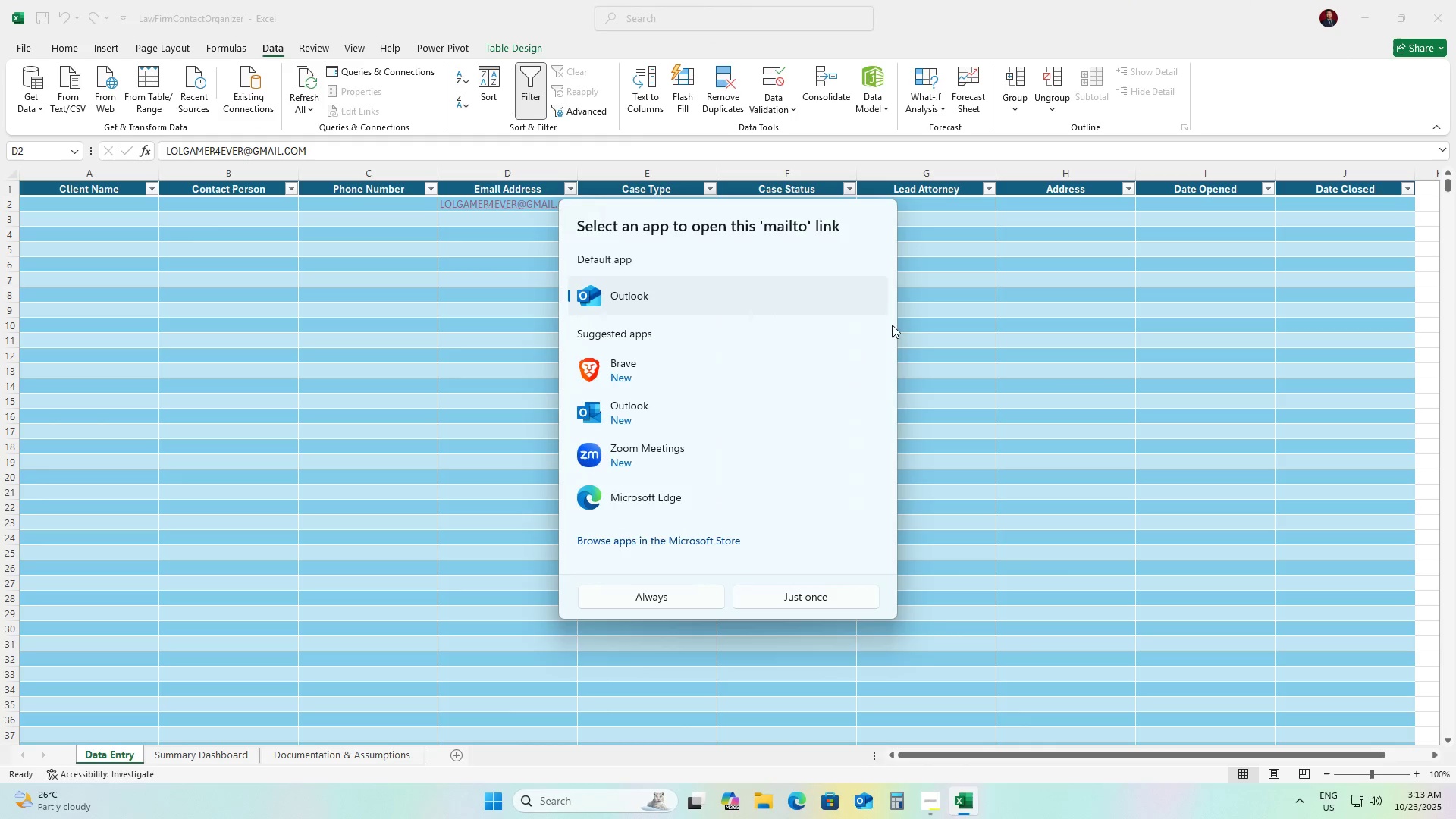 
left_click([1102, 382])
 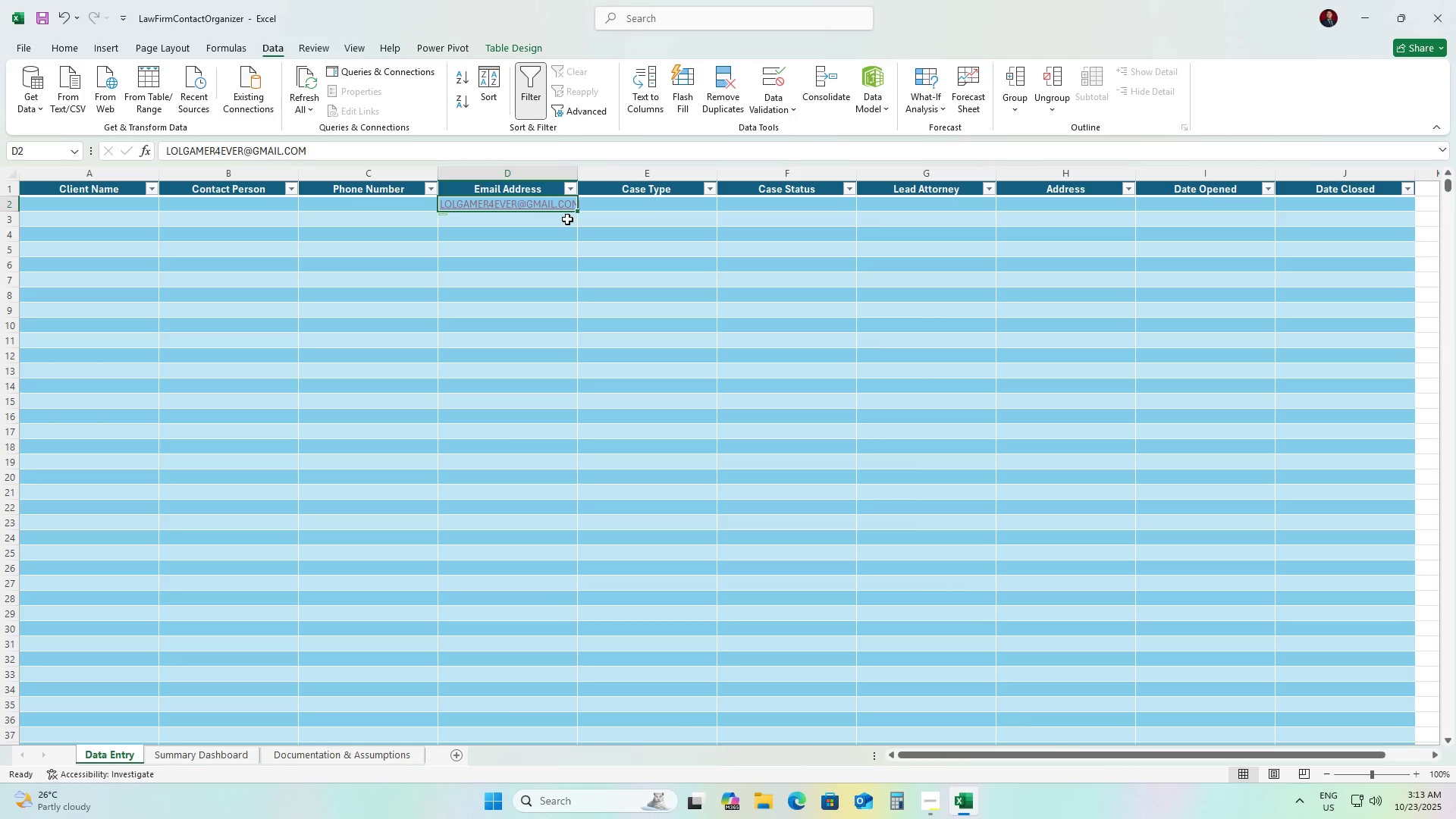 
key(Backspace)
type(lolgamer4ever@gmail.com)
 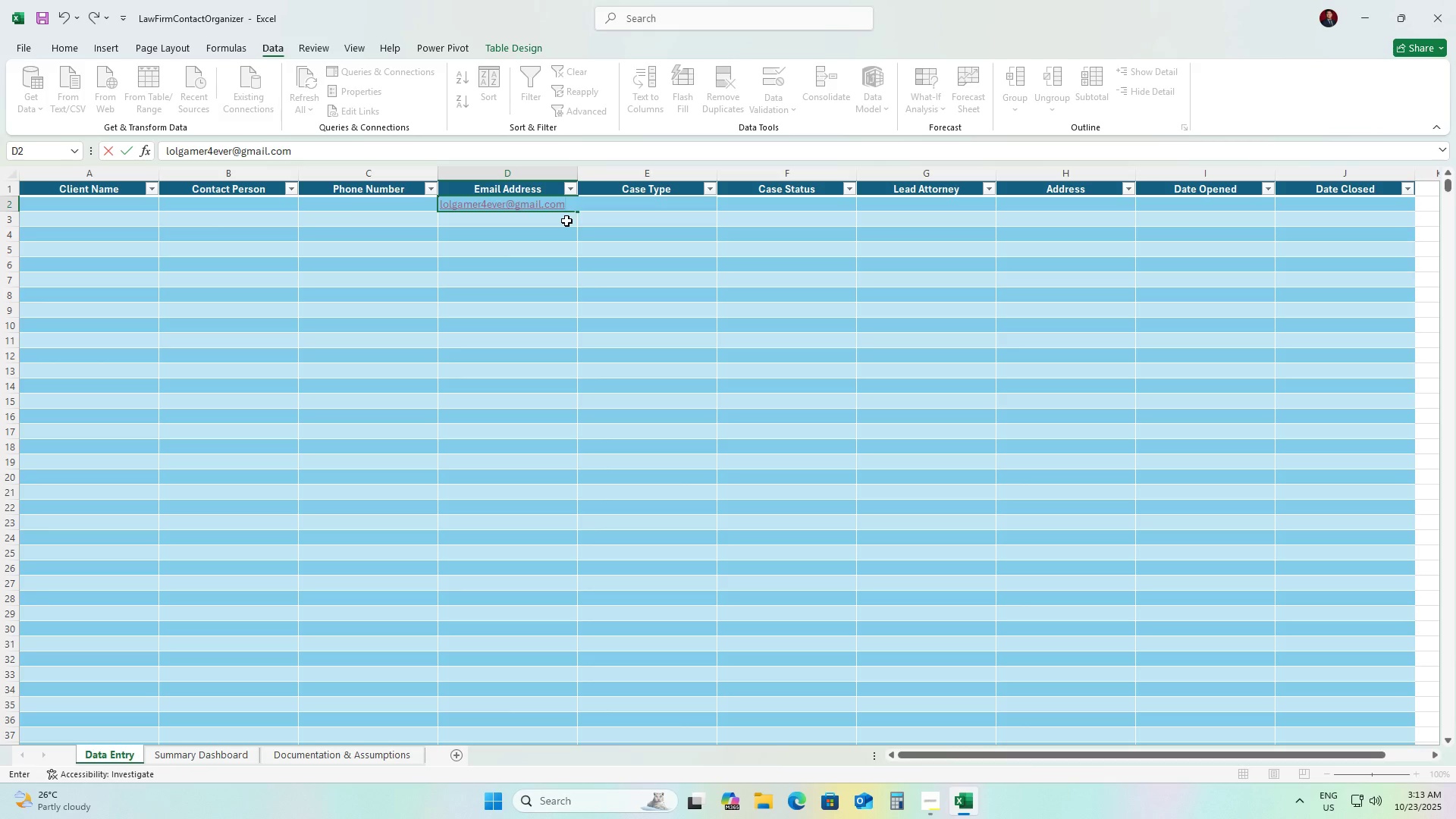 
key(Enter)
 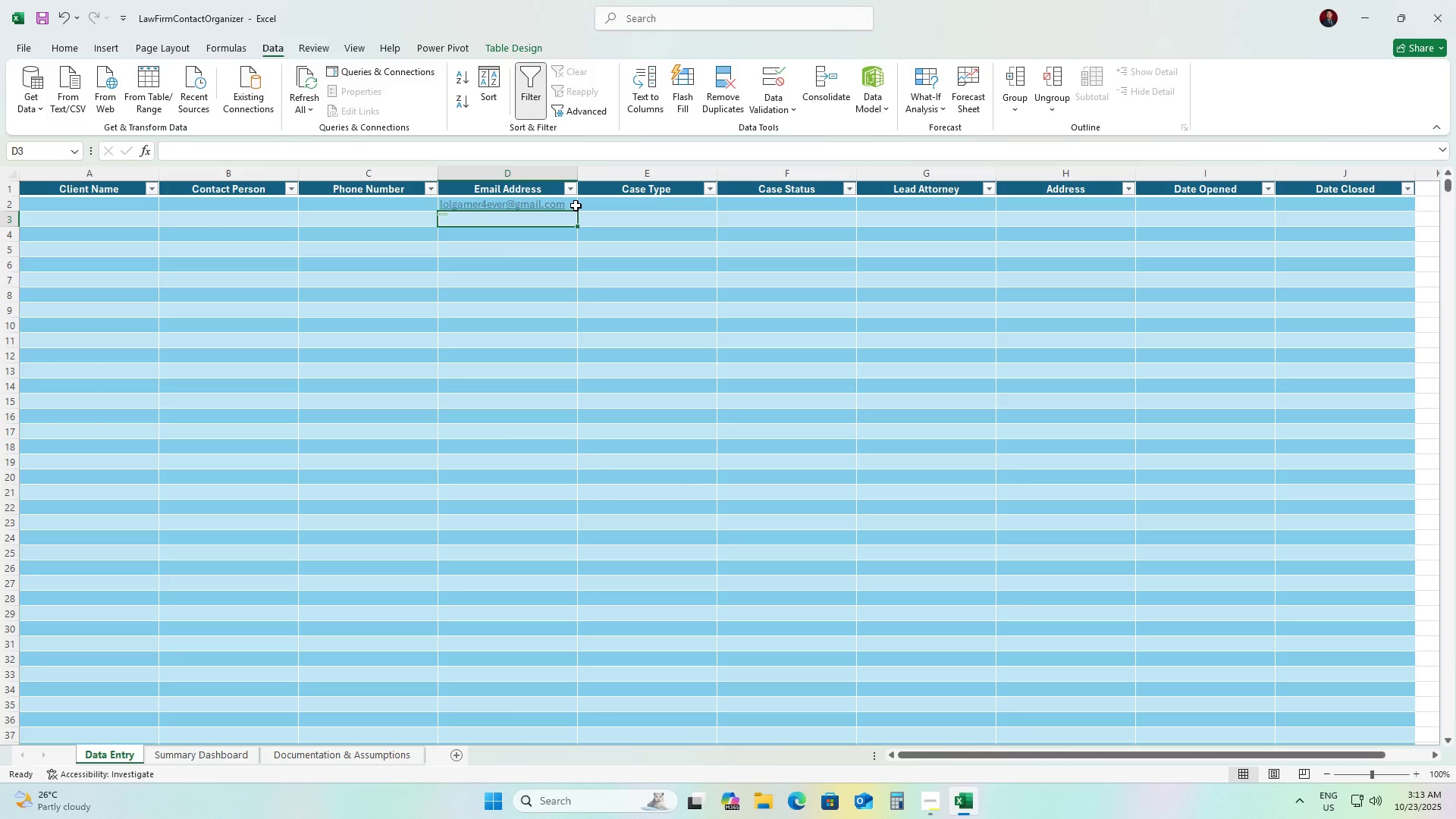 
left_click([576, 206])
 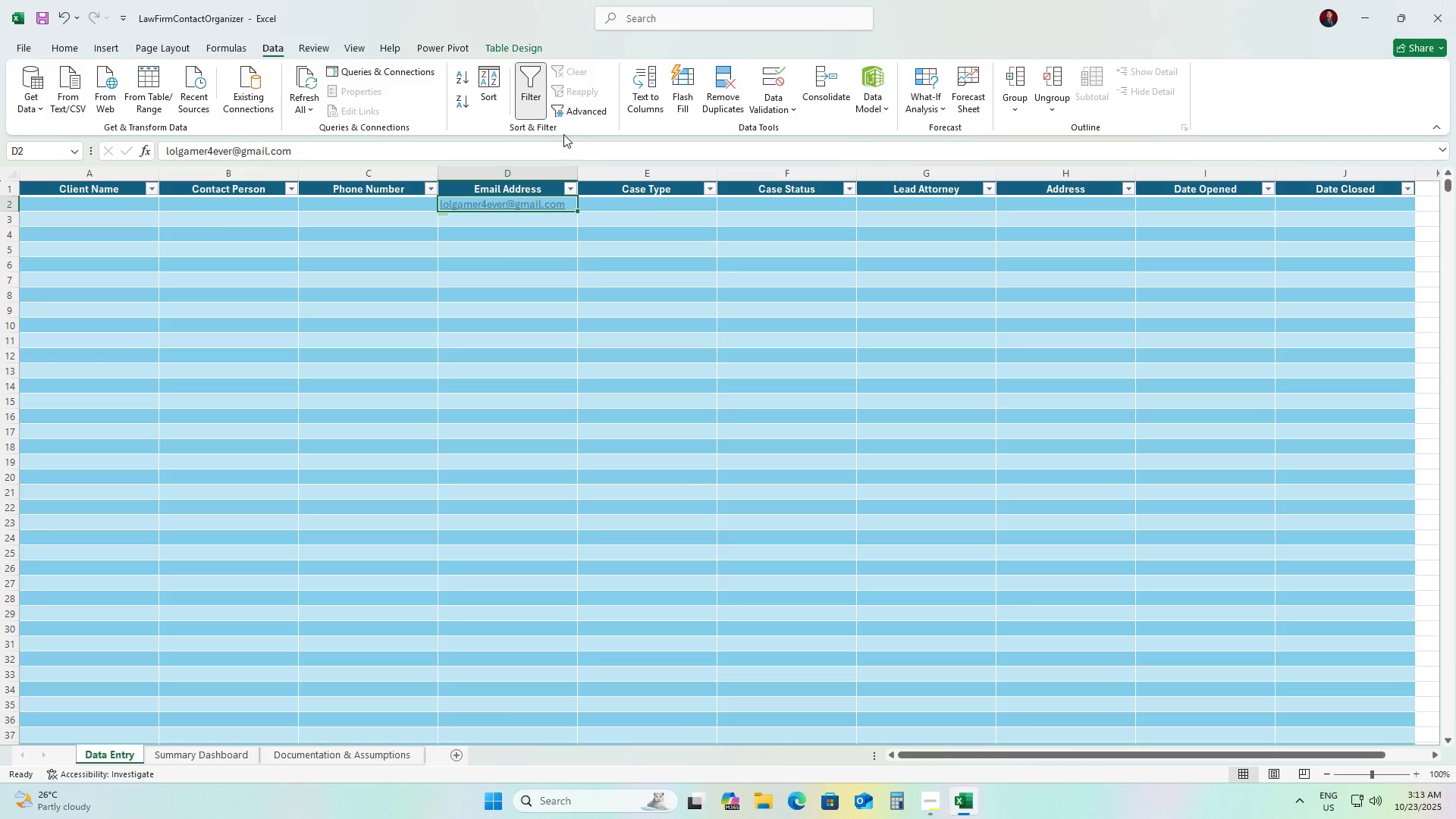 
wait(7.83)
 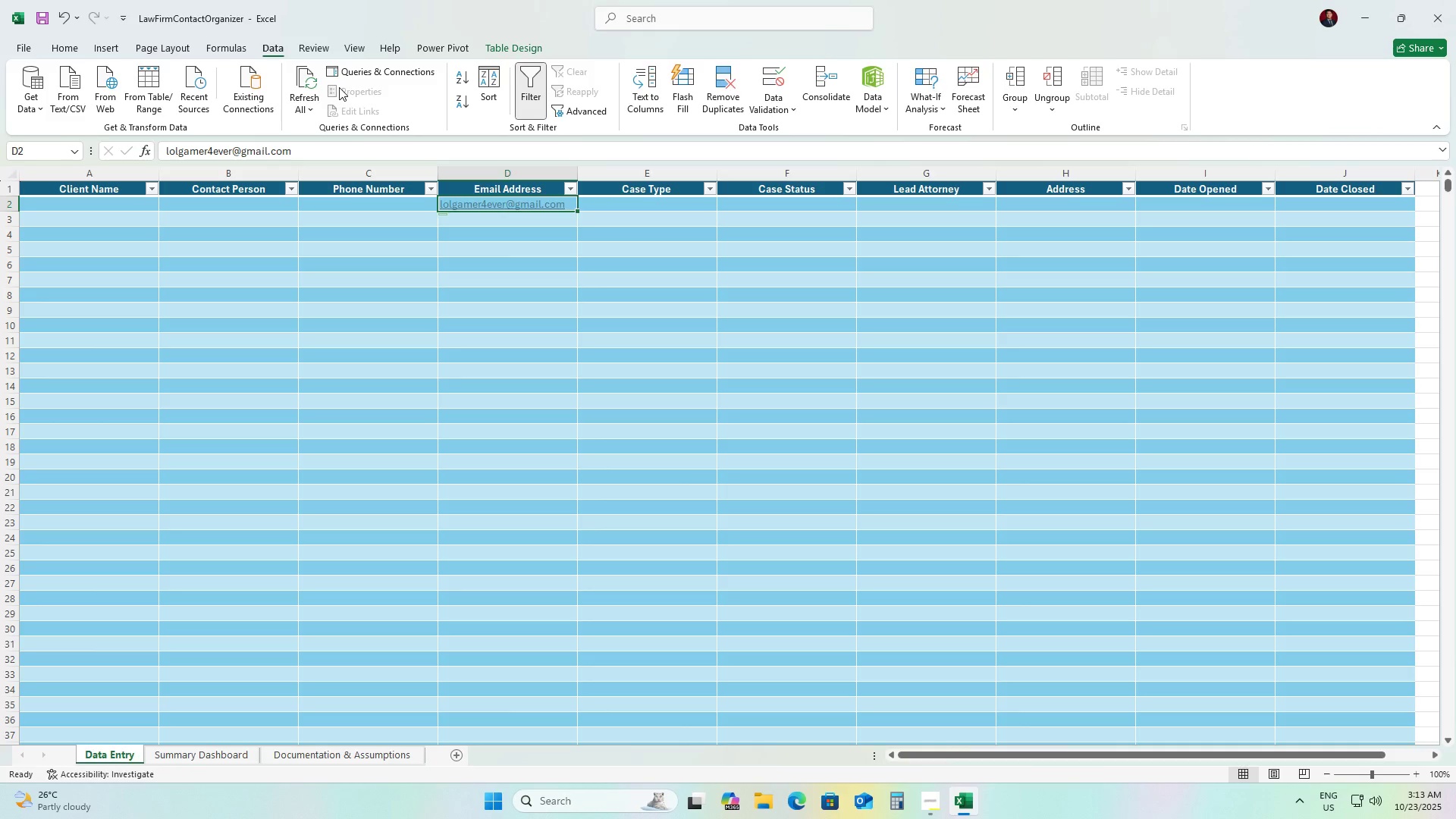 
left_click([778, 116])
 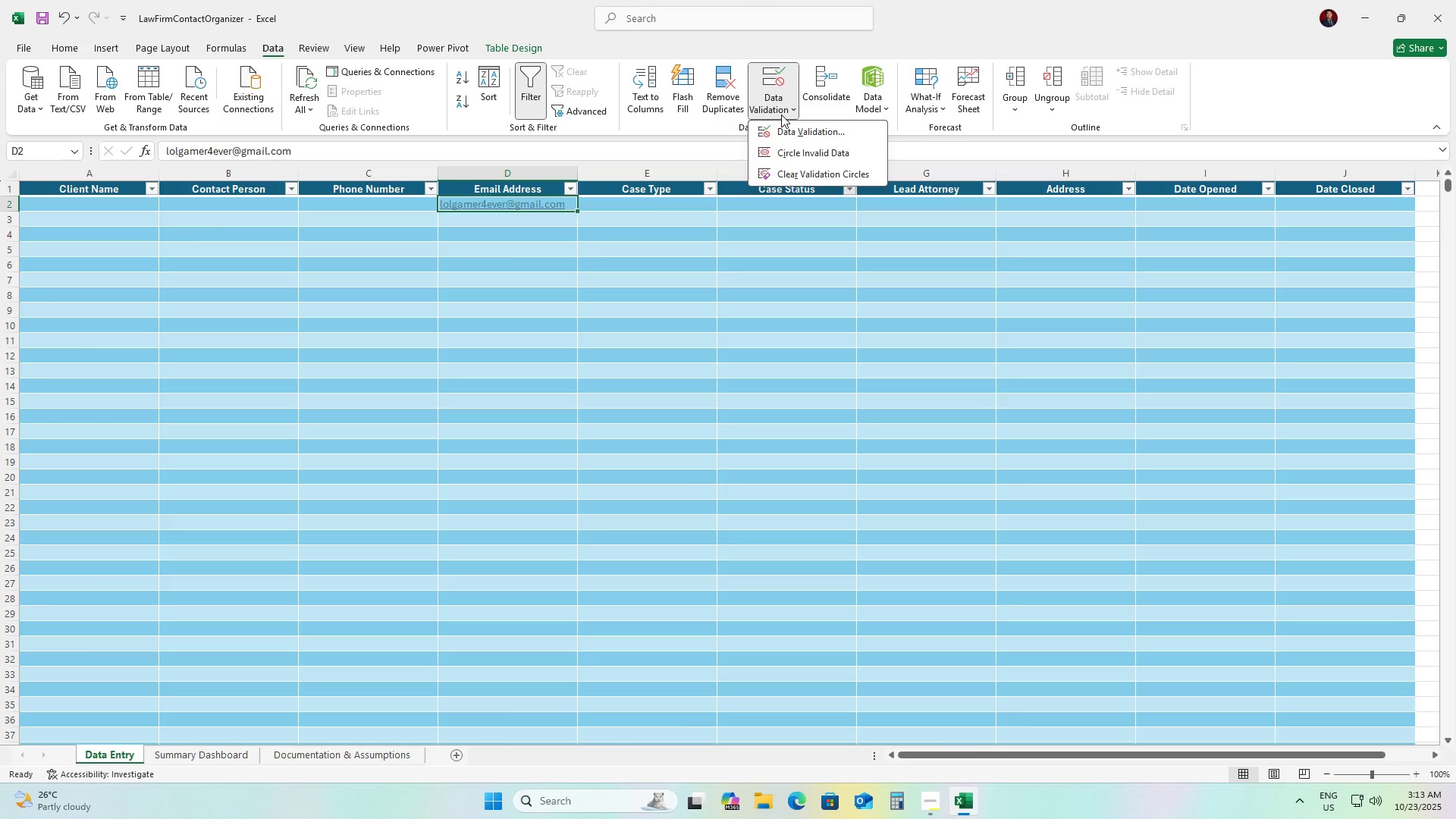 
left_click([781, 115])
 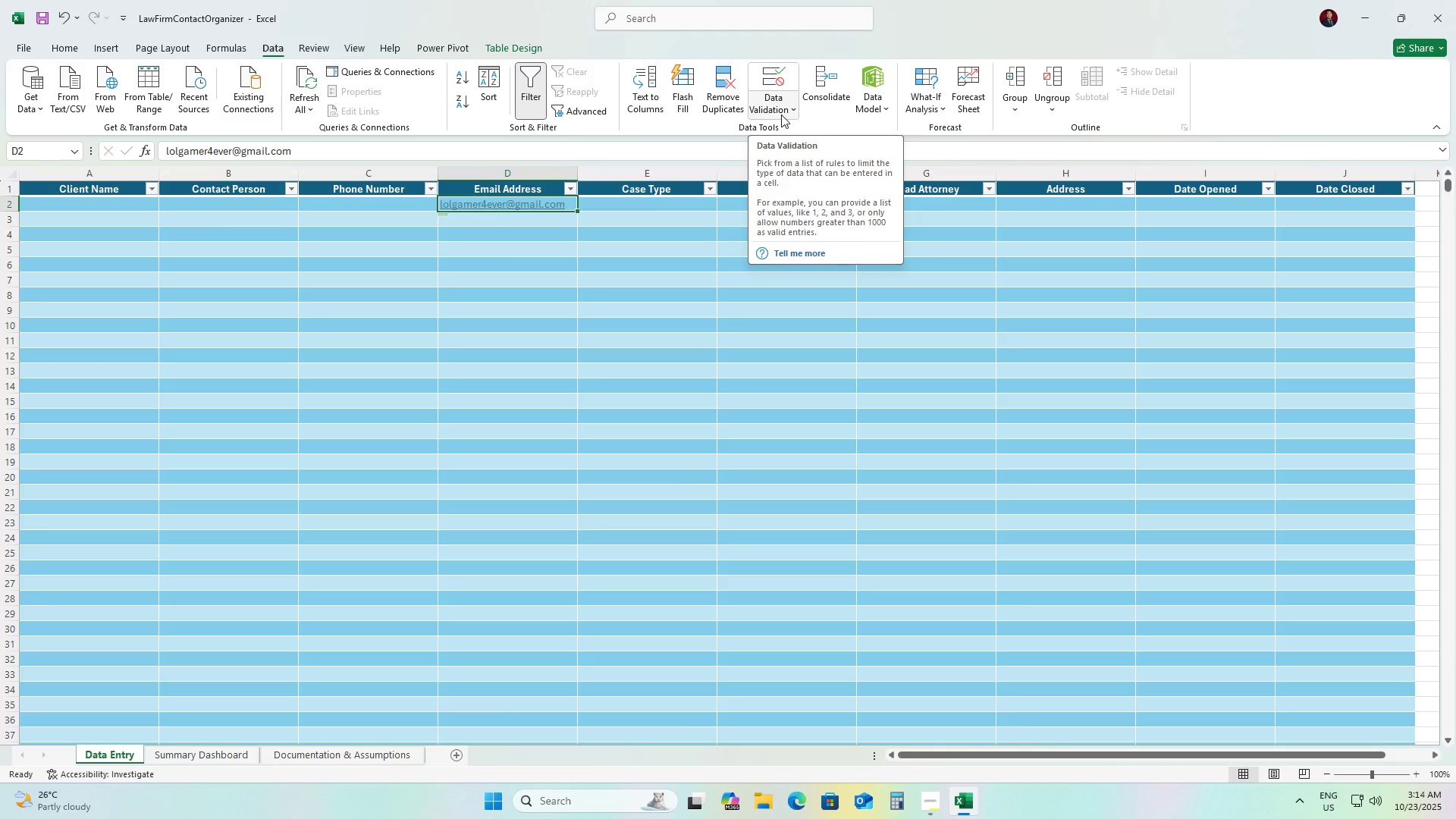 
wait(7.96)
 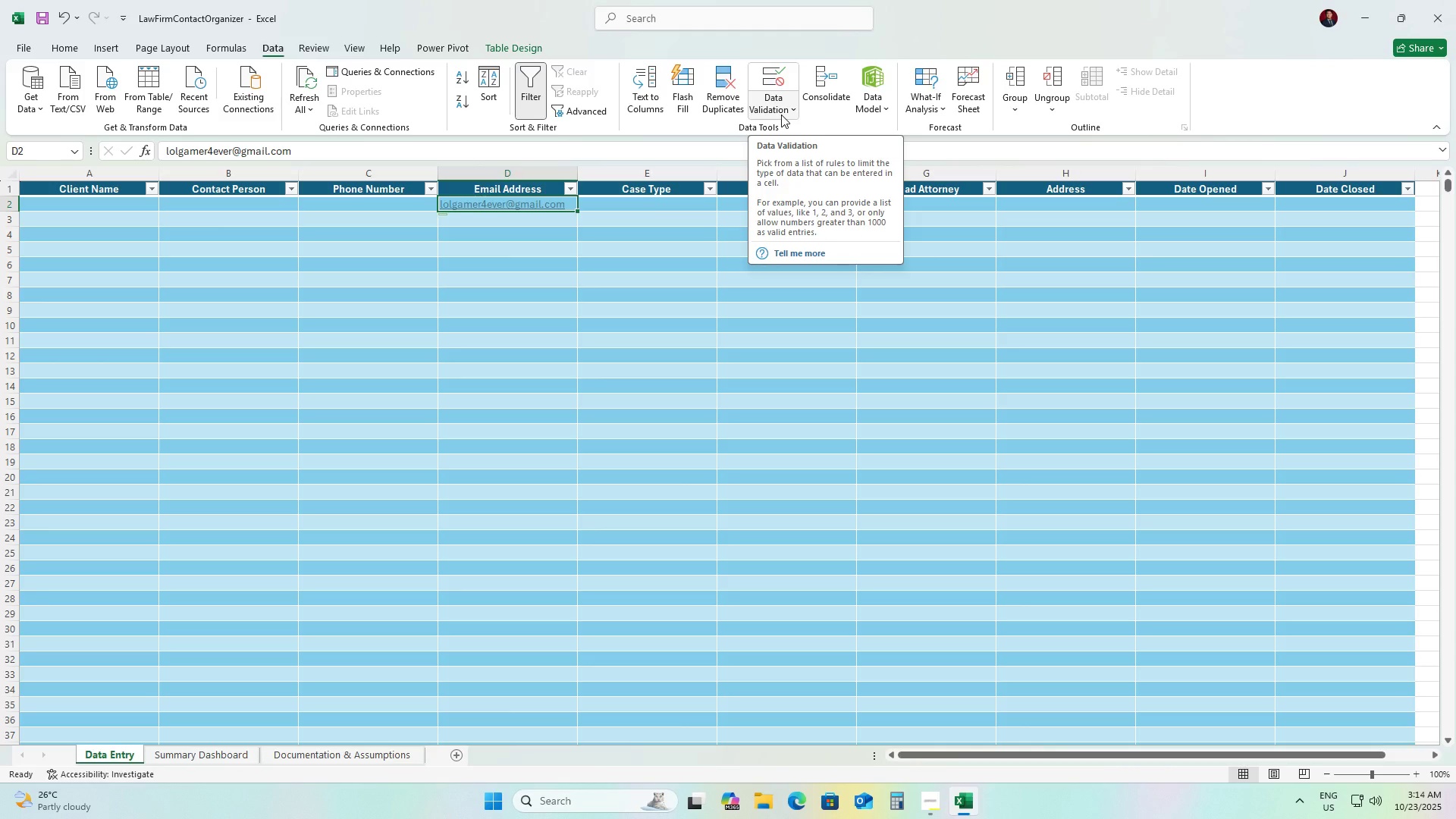 
left_click([776, 115])
 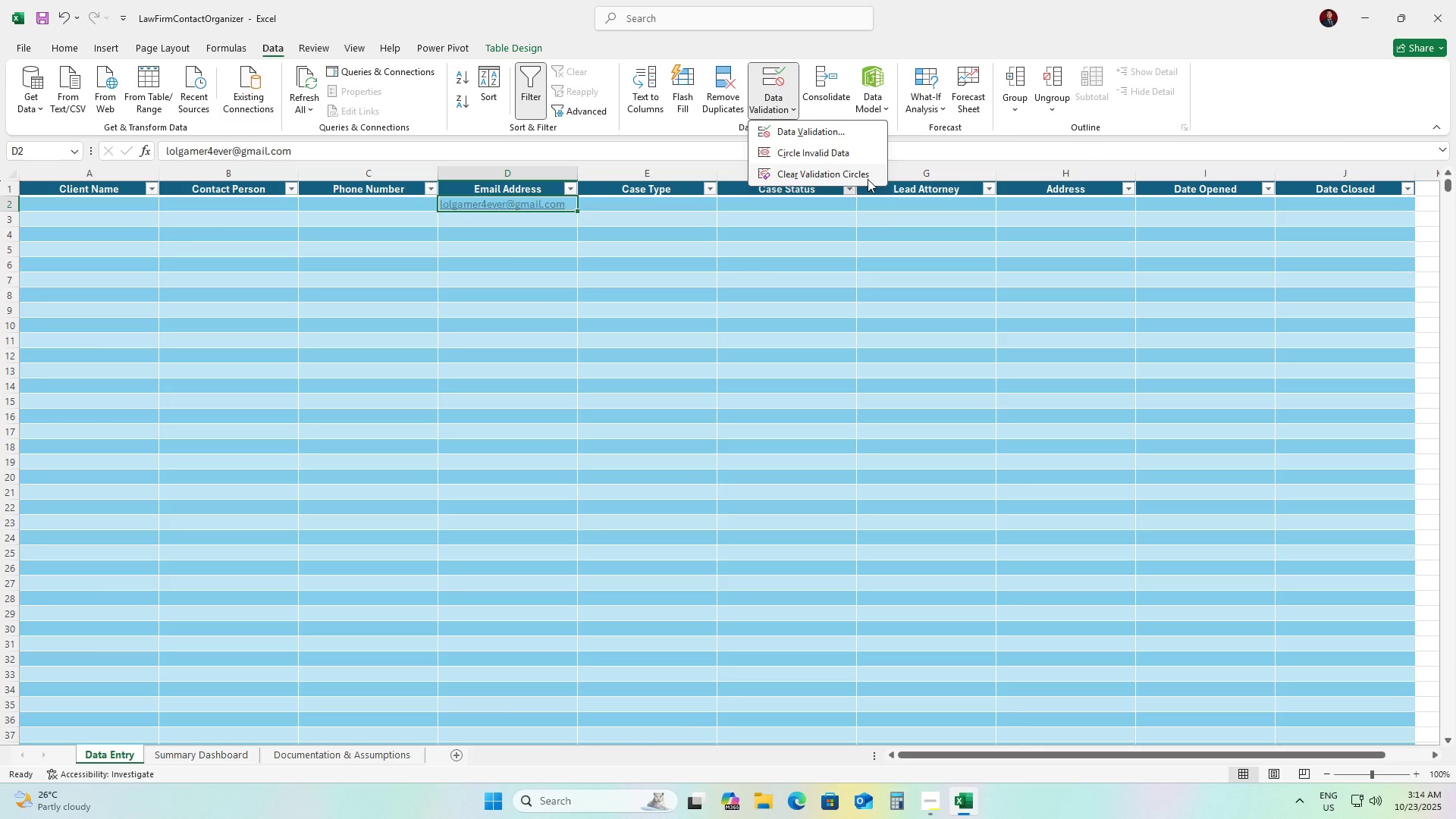 
left_click([500, 238])
 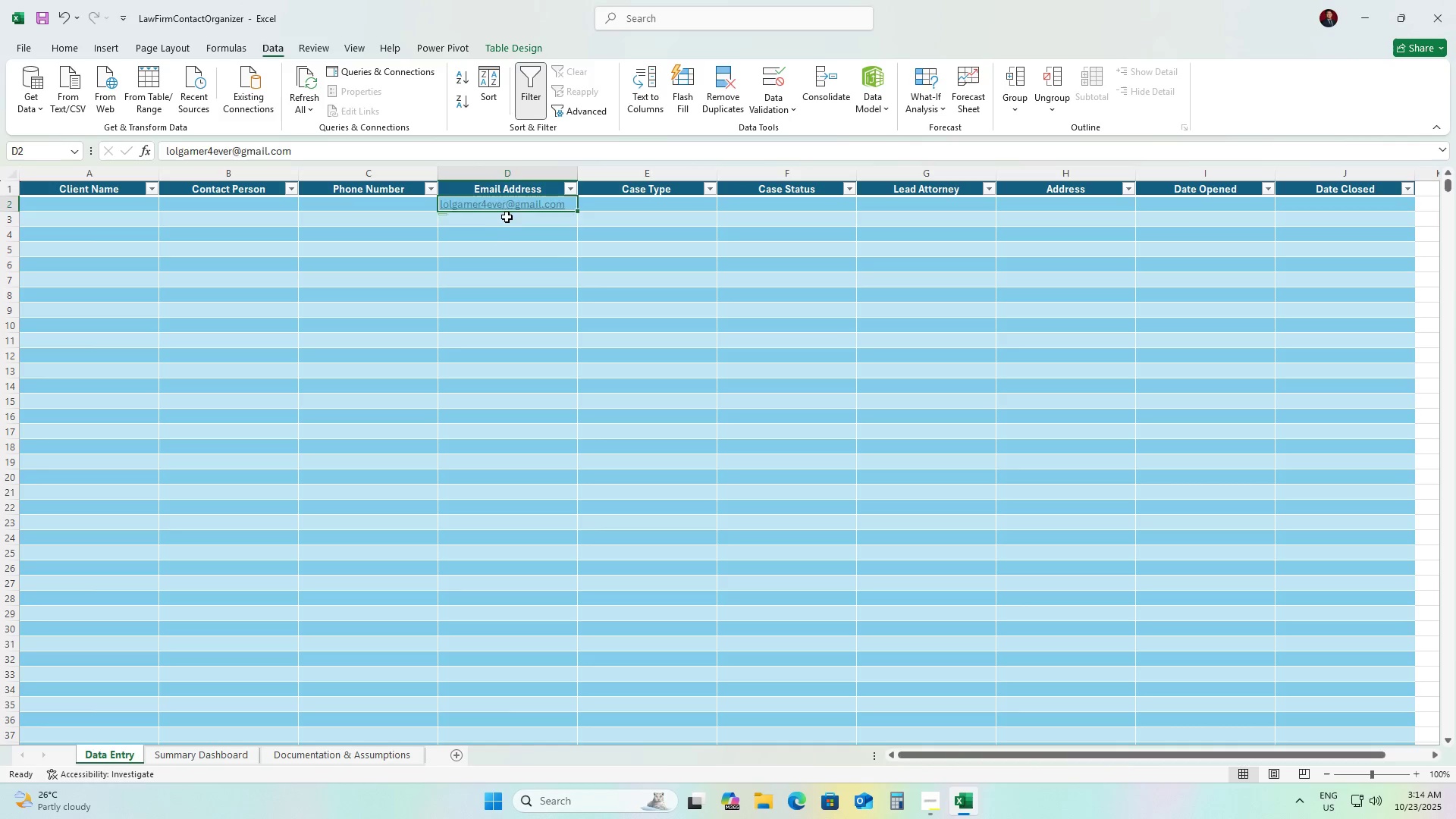 
left_click([507, 218])
 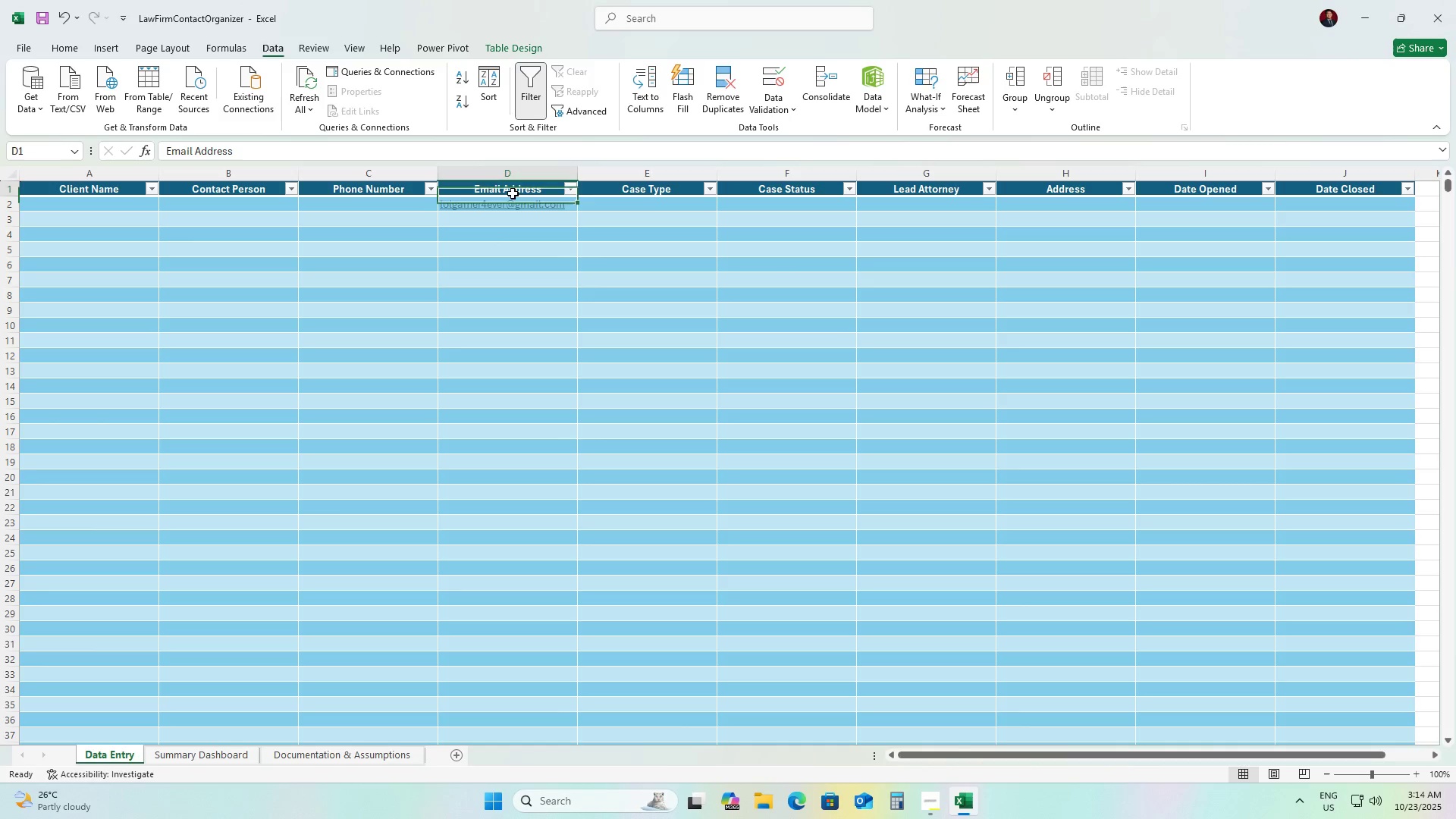 
left_click([513, 193])
 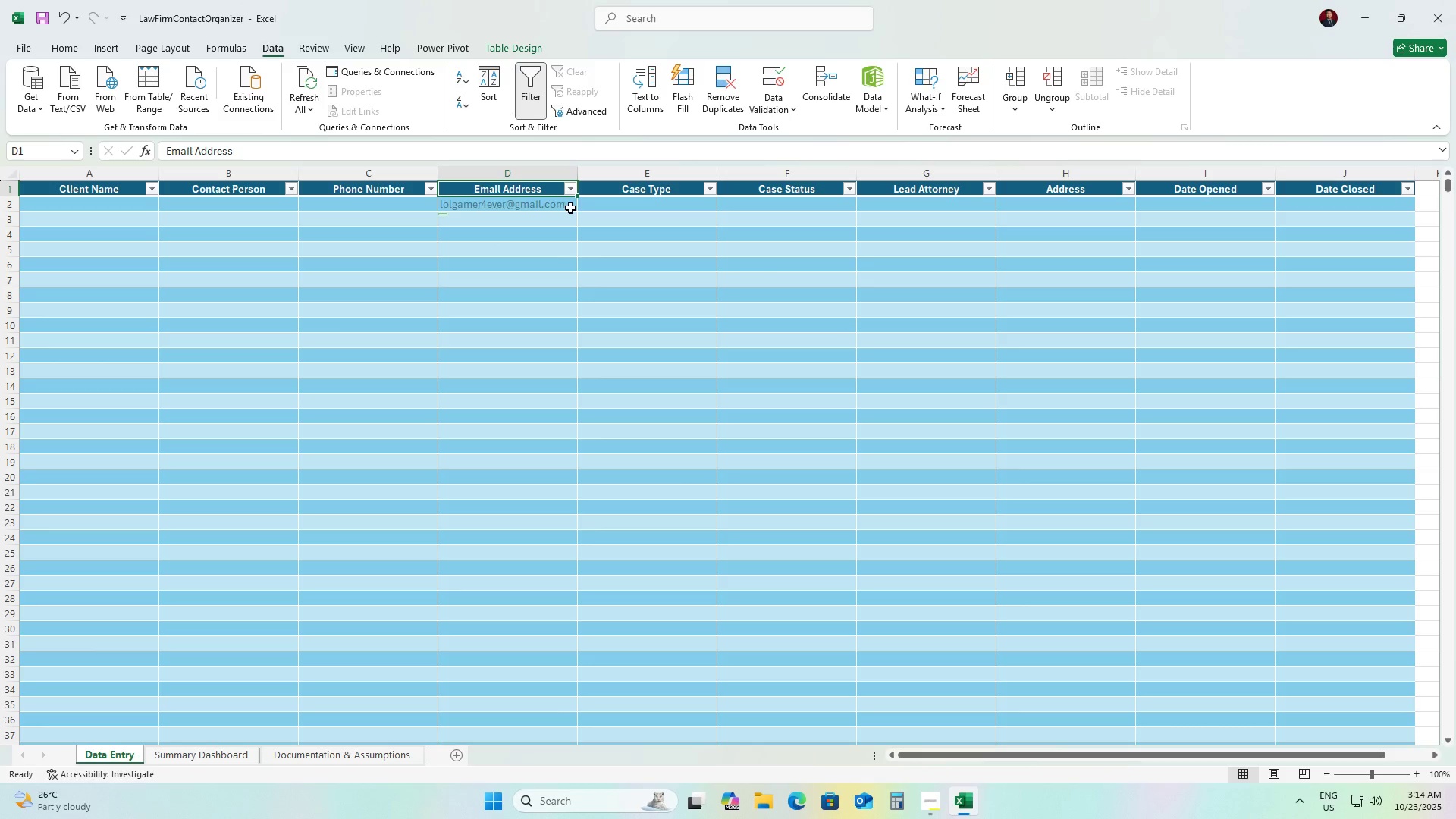 
left_click([570, 208])
 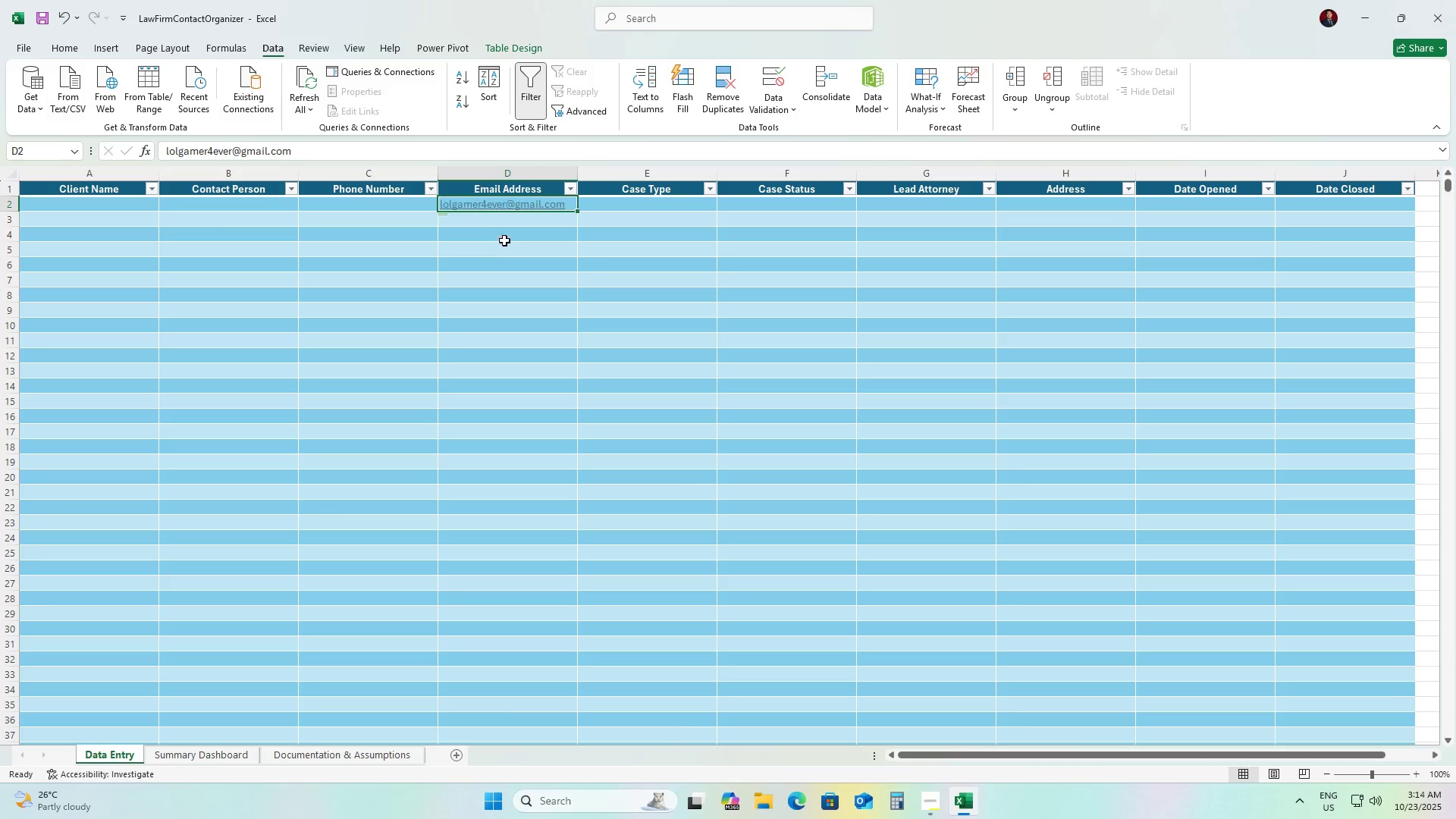 
left_click([497, 230])
 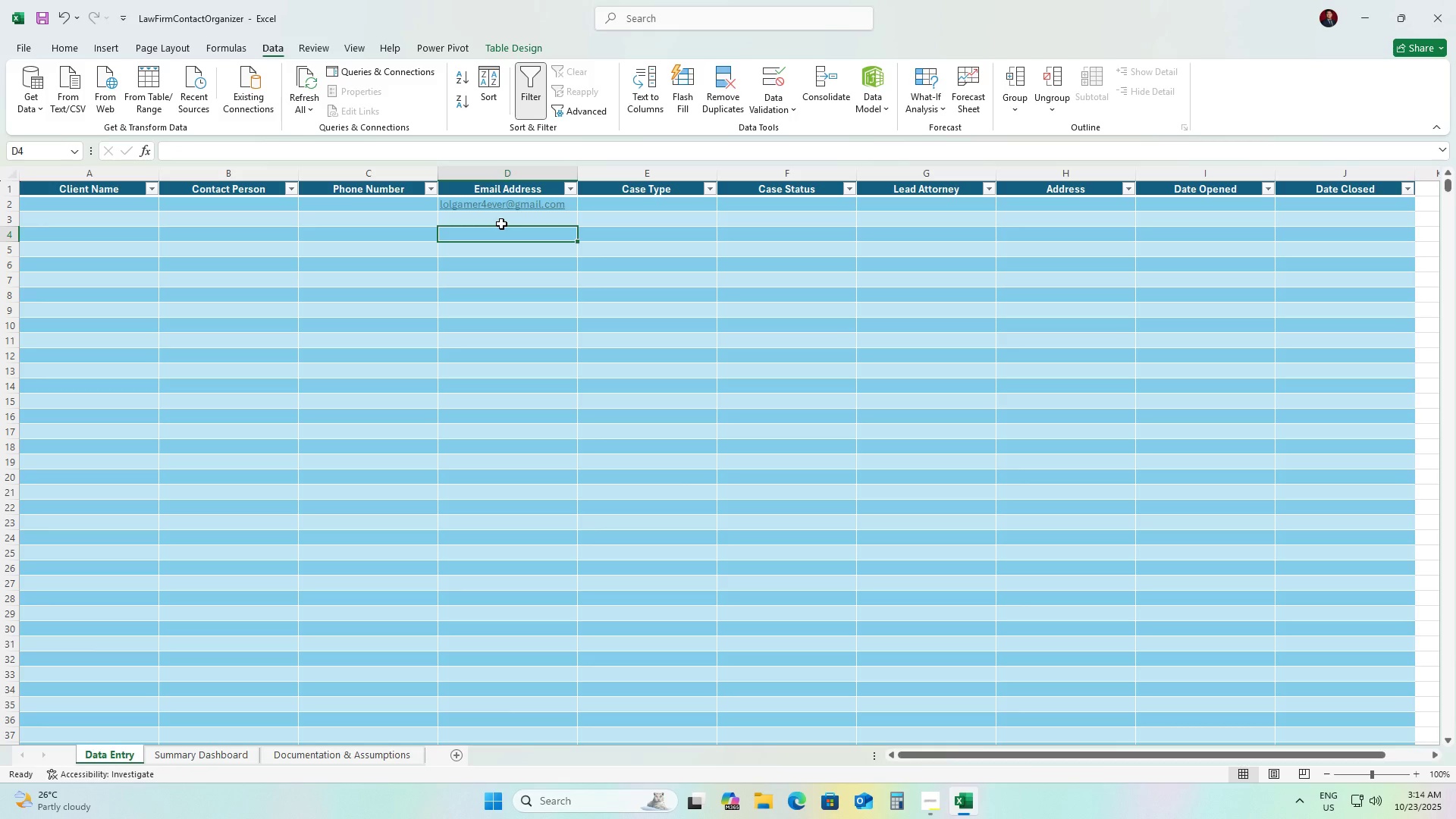 
left_click([501, 224])
 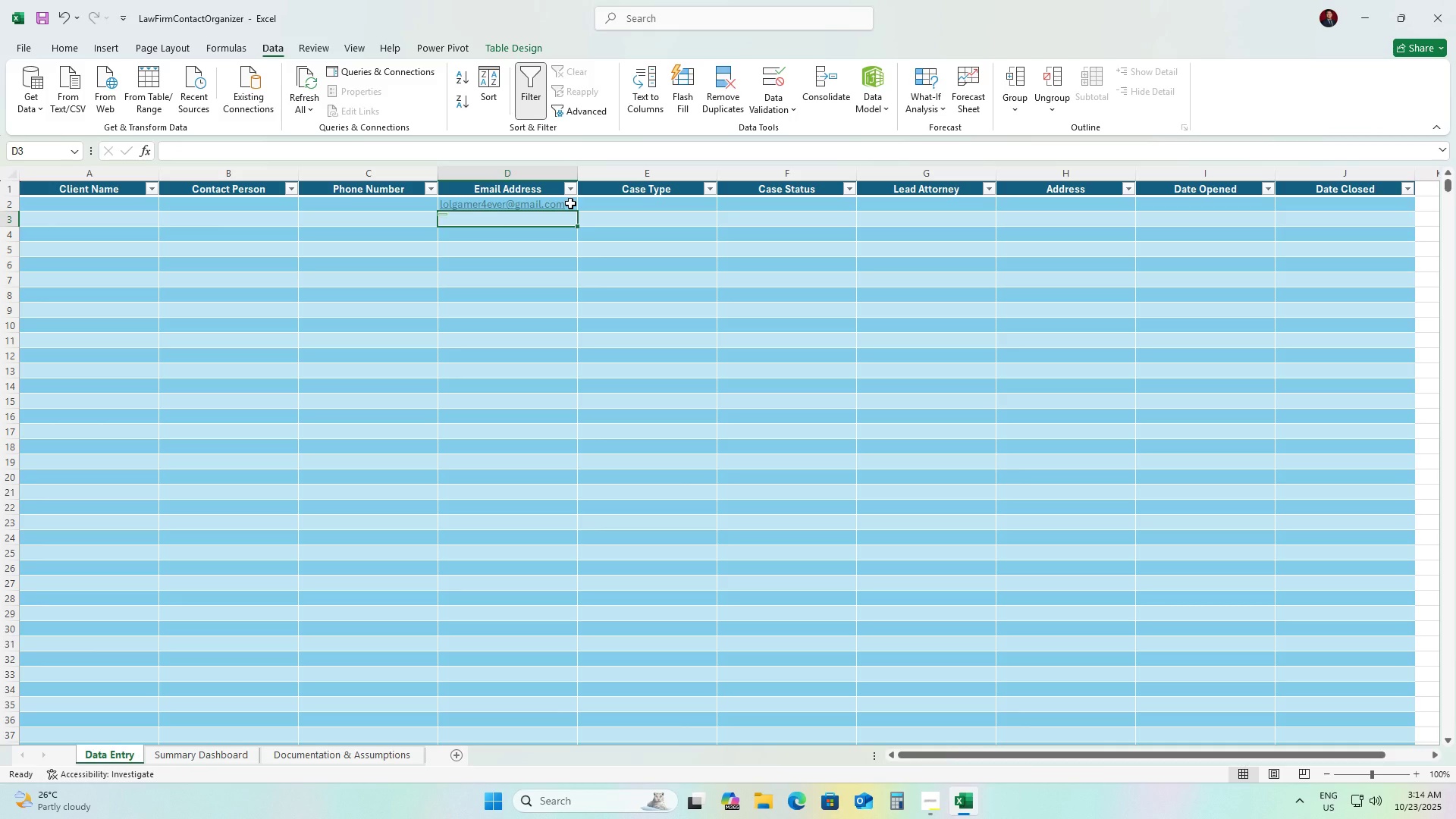 
left_click([570, 203])
 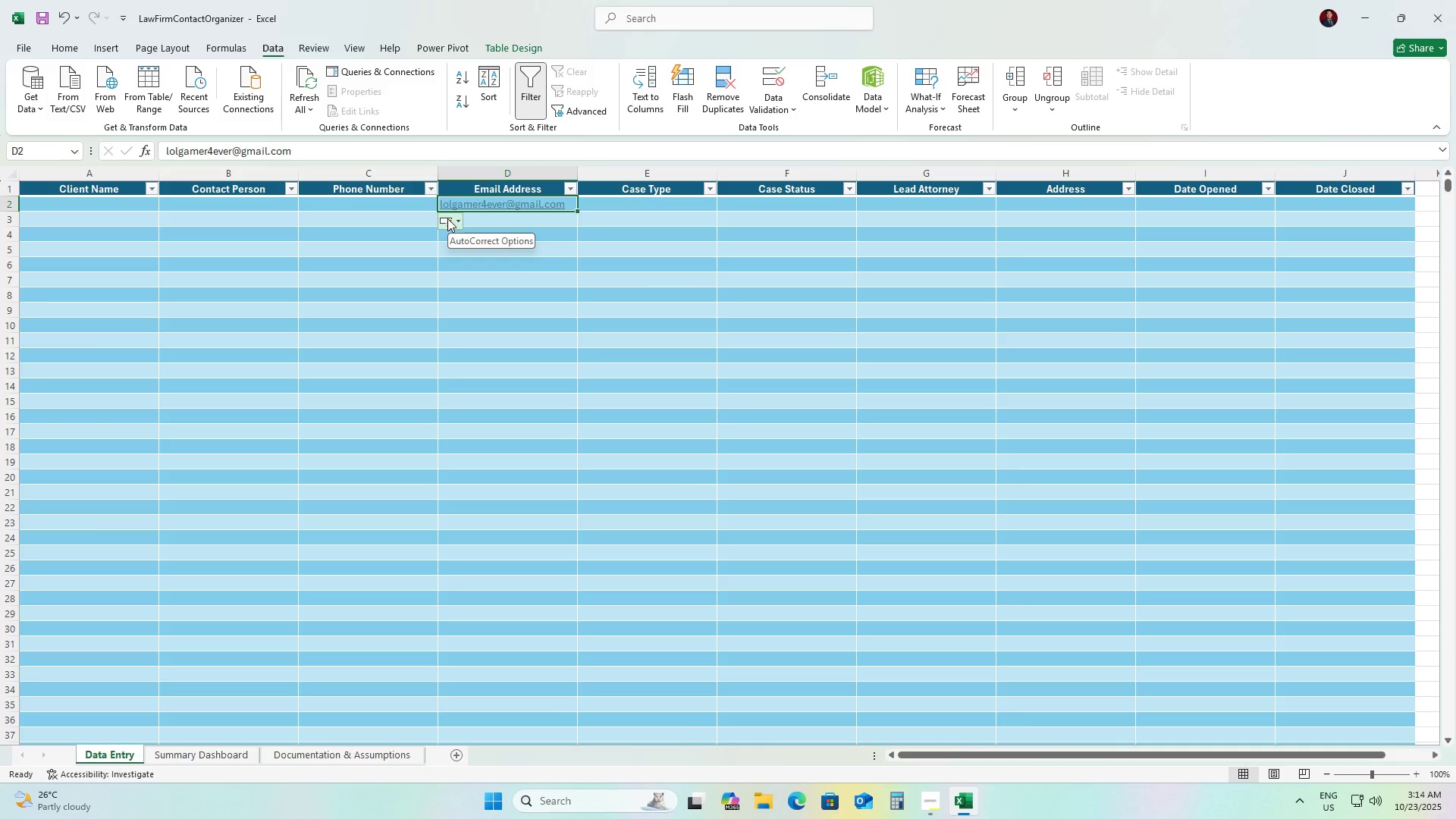 
left_click([447, 218])
 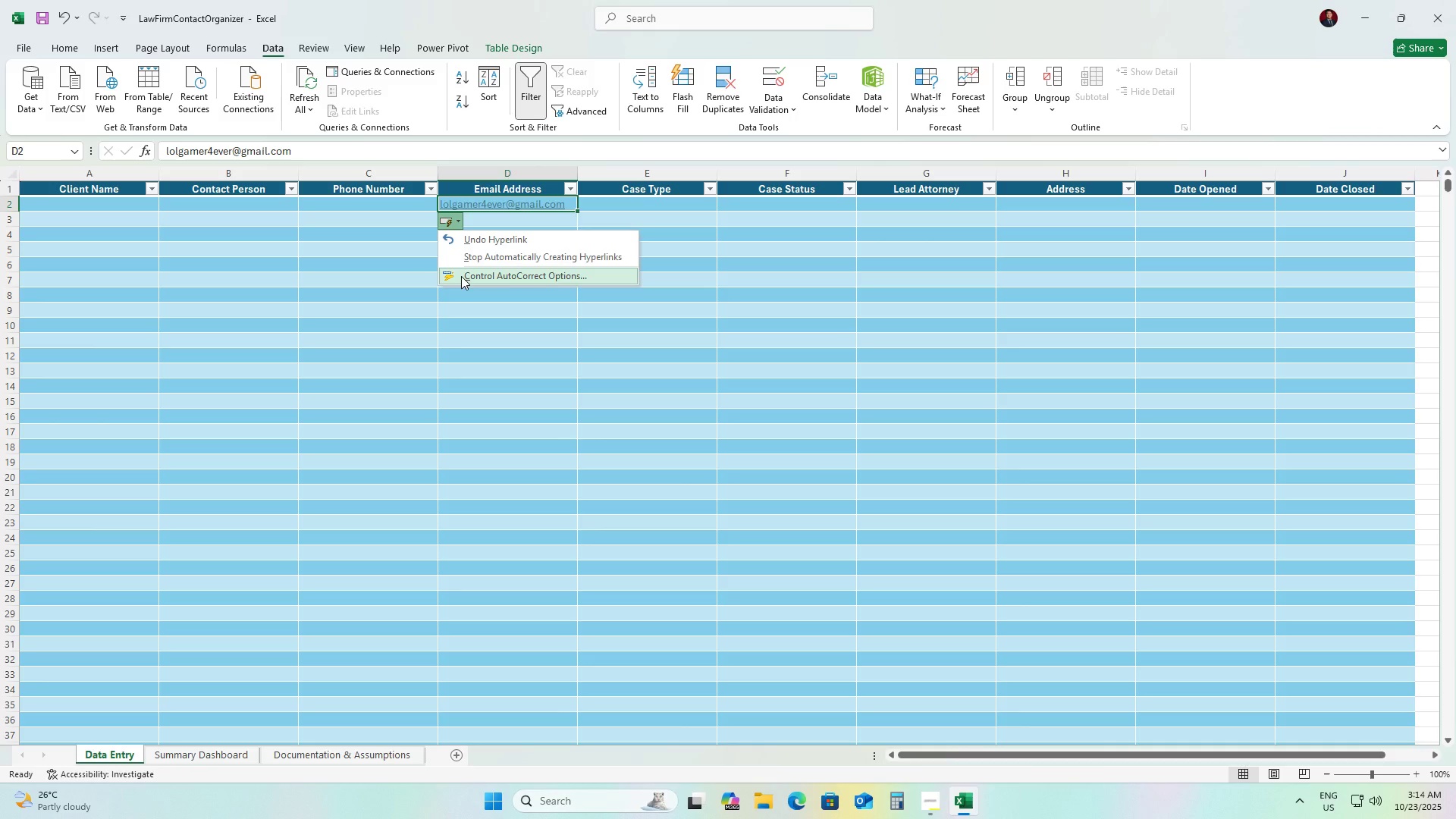 
left_click([472, 339])
 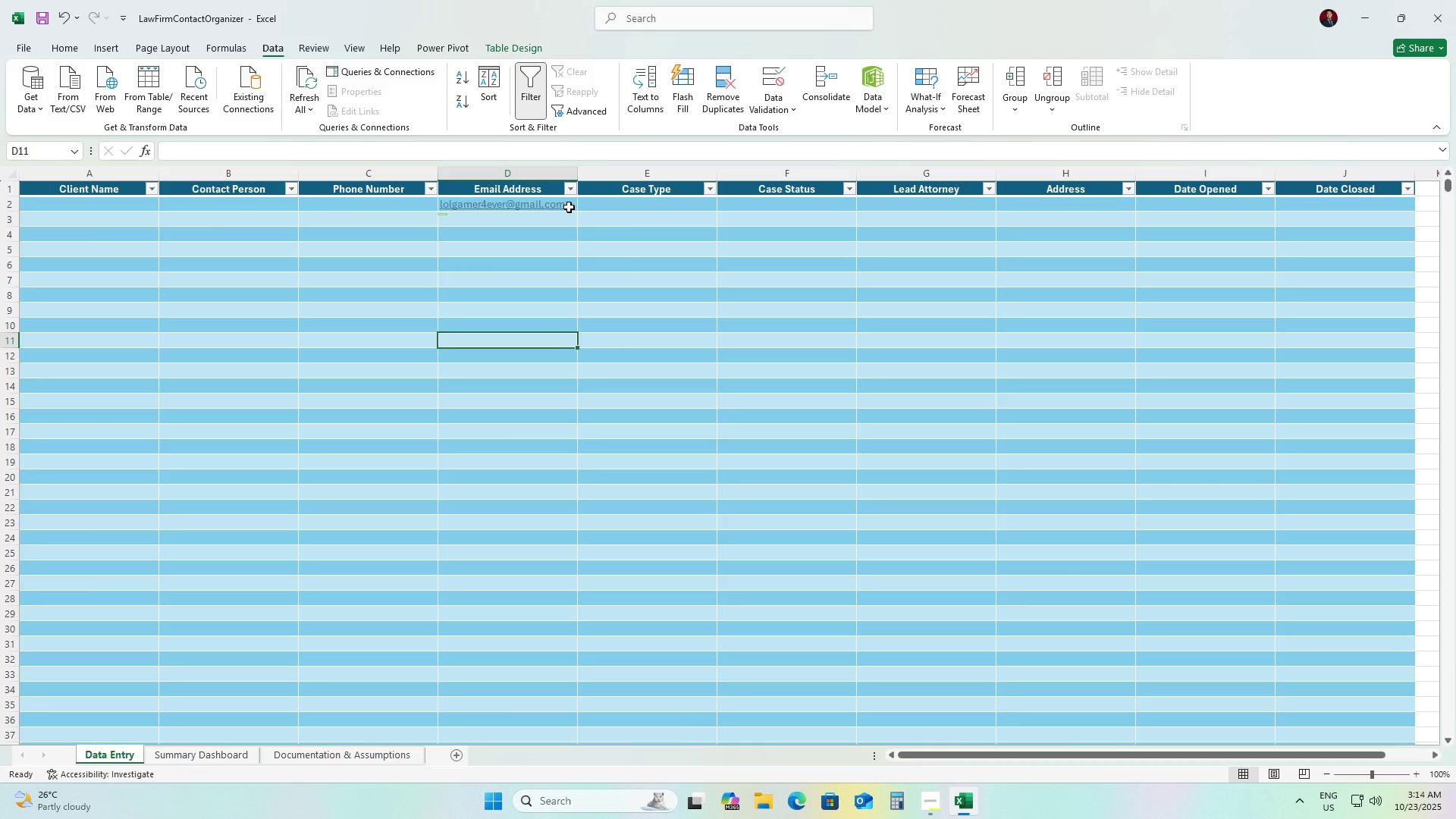 
left_click([569, 207])
 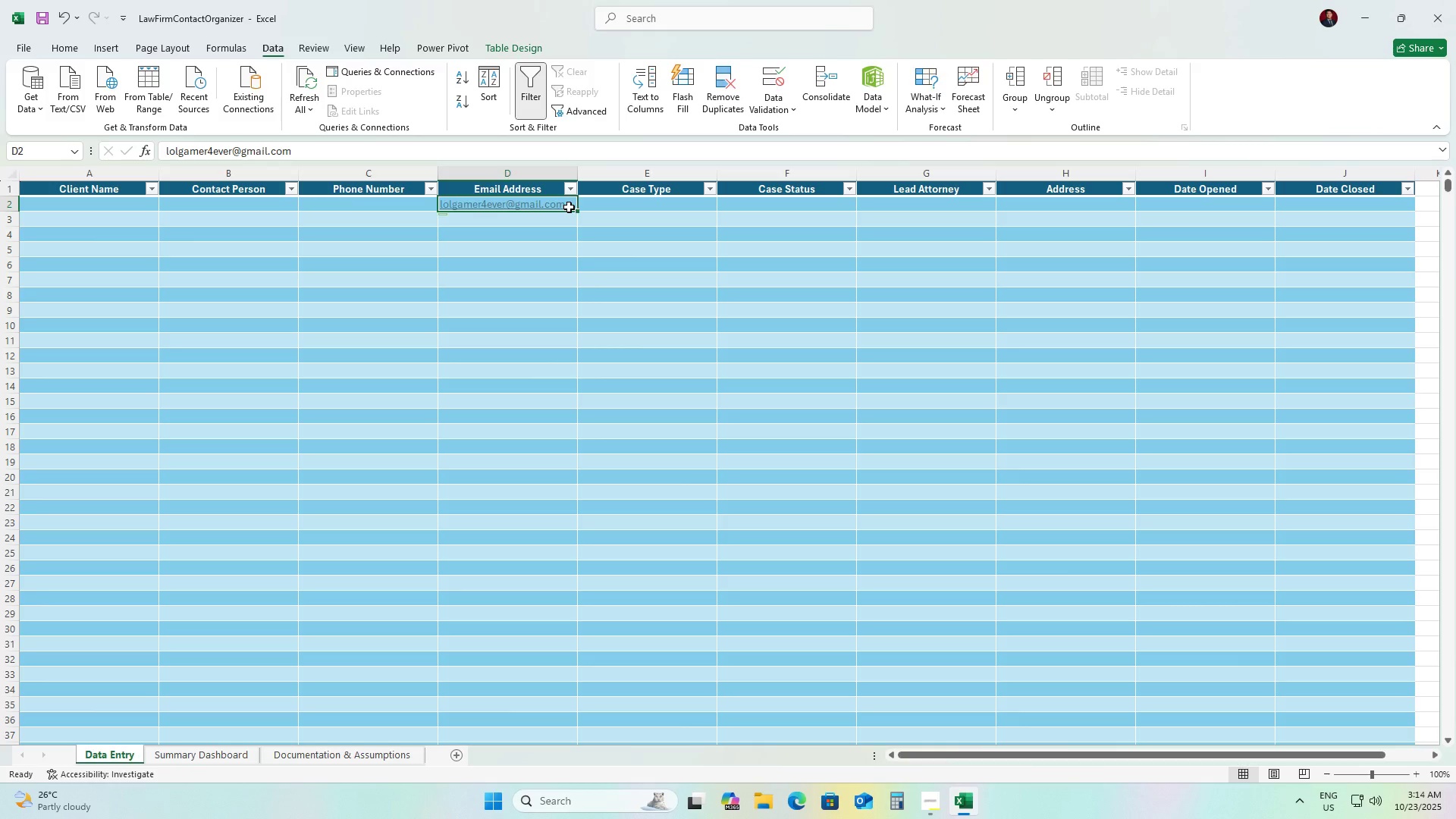 
key(Backspace)
 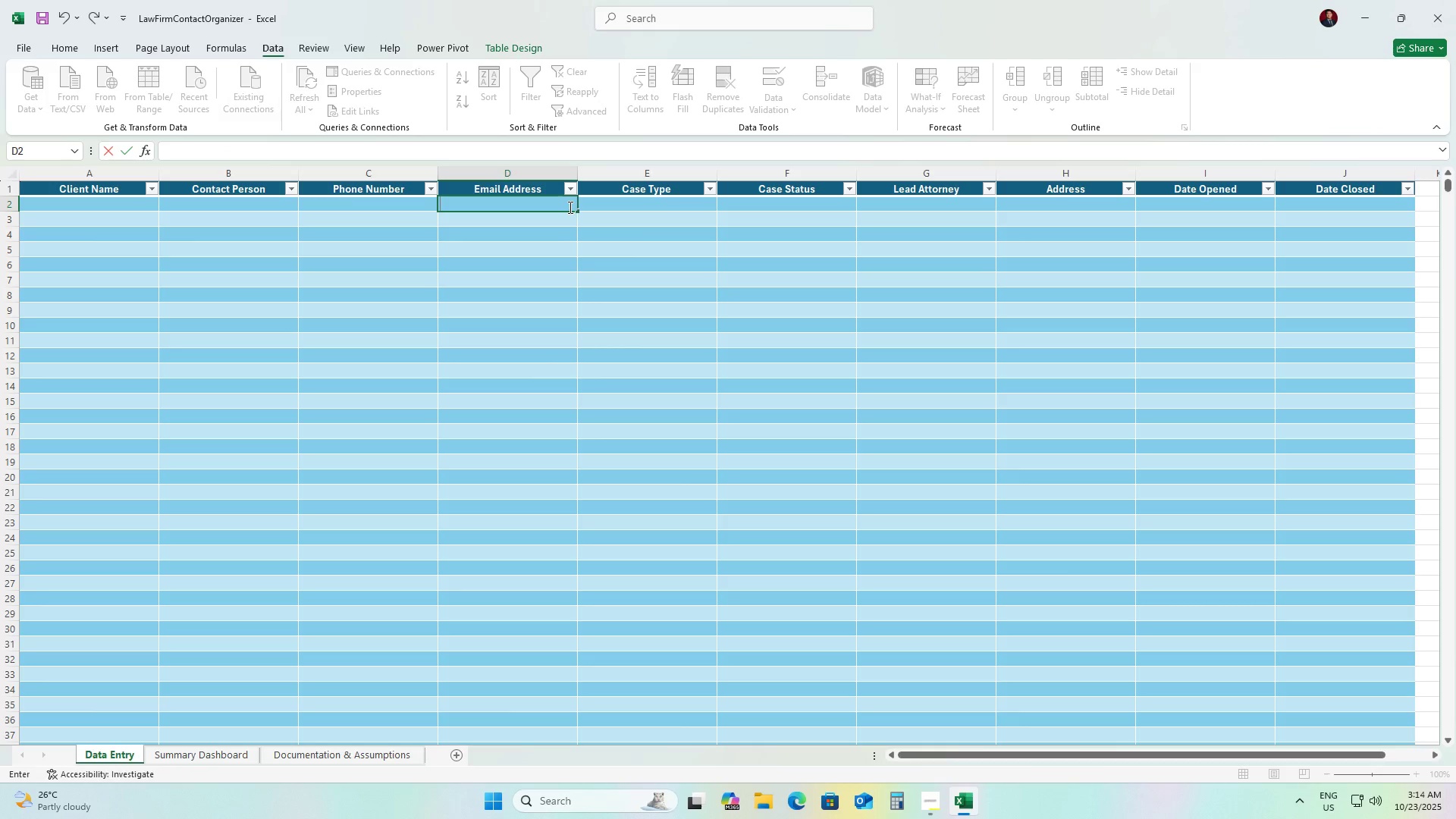 
left_click([548, 242])
 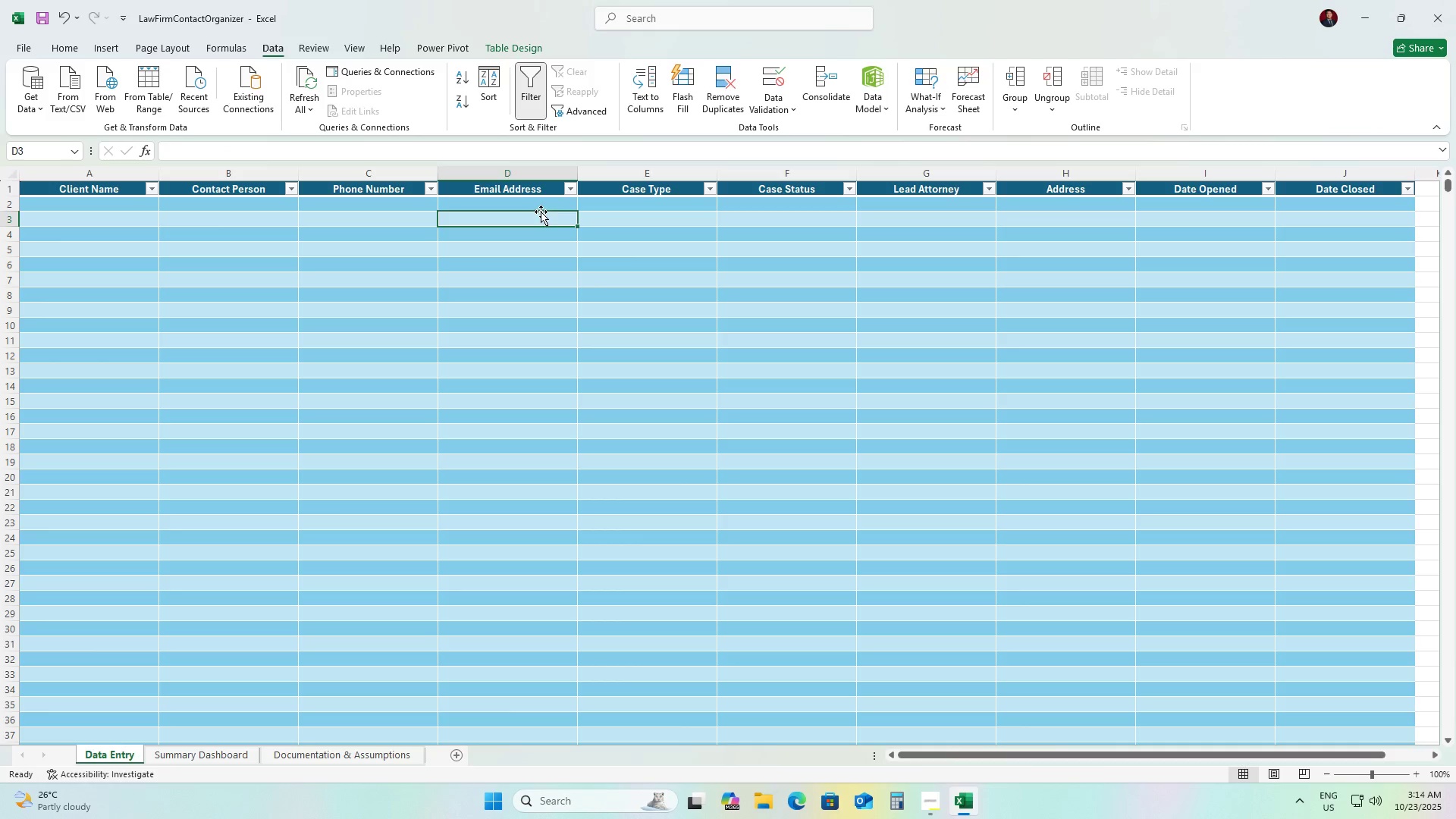 
double_click([541, 209])
 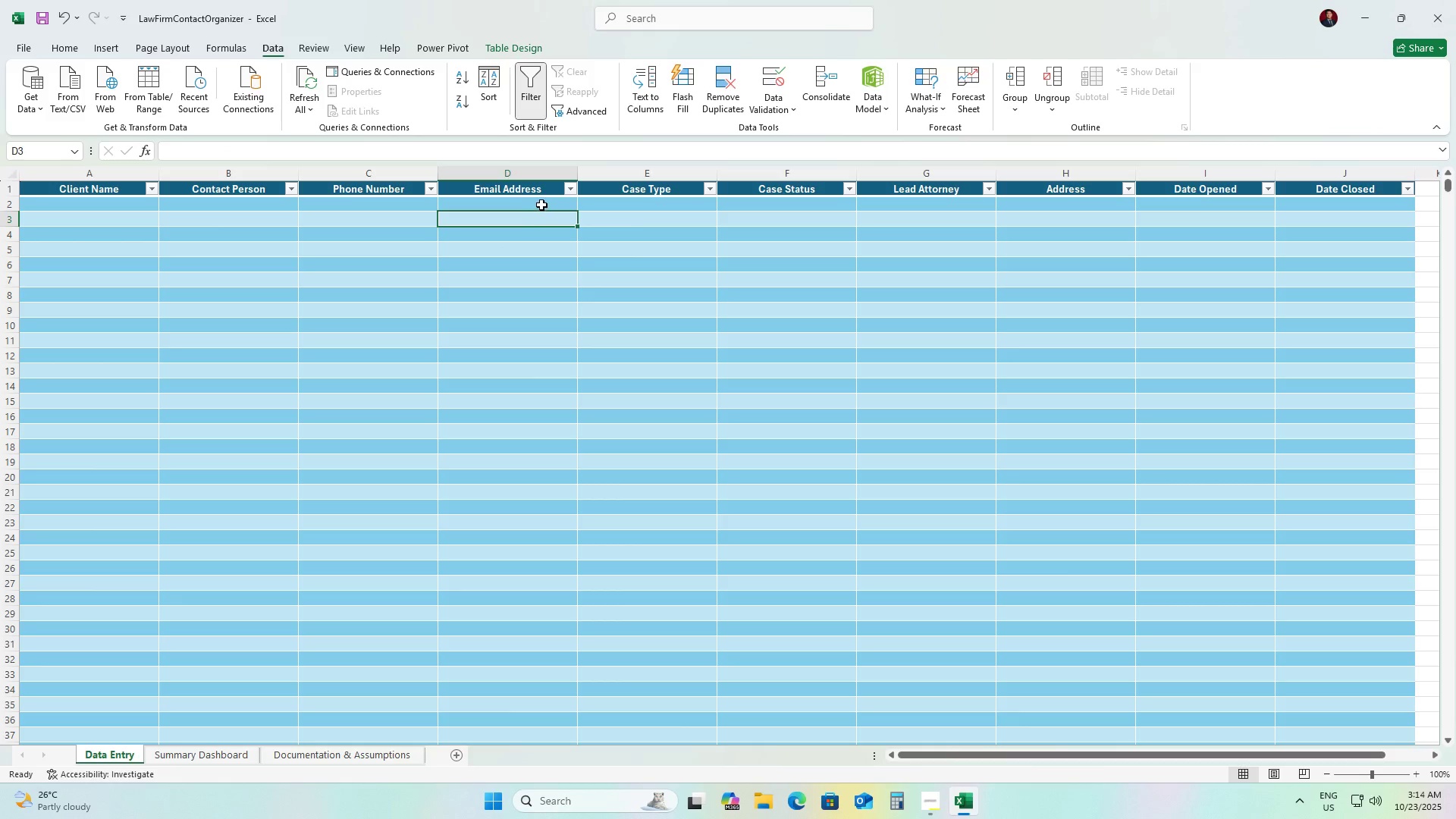 
left_click([541, 205])
 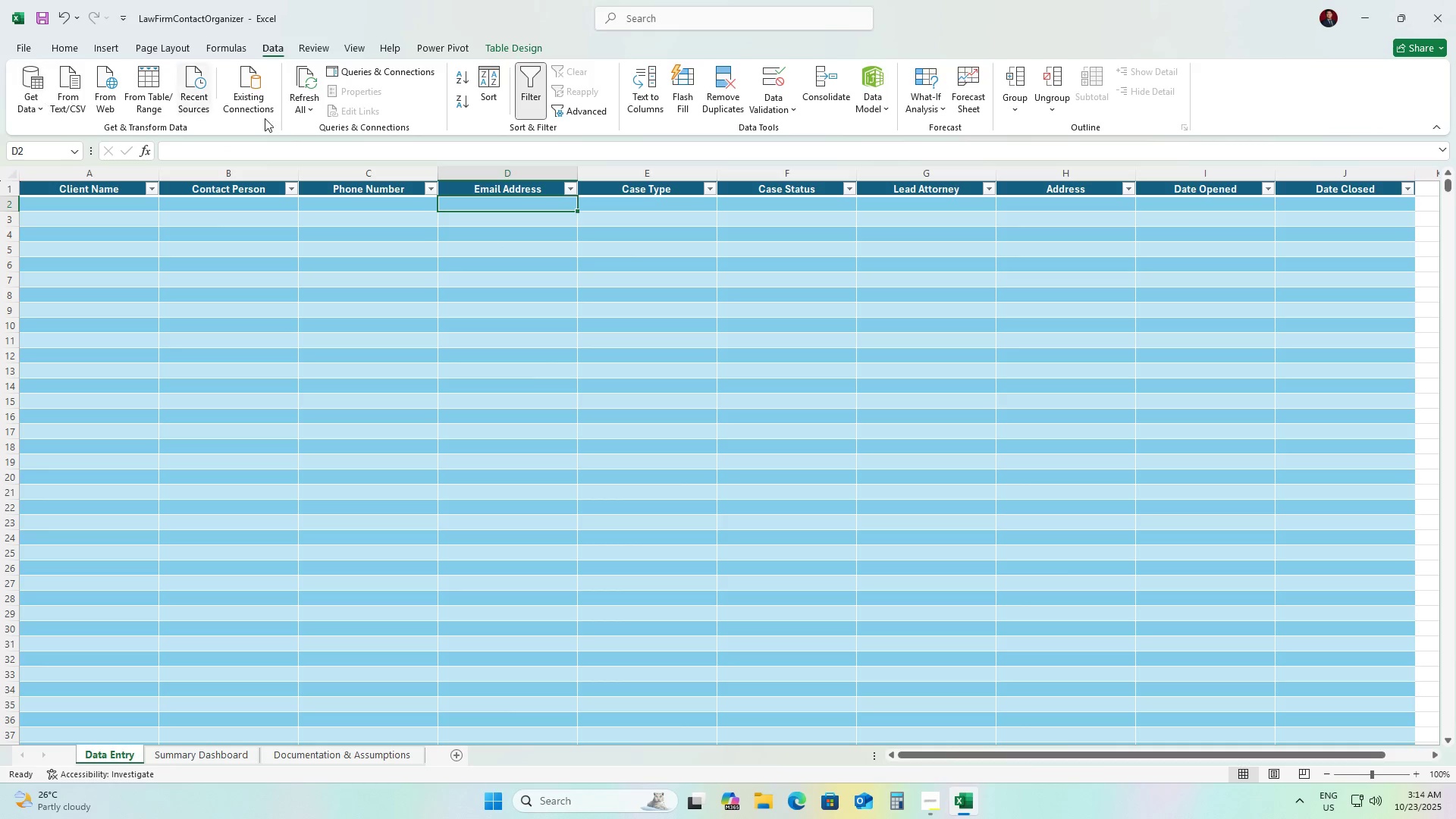 
wait(8.36)
 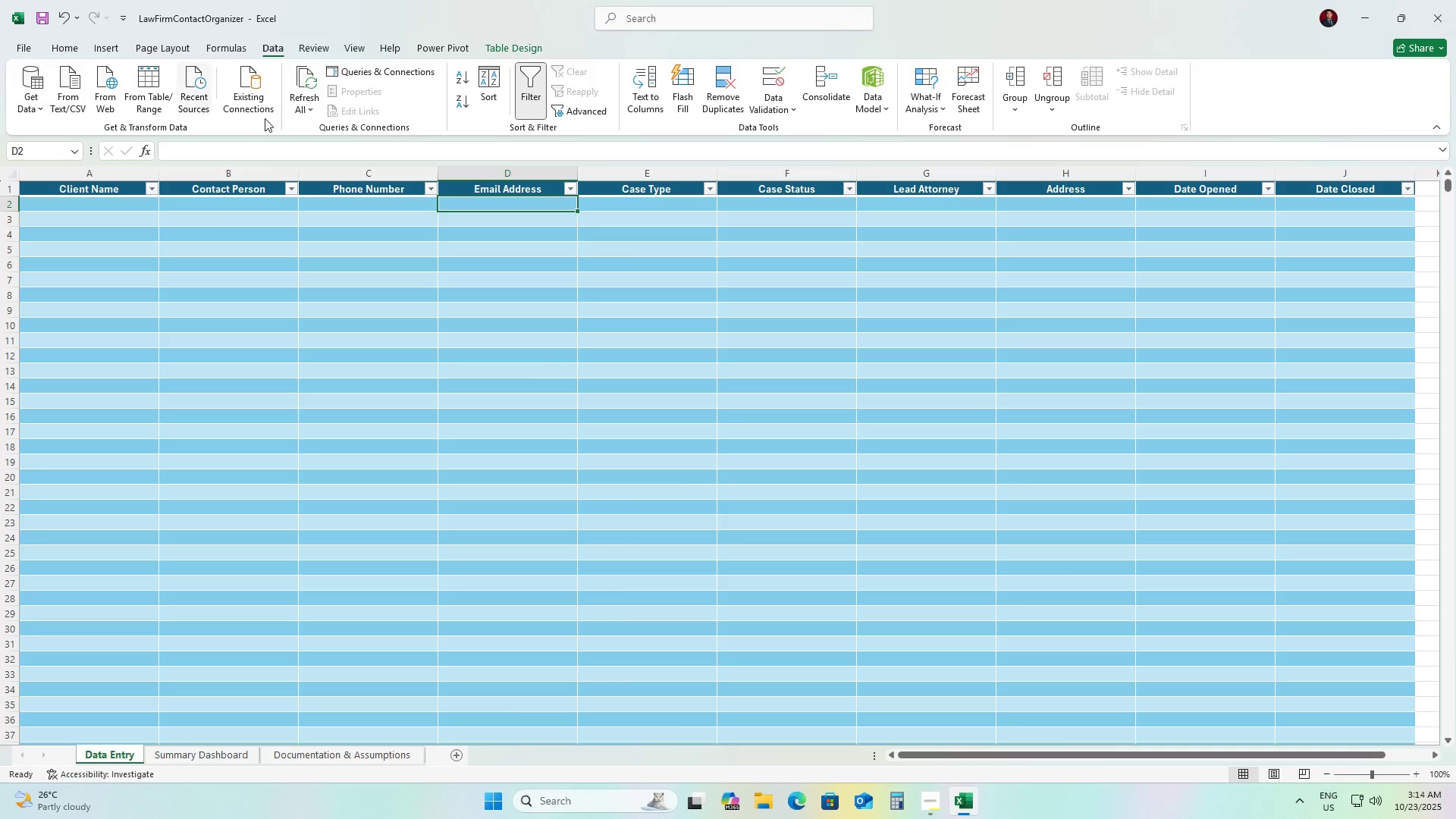 
left_click([777, 104])
 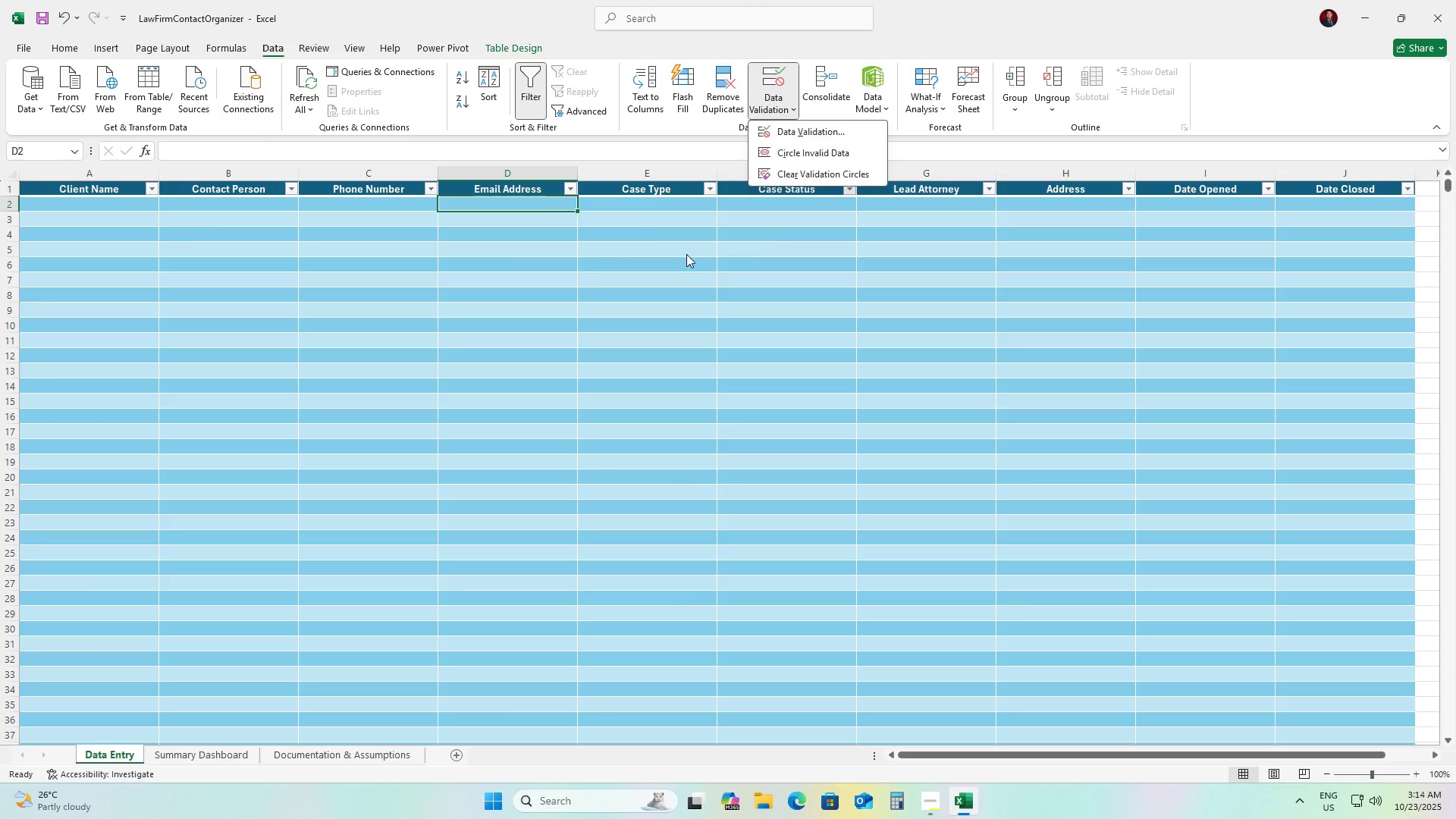 
wait(7.43)
 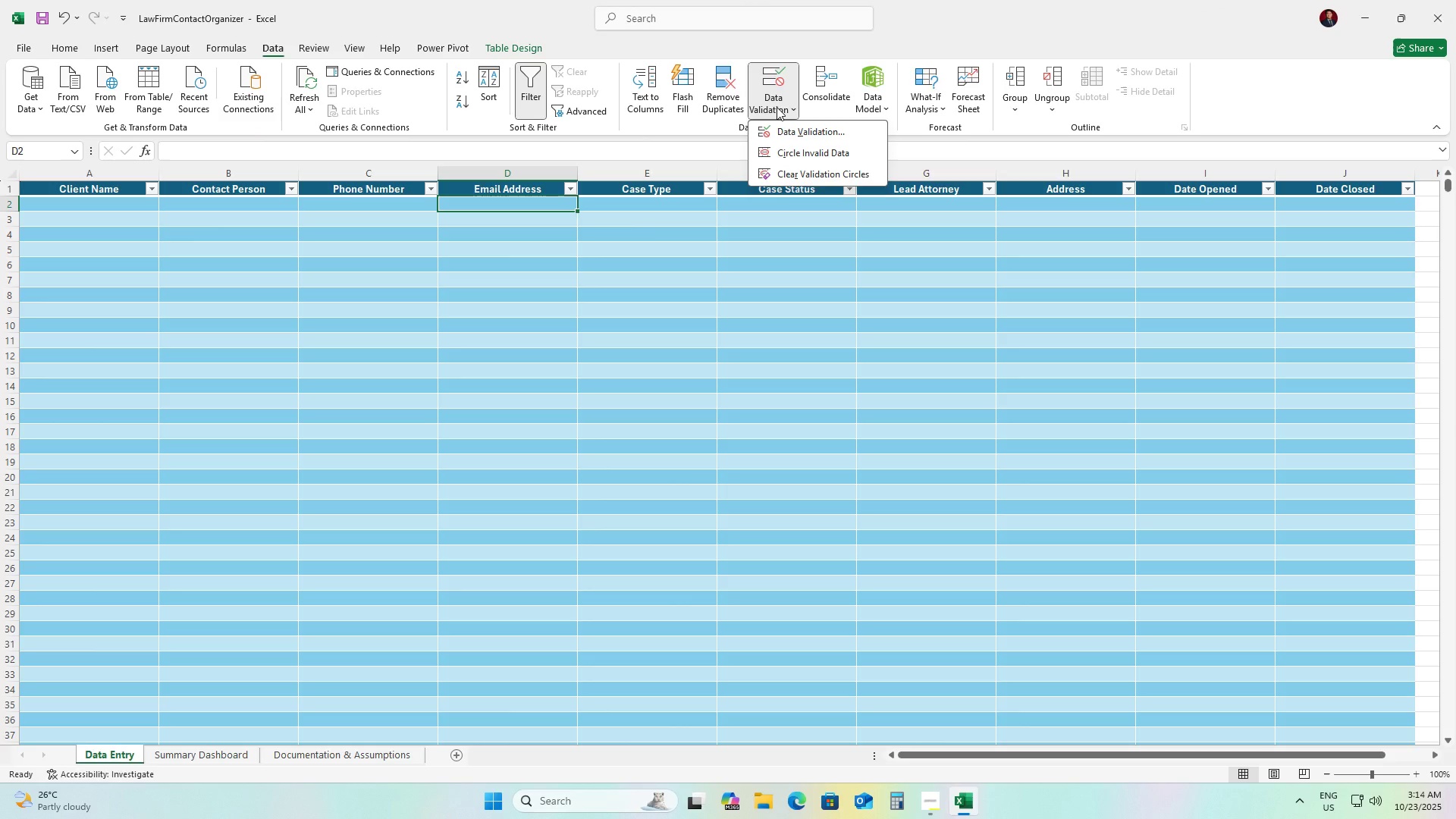 
left_click([846, 136])
 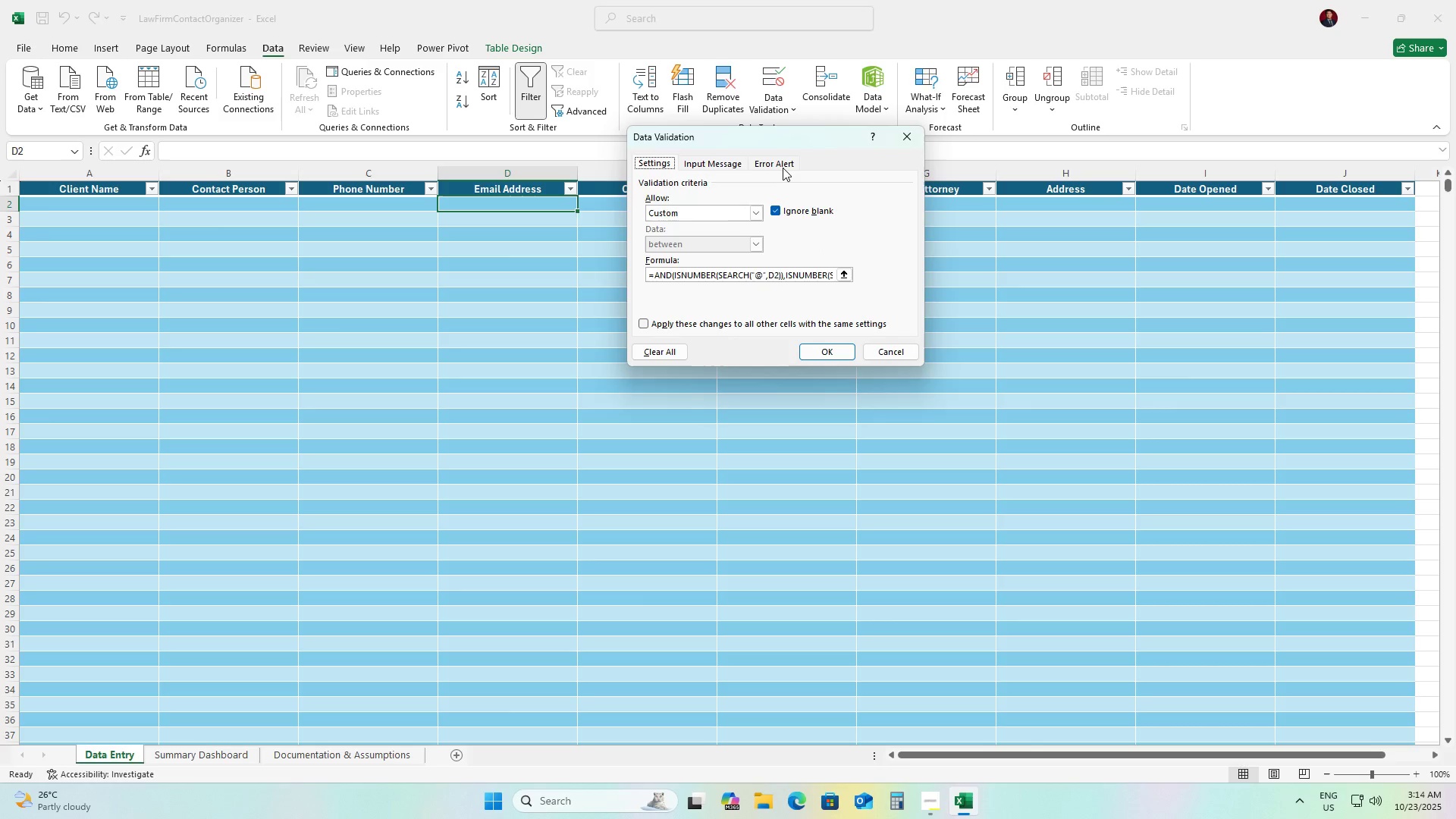 
left_click([781, 166])
 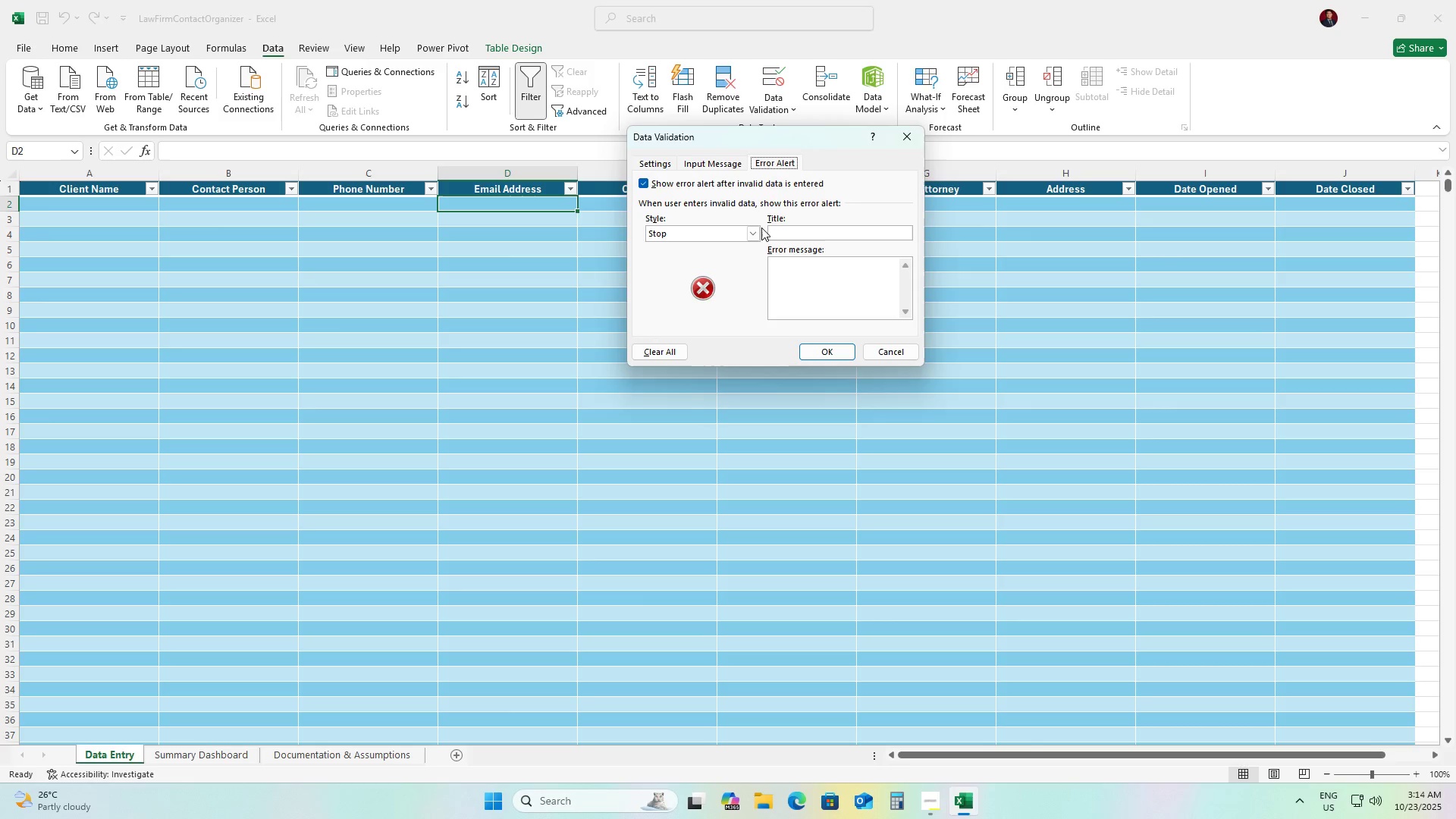 
wait(5.34)
 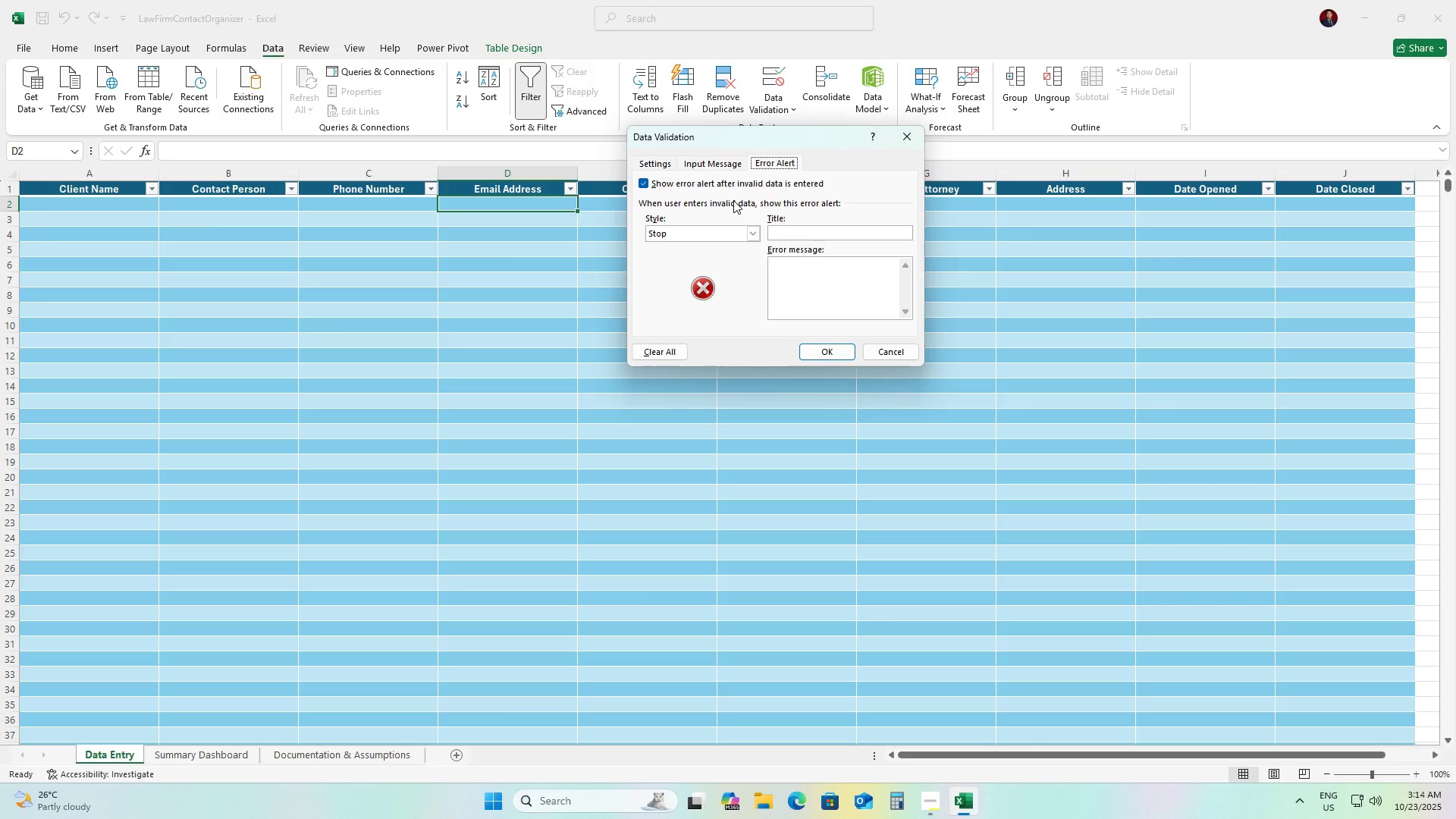 
left_click([903, 146])
 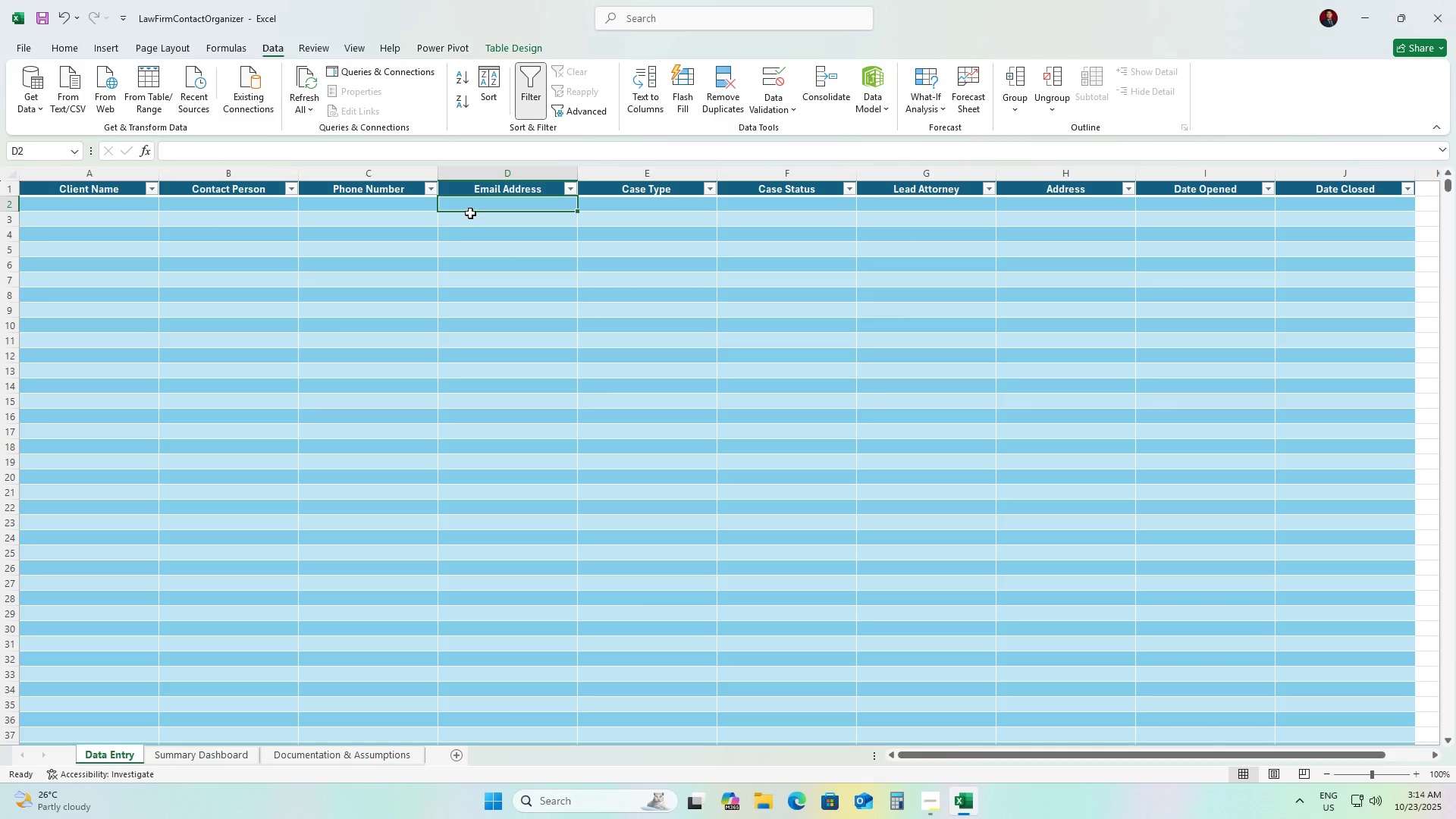 
left_click([472, 212])
 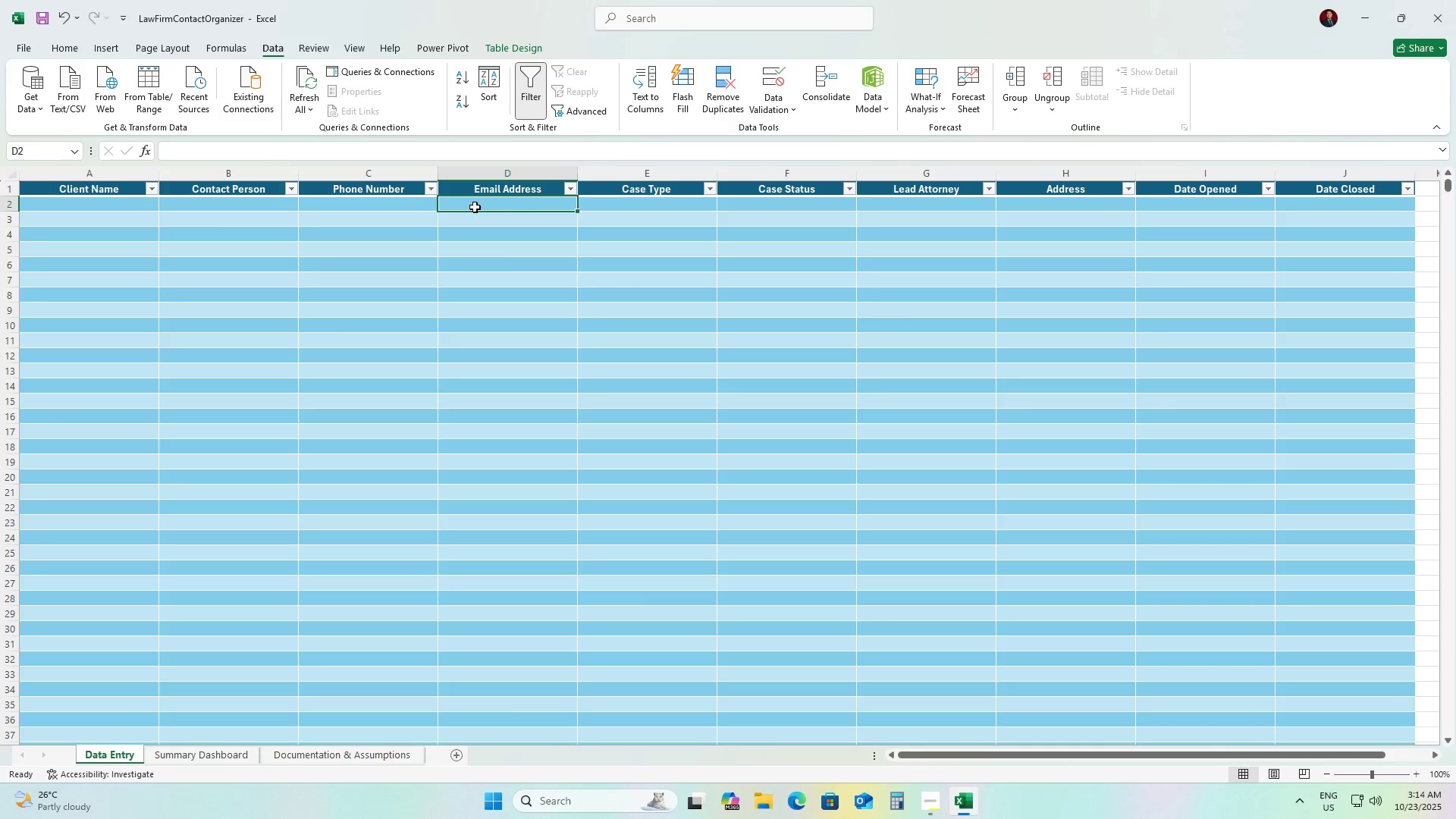 
double_click([475, 207])
 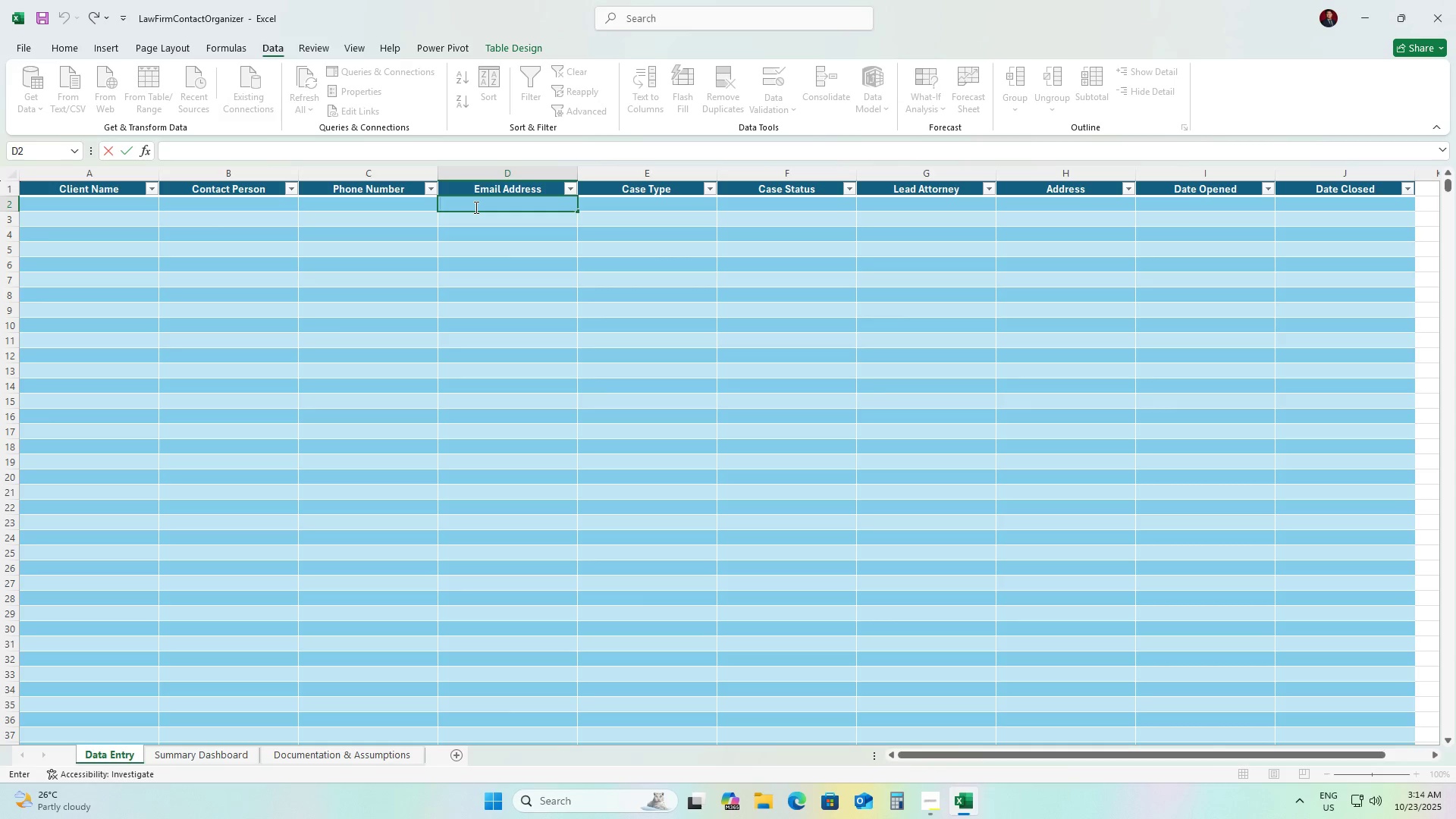 
type(wtggfsn@gmail.com)
 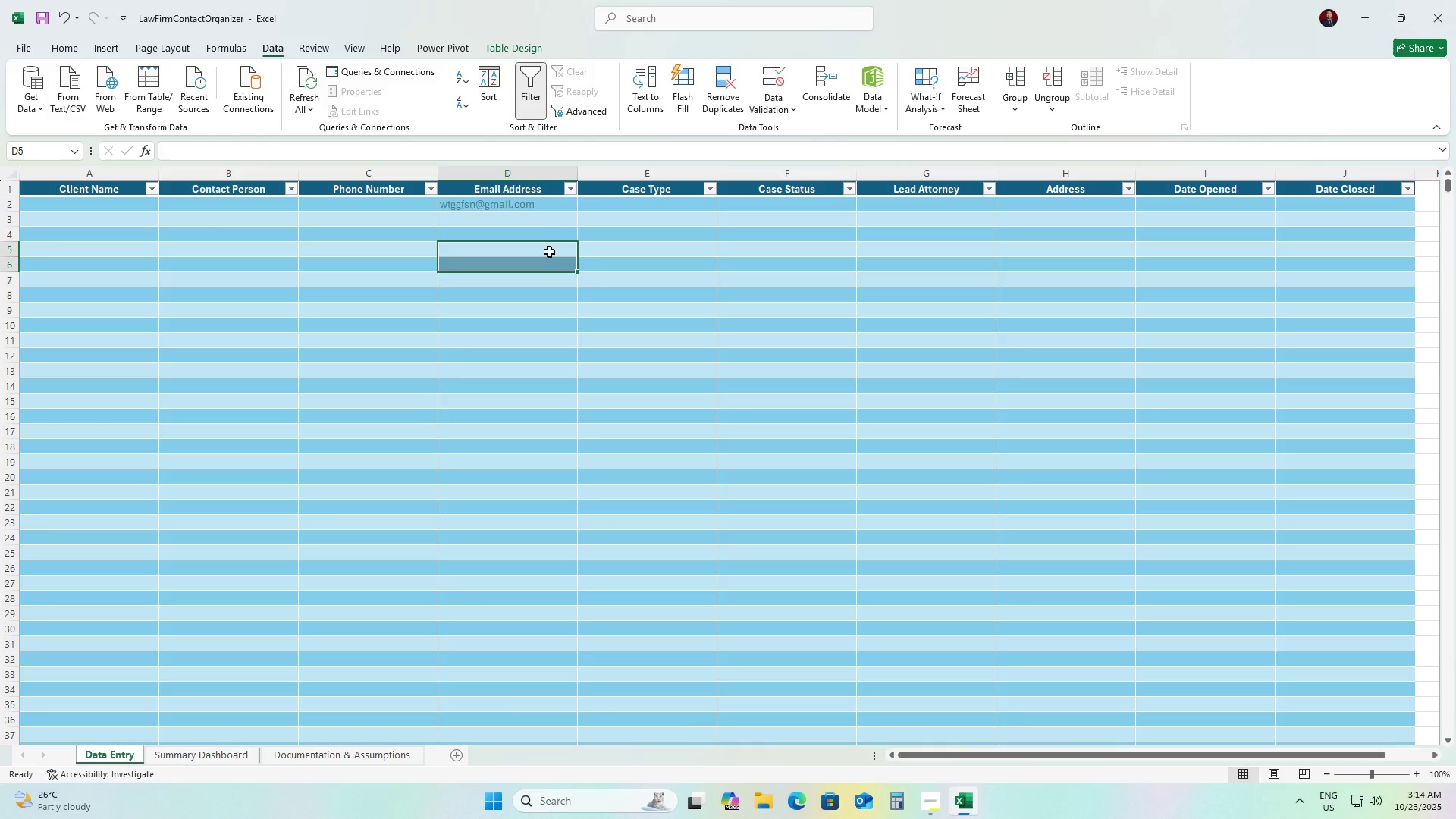 
left_click([548, 226])
 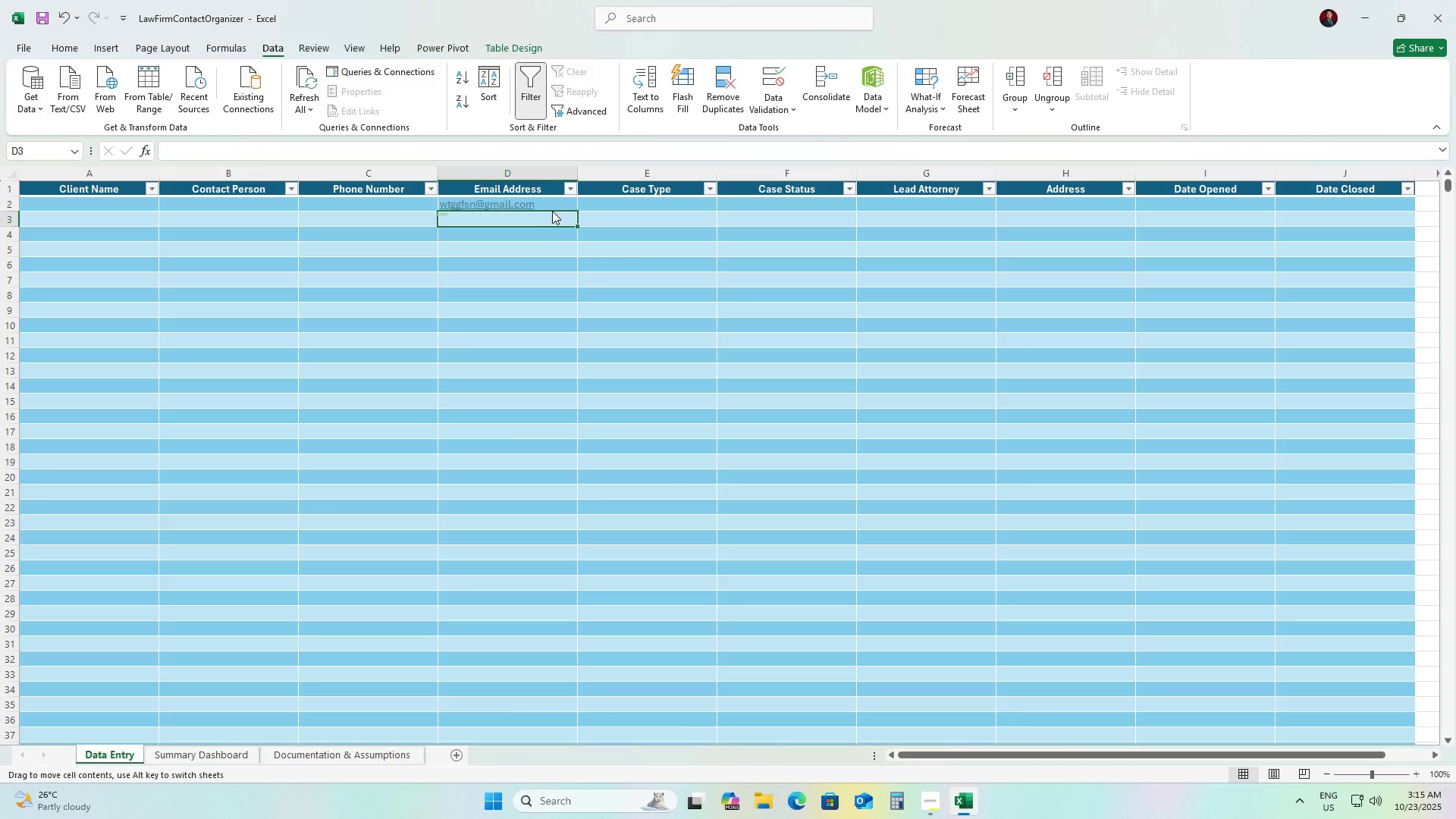 
left_click([552, 211])
 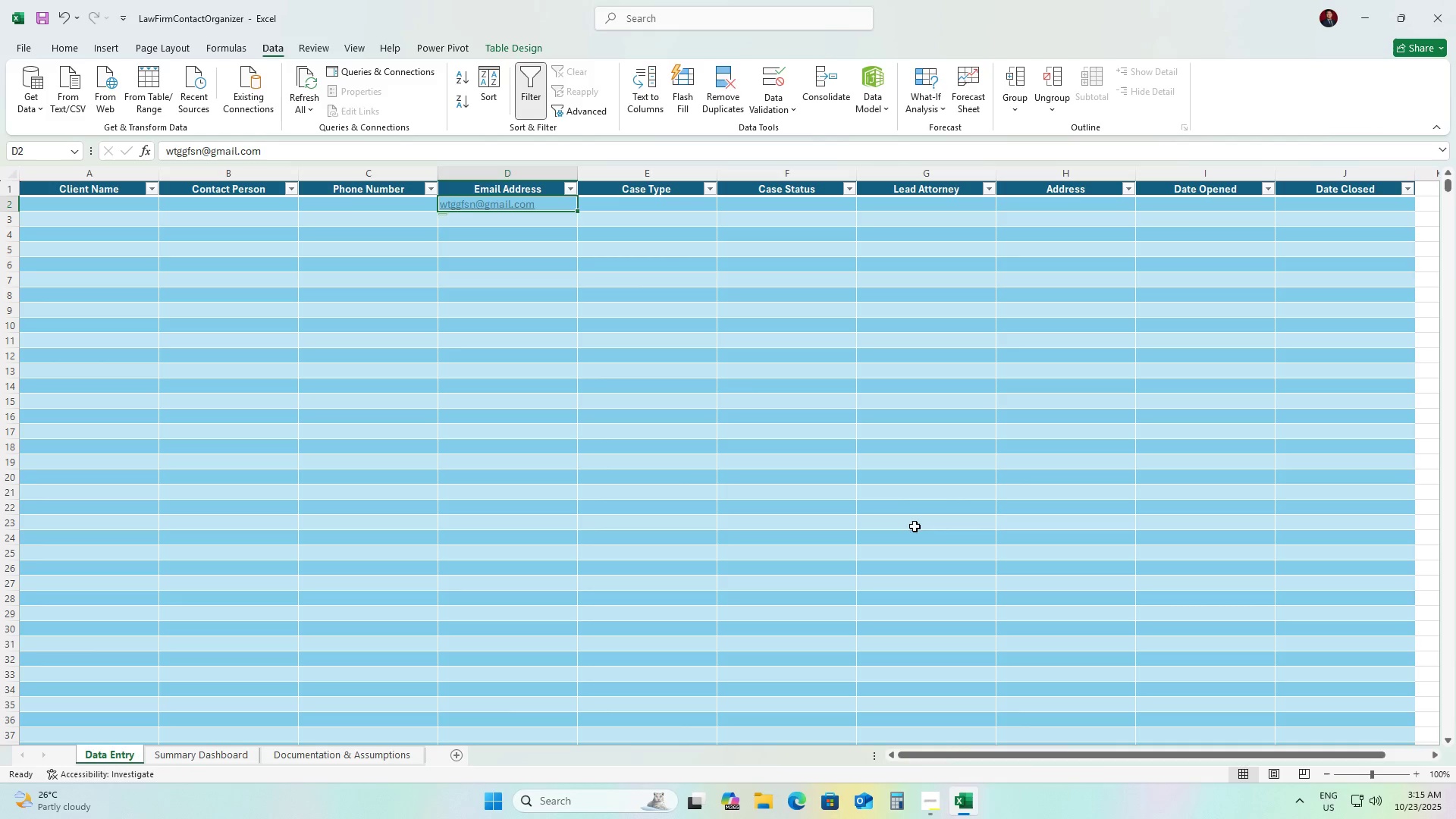 
left_click([674, 340])
 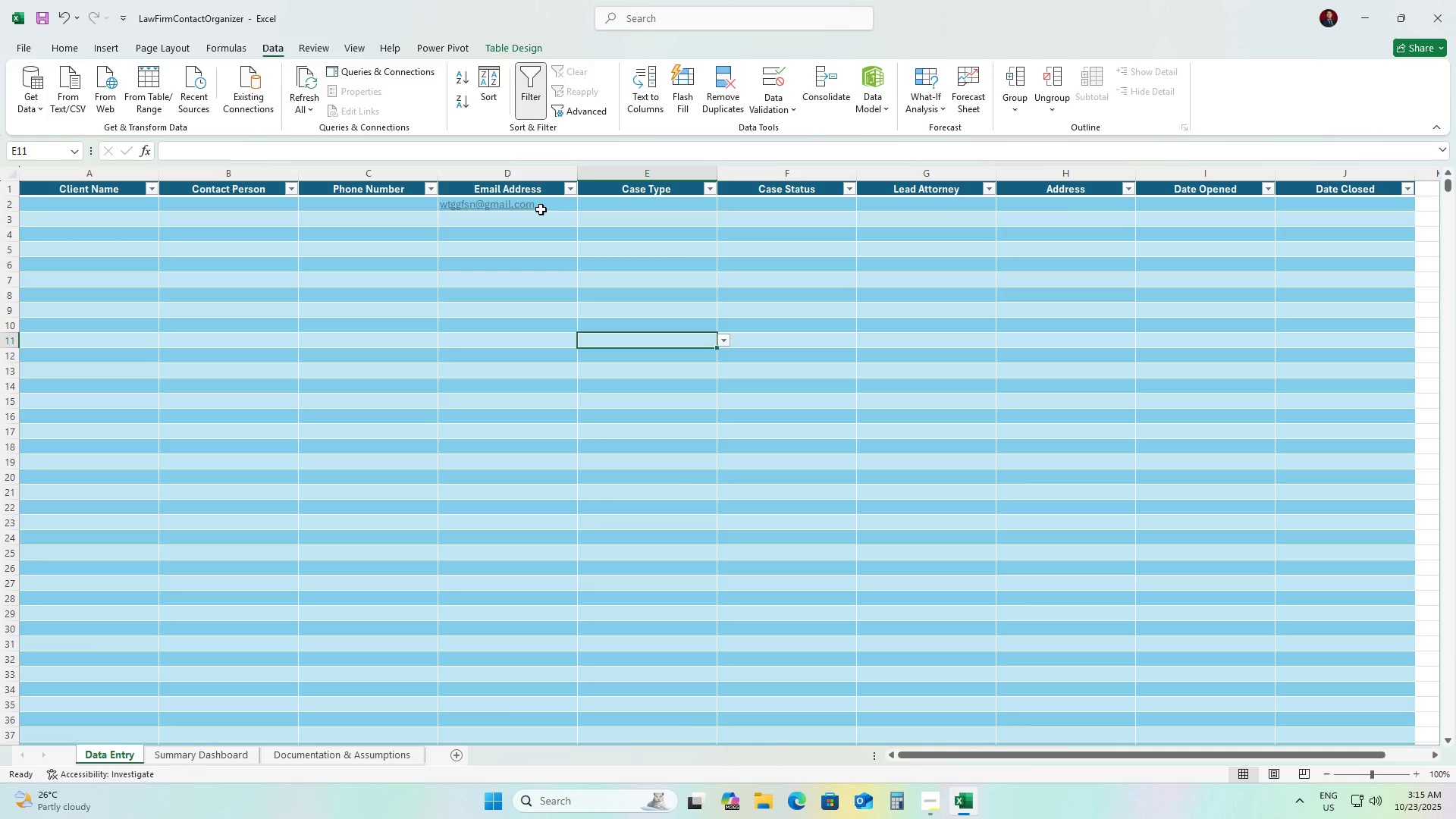 
left_click([541, 209])
 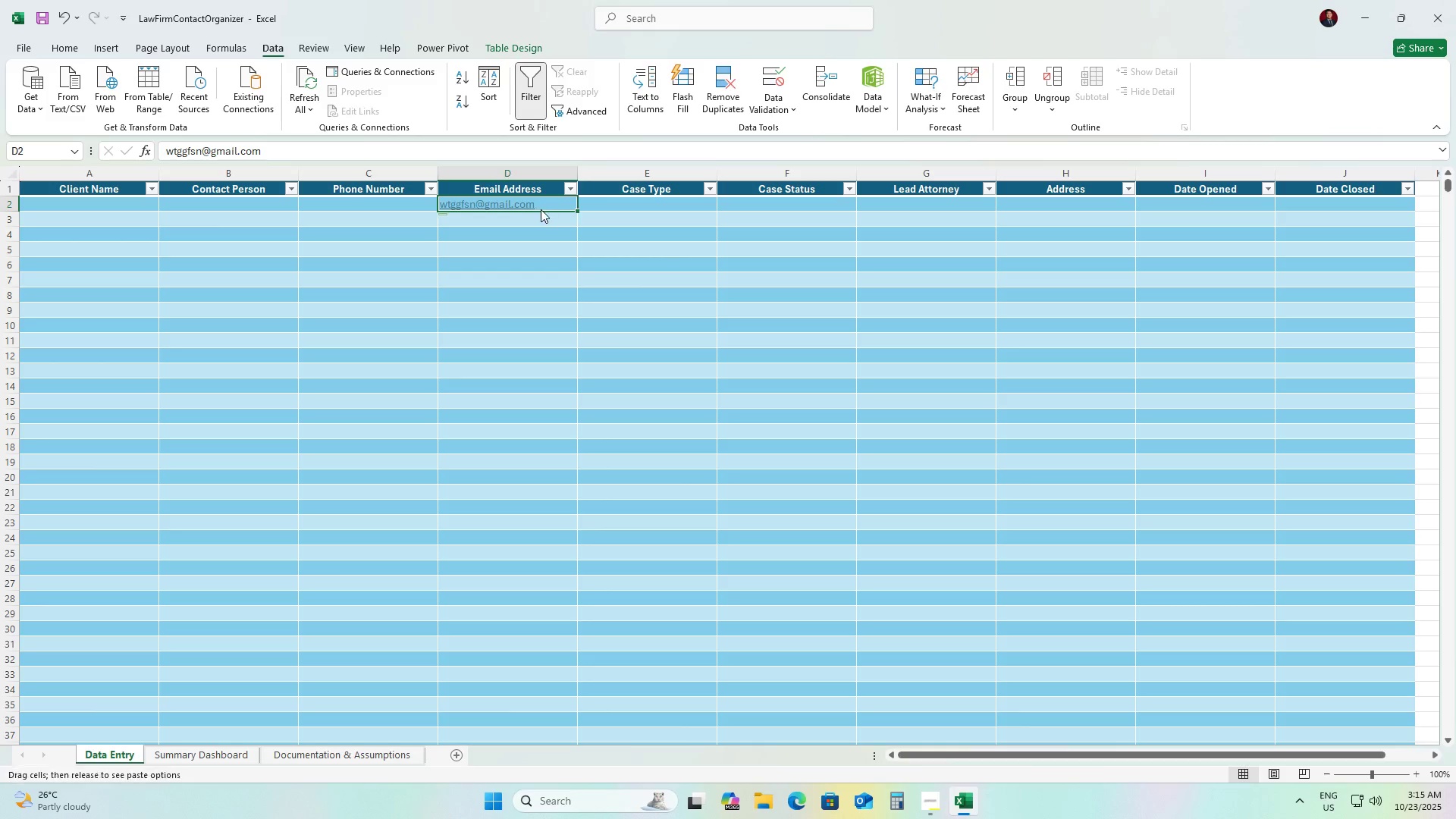 
right_click([541, 209])
 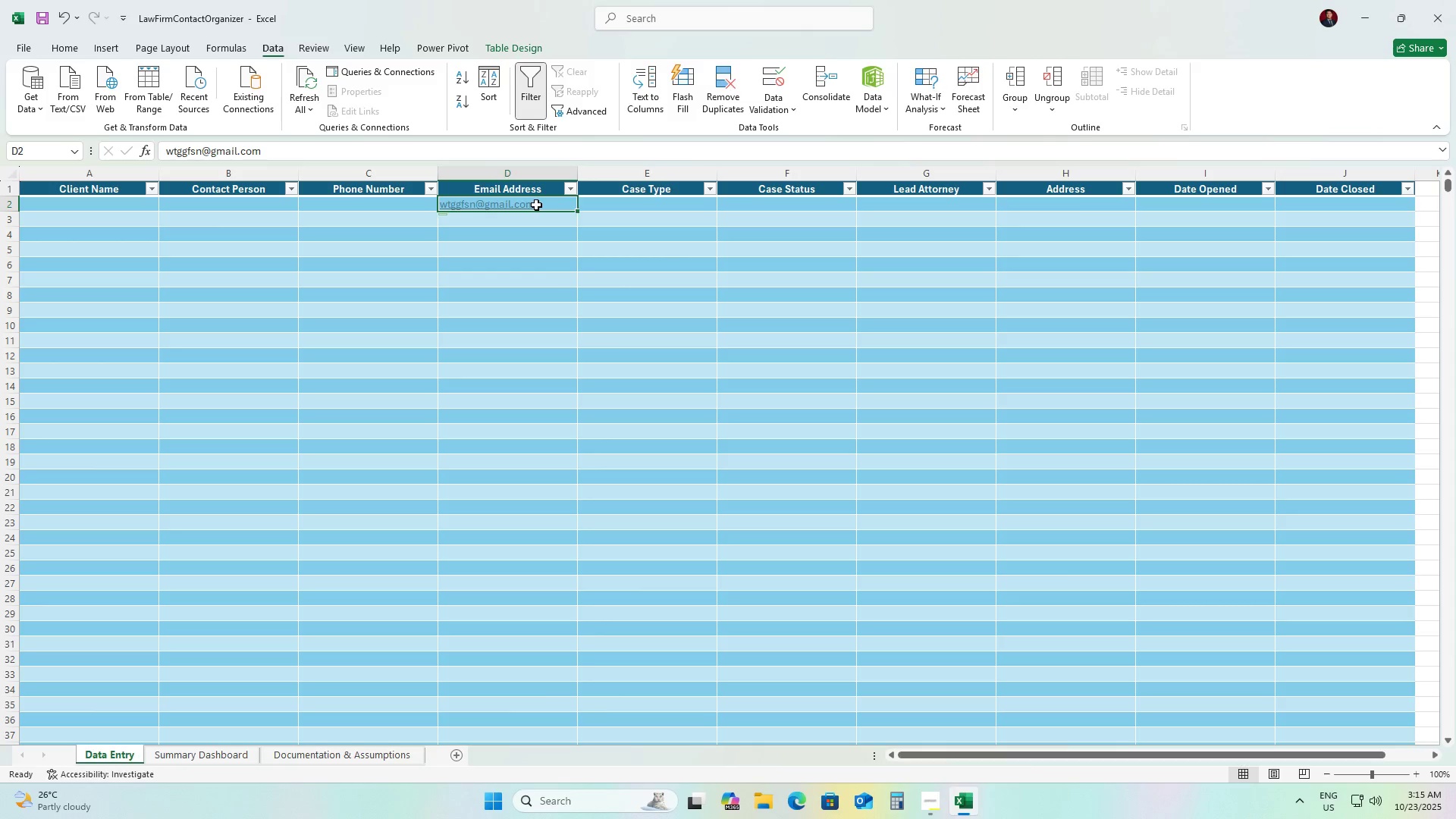 
right_click([536, 205])
 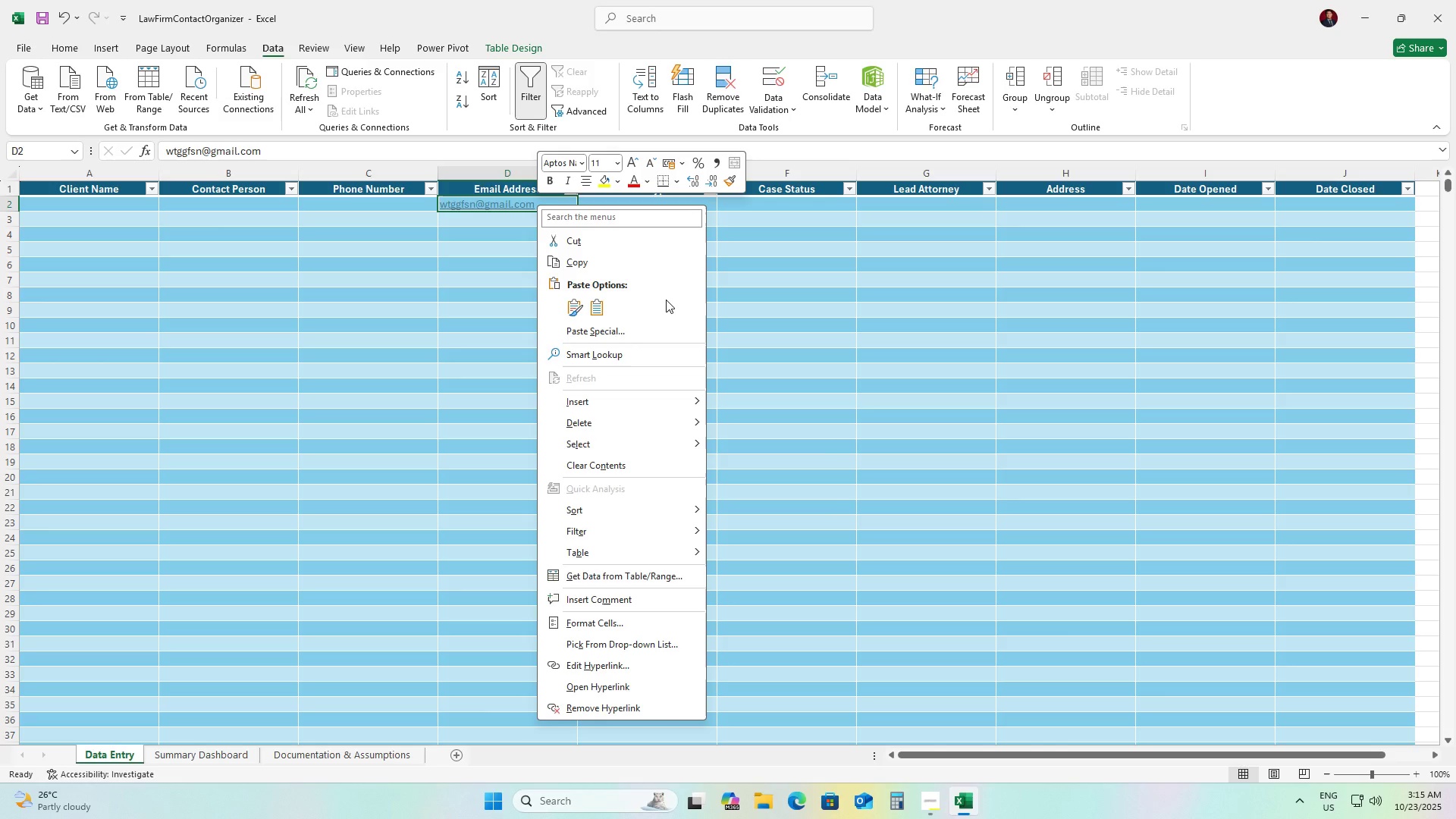 
wait(10.88)
 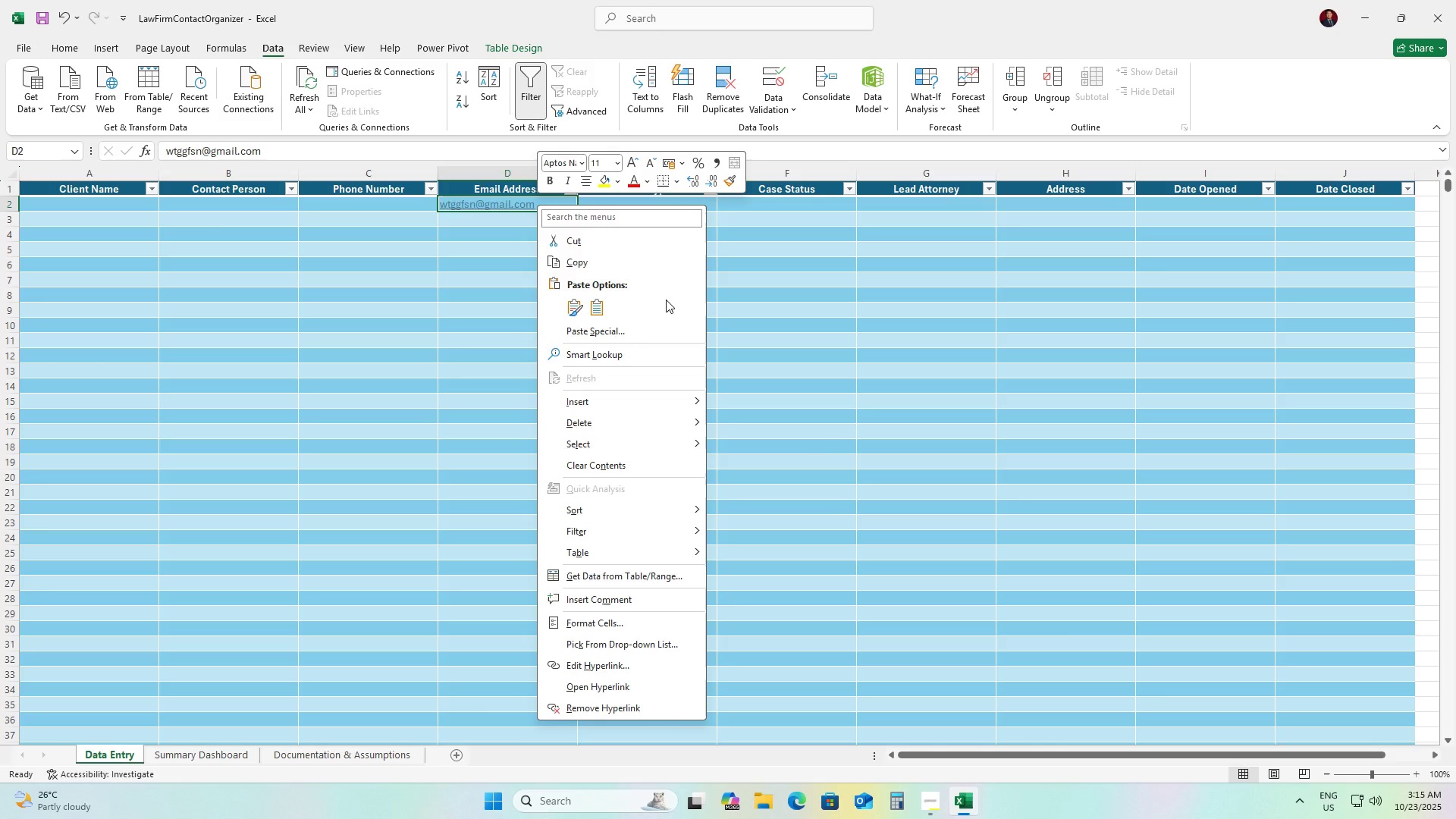 
left_click([431, 378])
 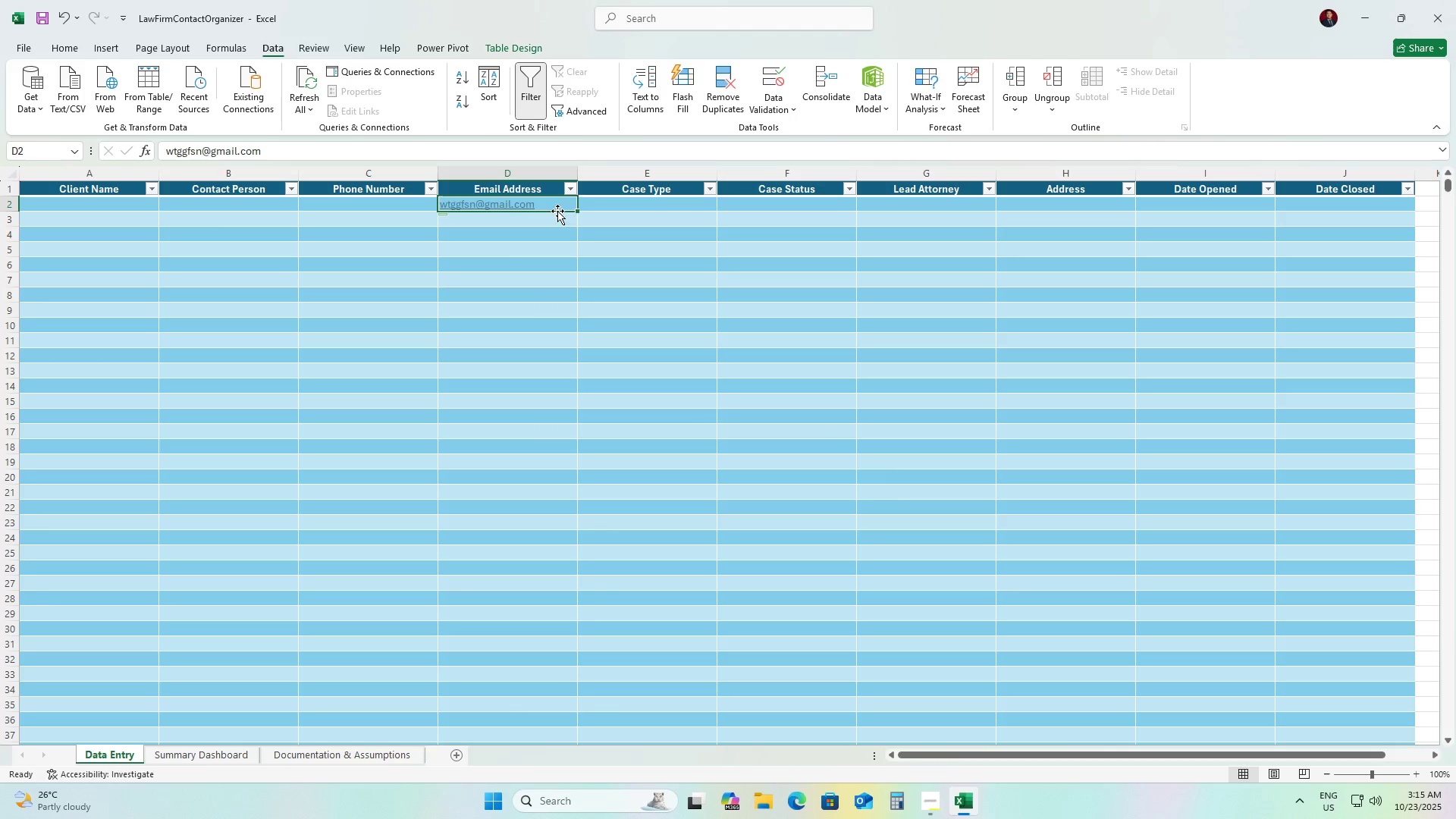 
left_click([557, 209])
 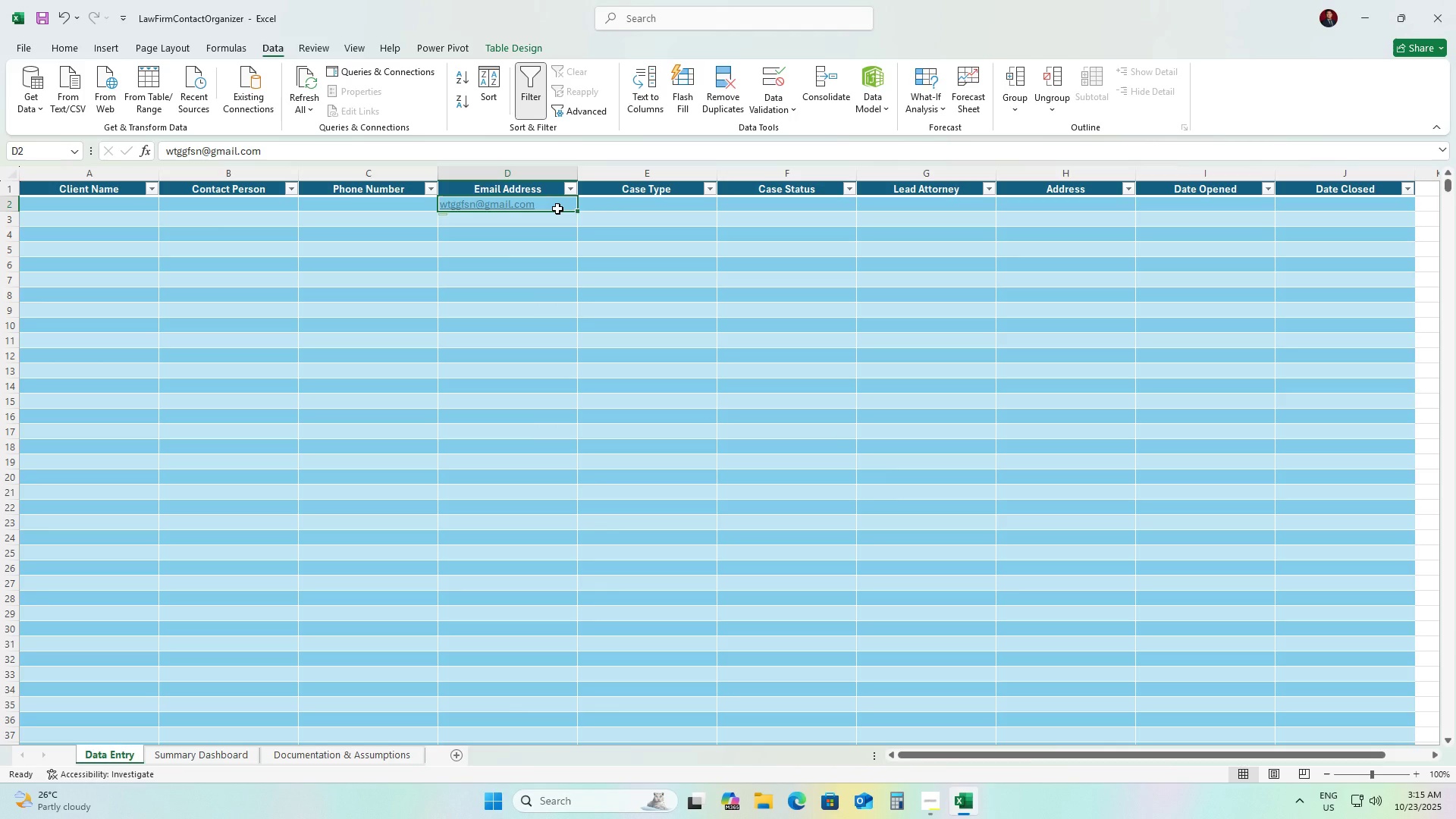 
double_click([556, 208])
 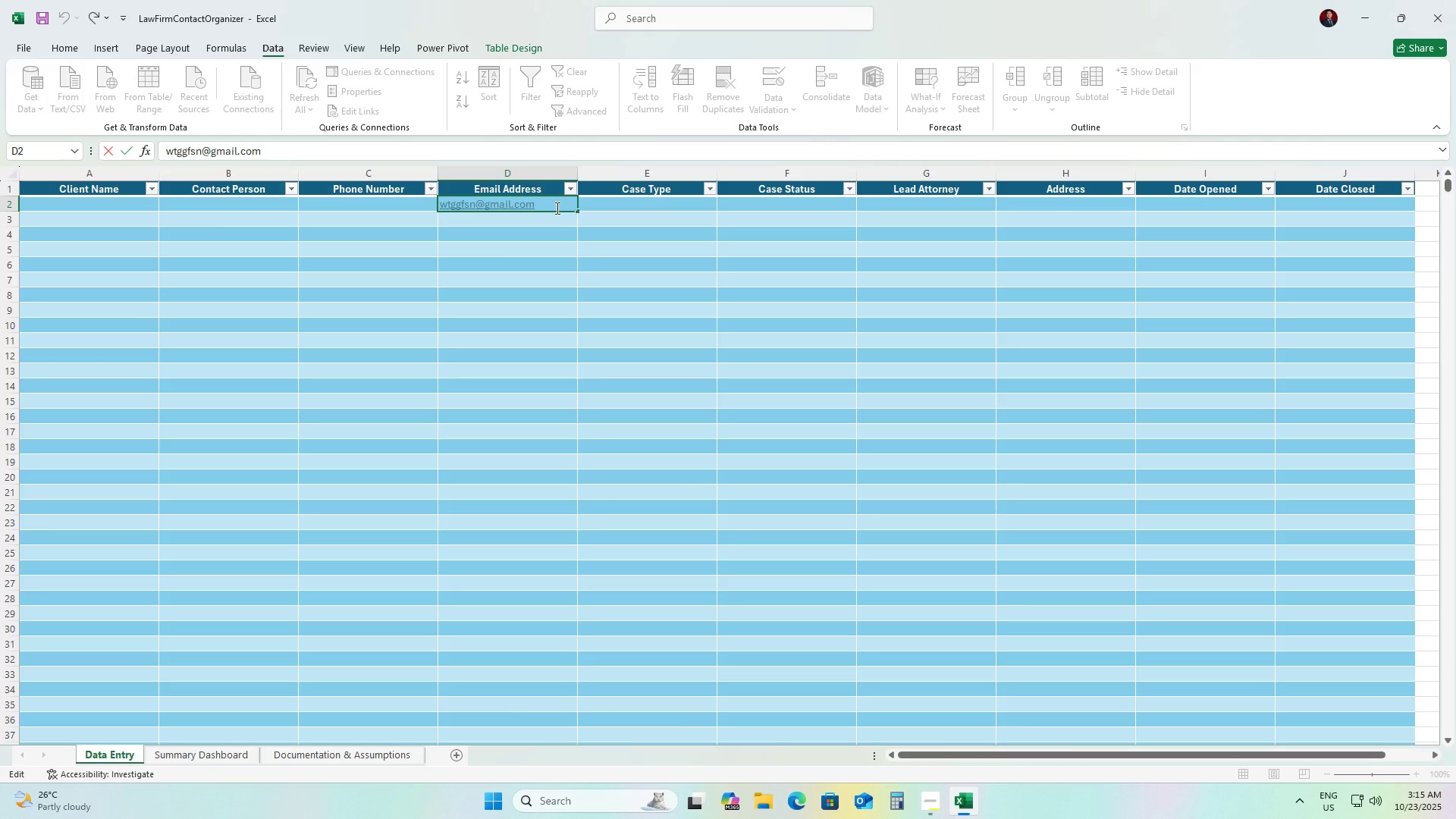 
key(Backspace)
key(Backspace)
key(Backspace)
key(Backspace)
type(dotcom)
 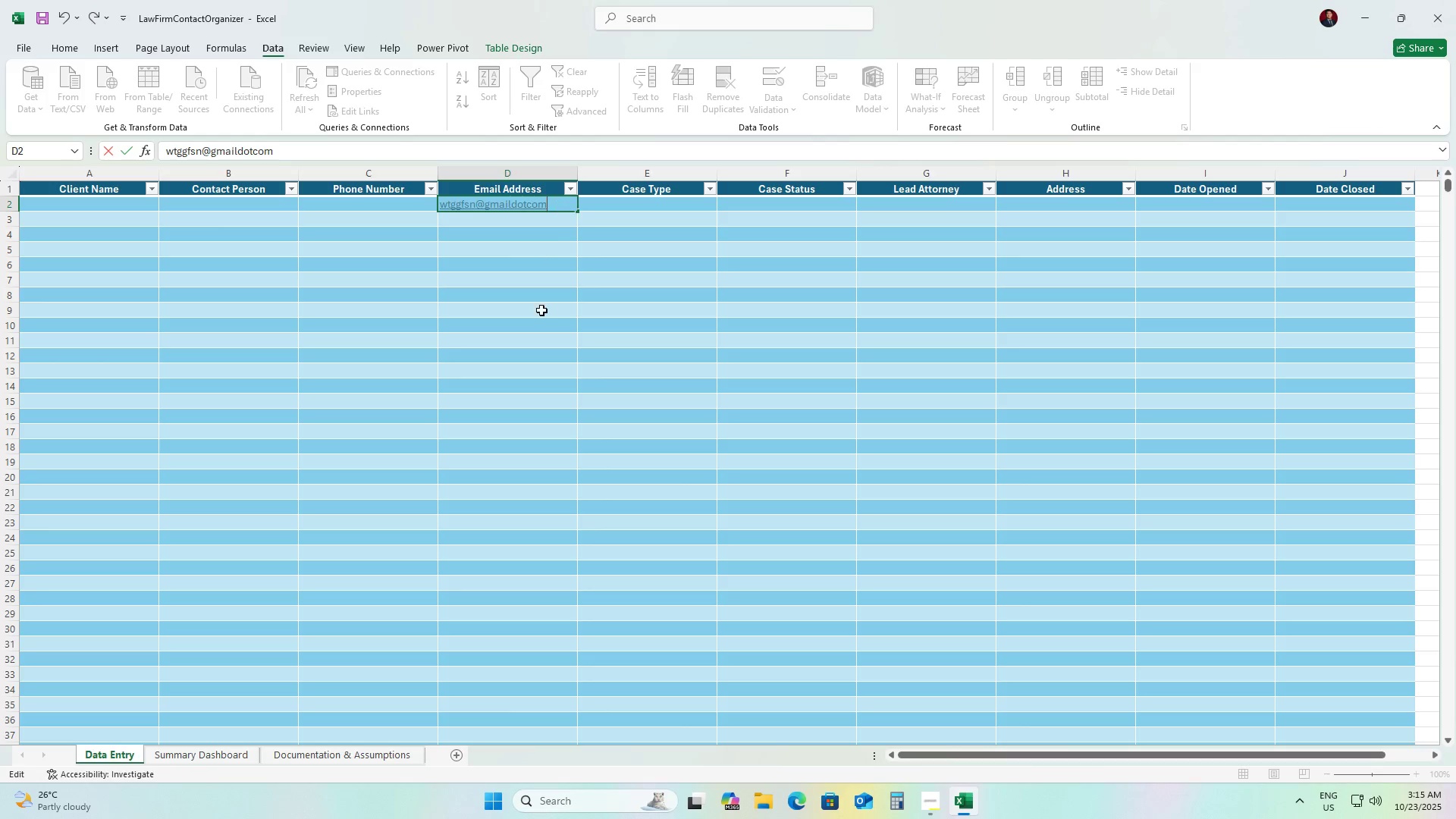 
left_click([544, 321])
 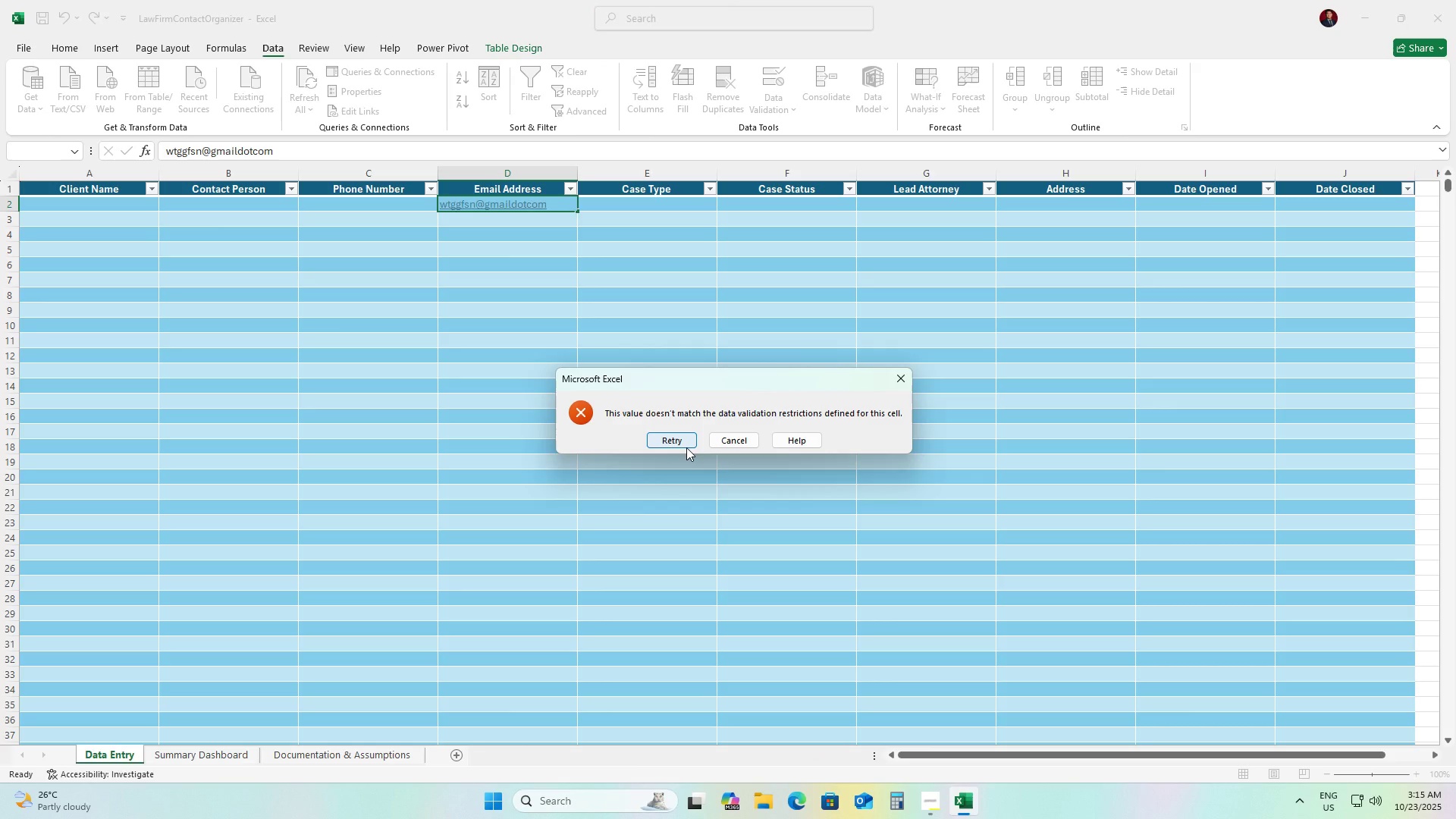 
left_click([676, 443])
 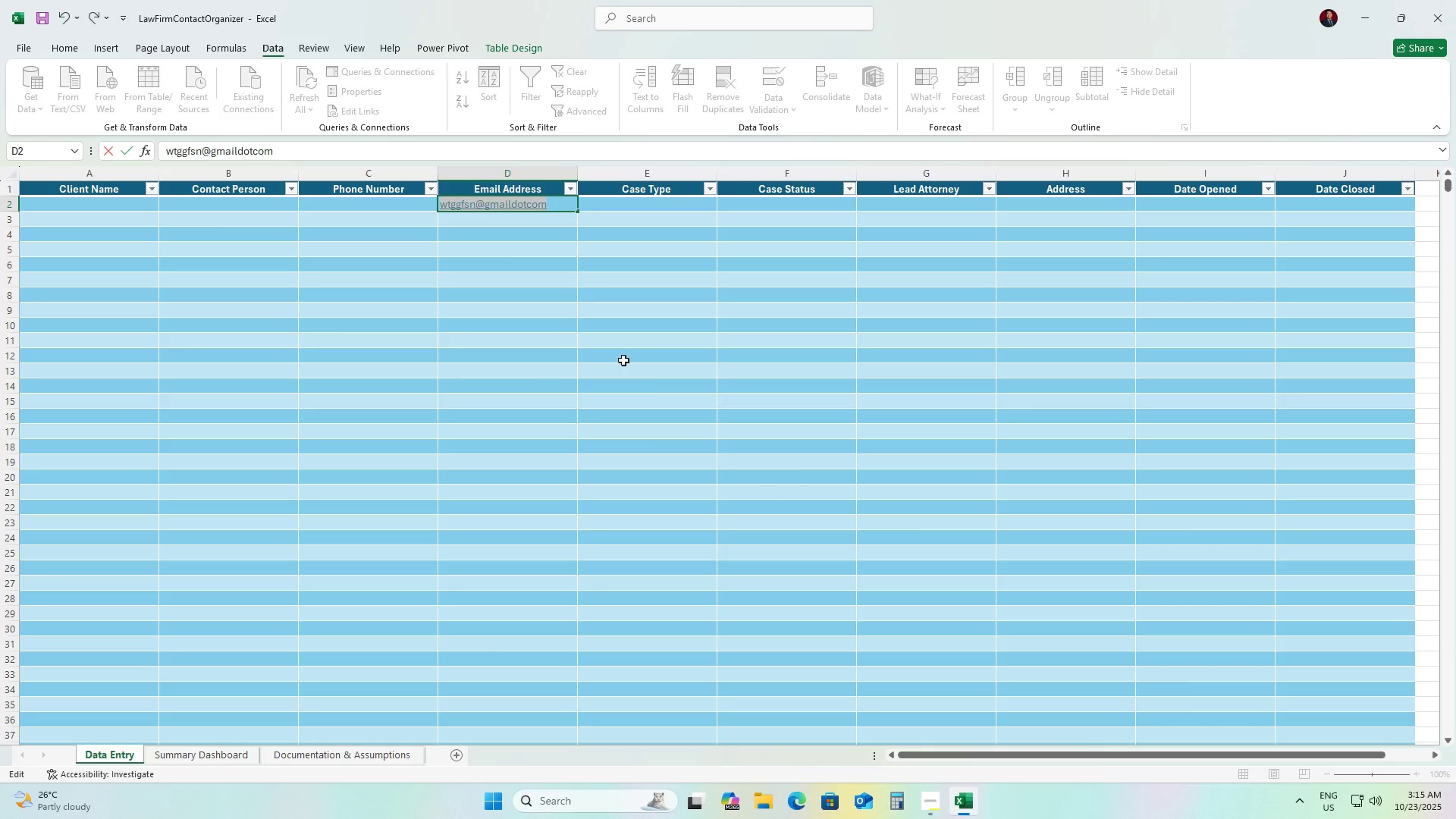 
left_click([623, 360])
 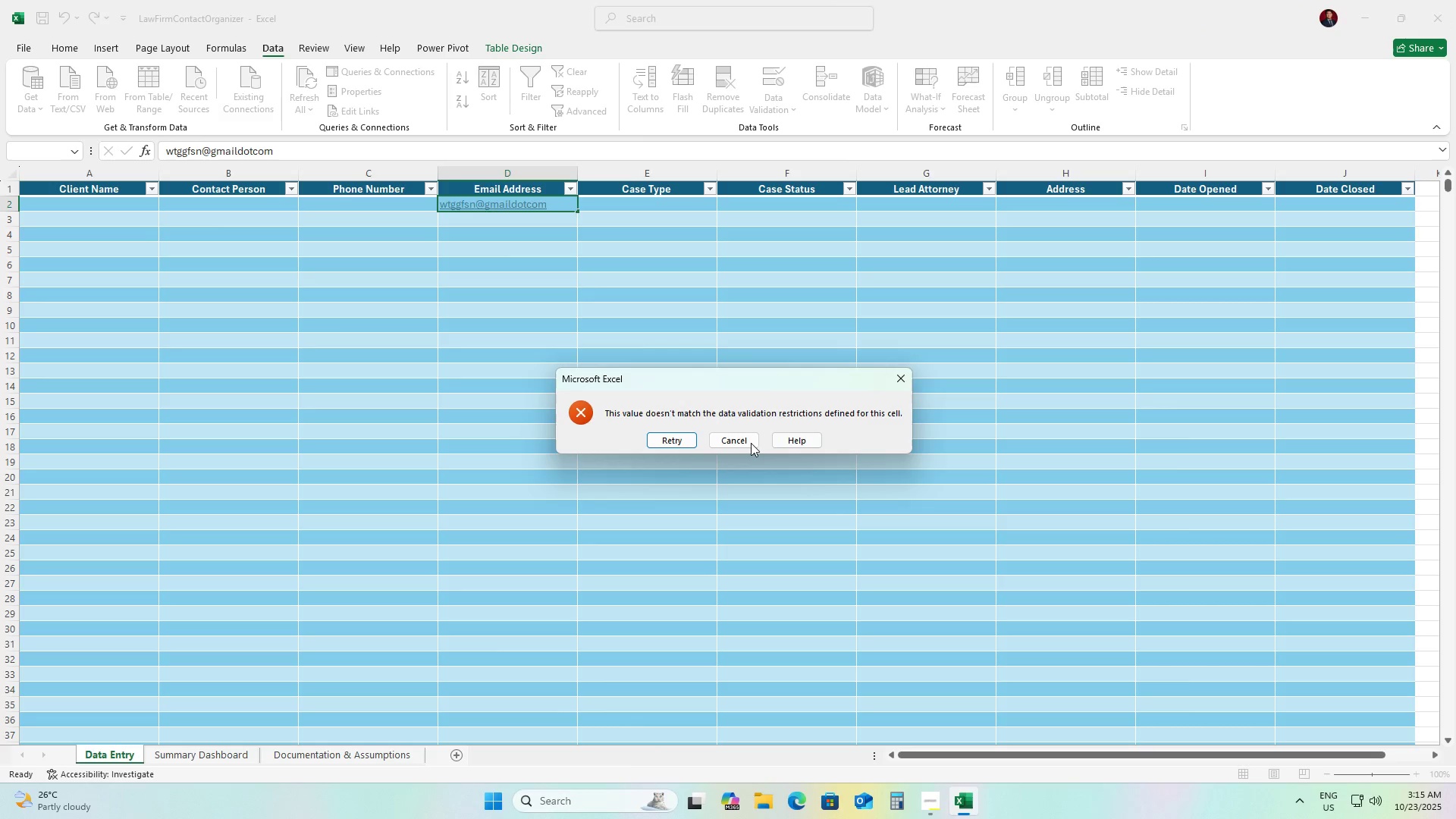 
left_click([747, 441])
 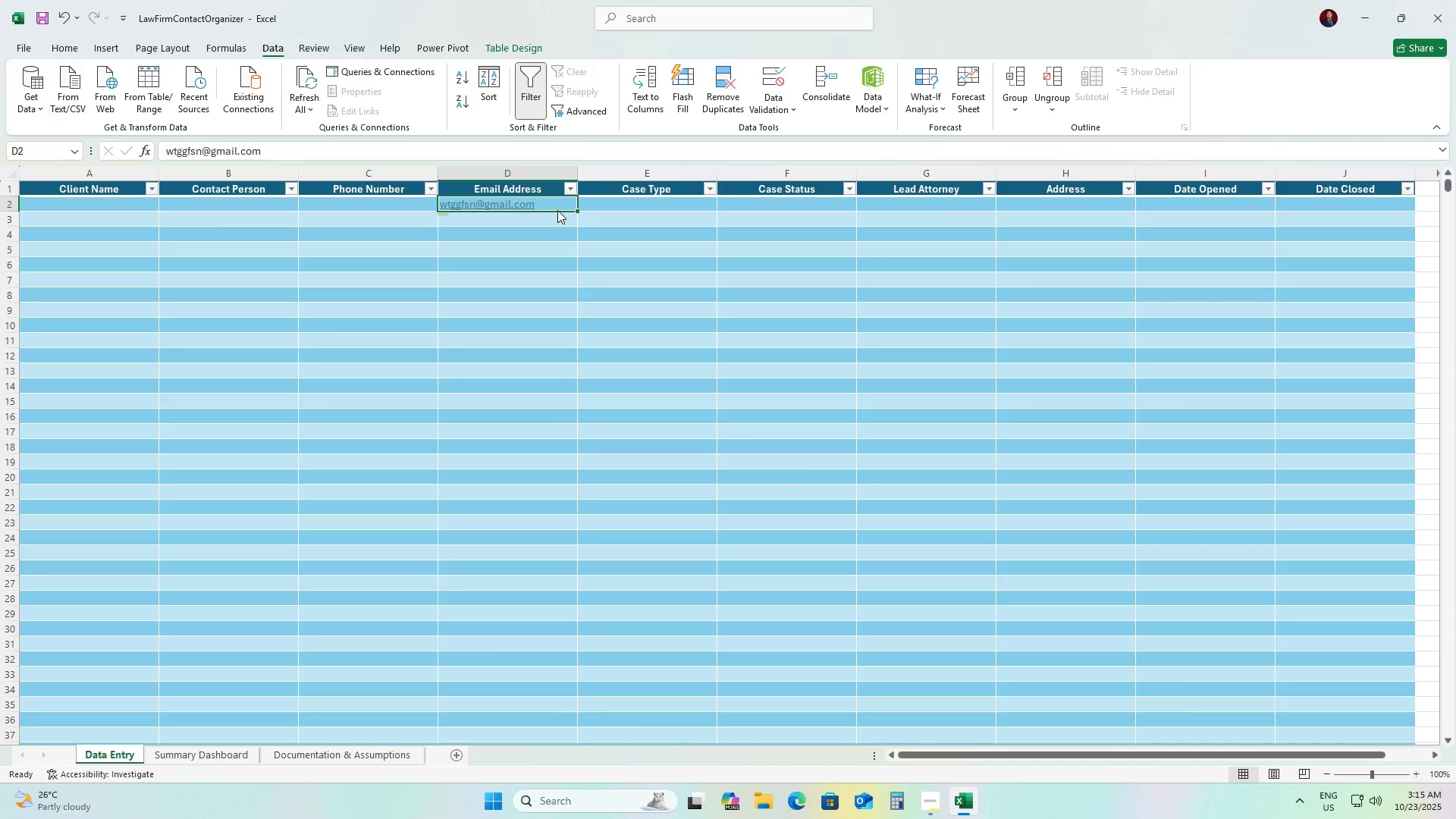 
left_click([557, 210])
 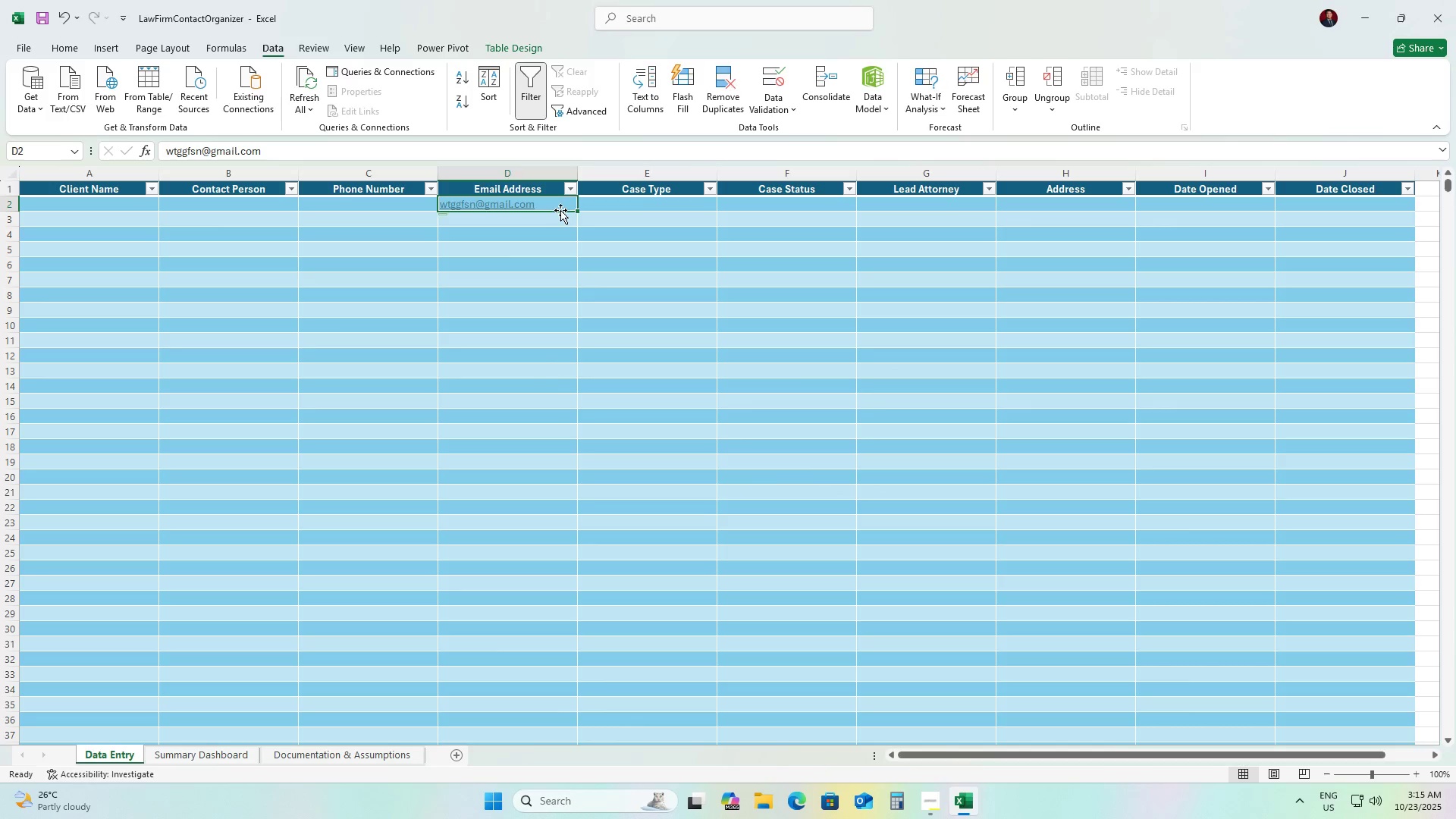 
double_click([560, 210])
 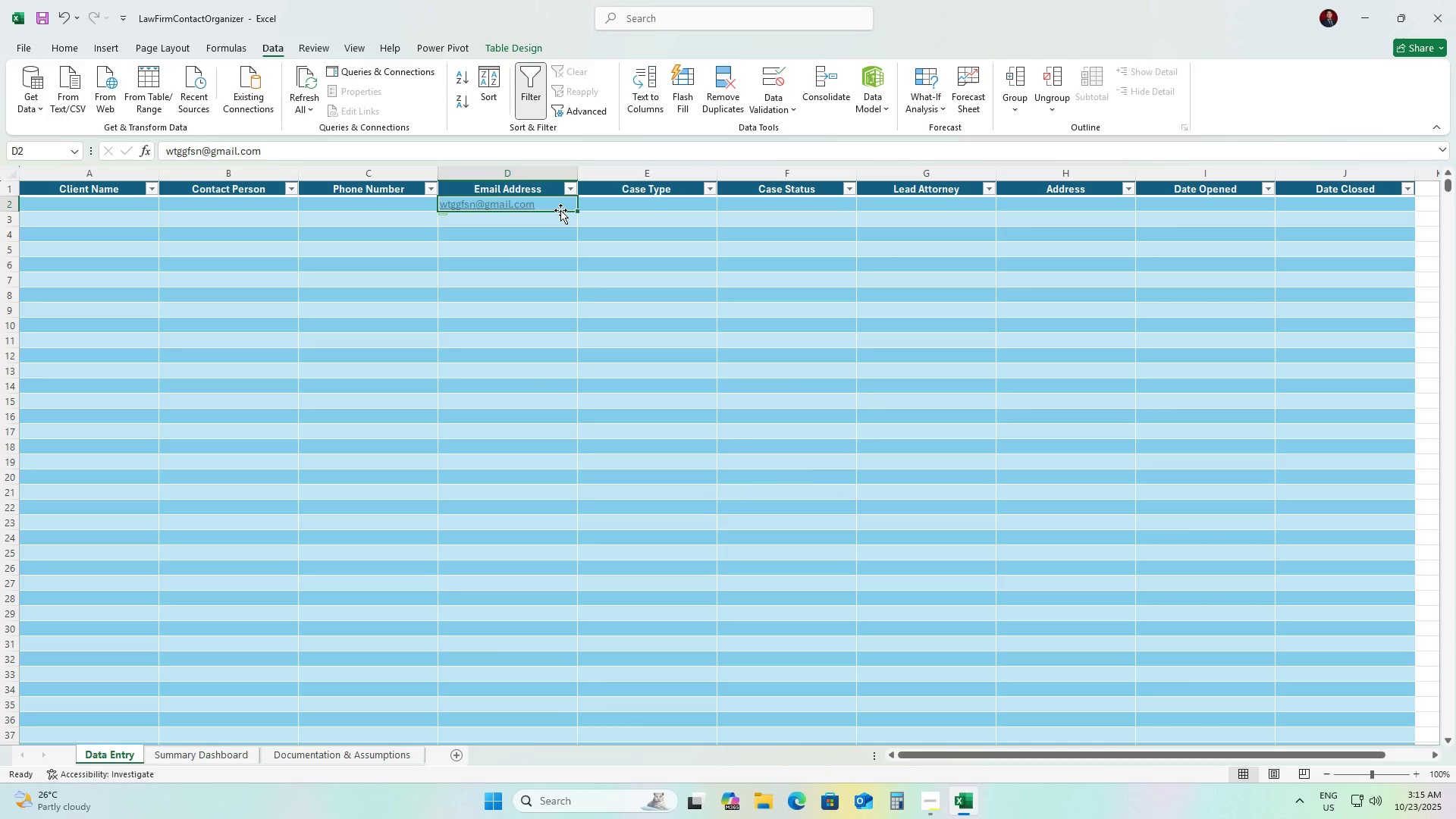 
triple_click([560, 210])
 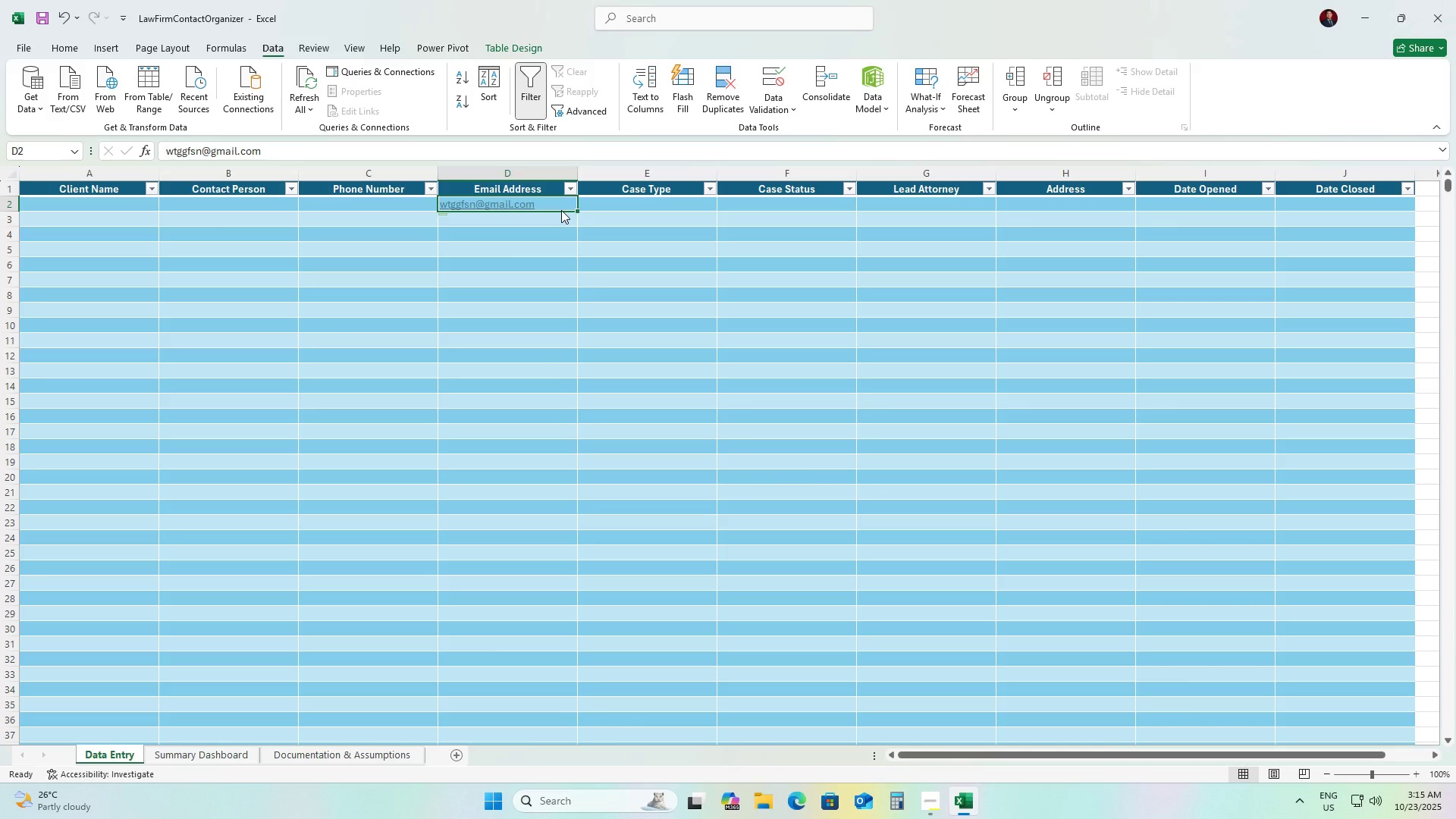 
left_click([561, 210])
 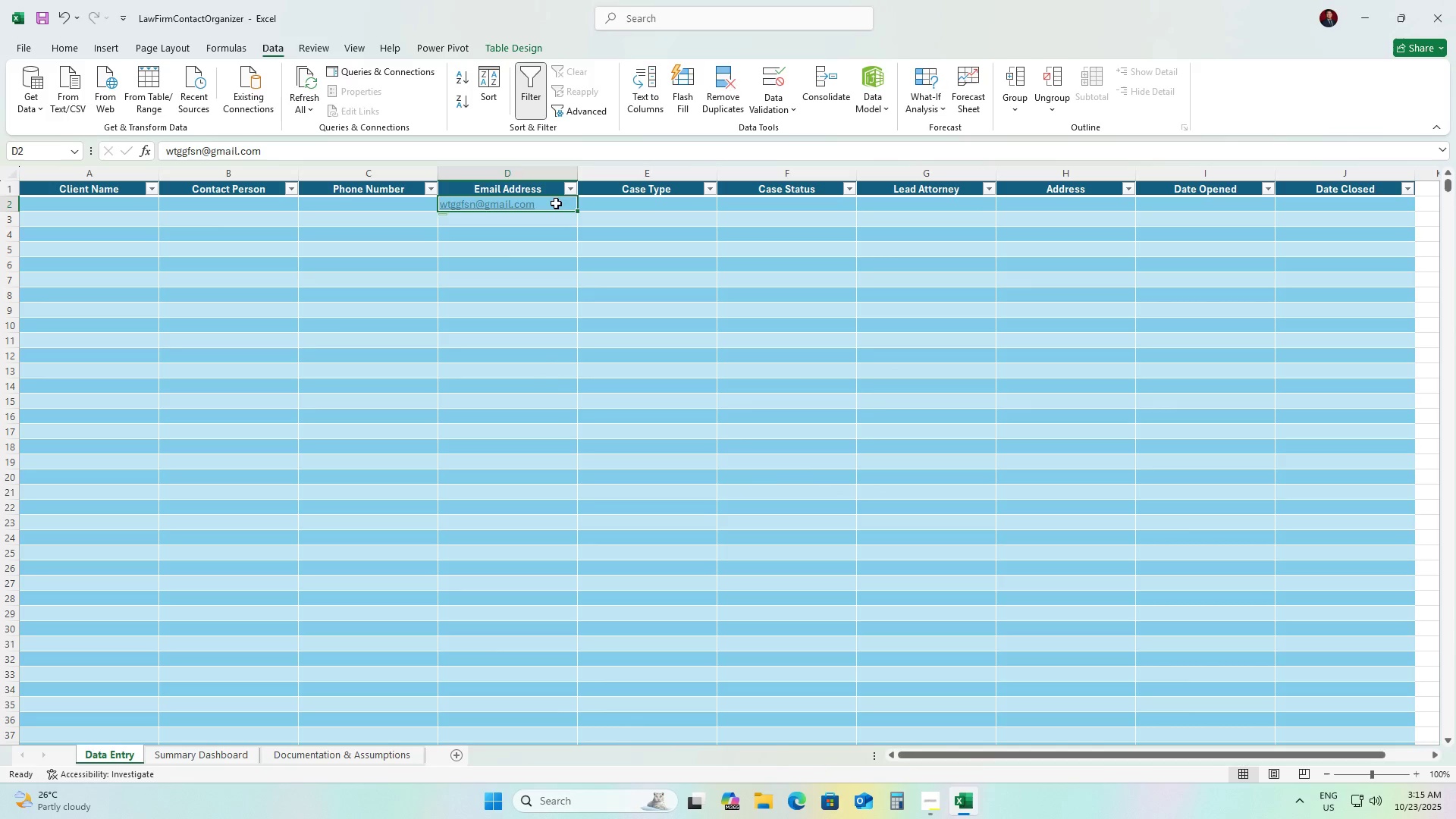 
double_click([556, 203])
 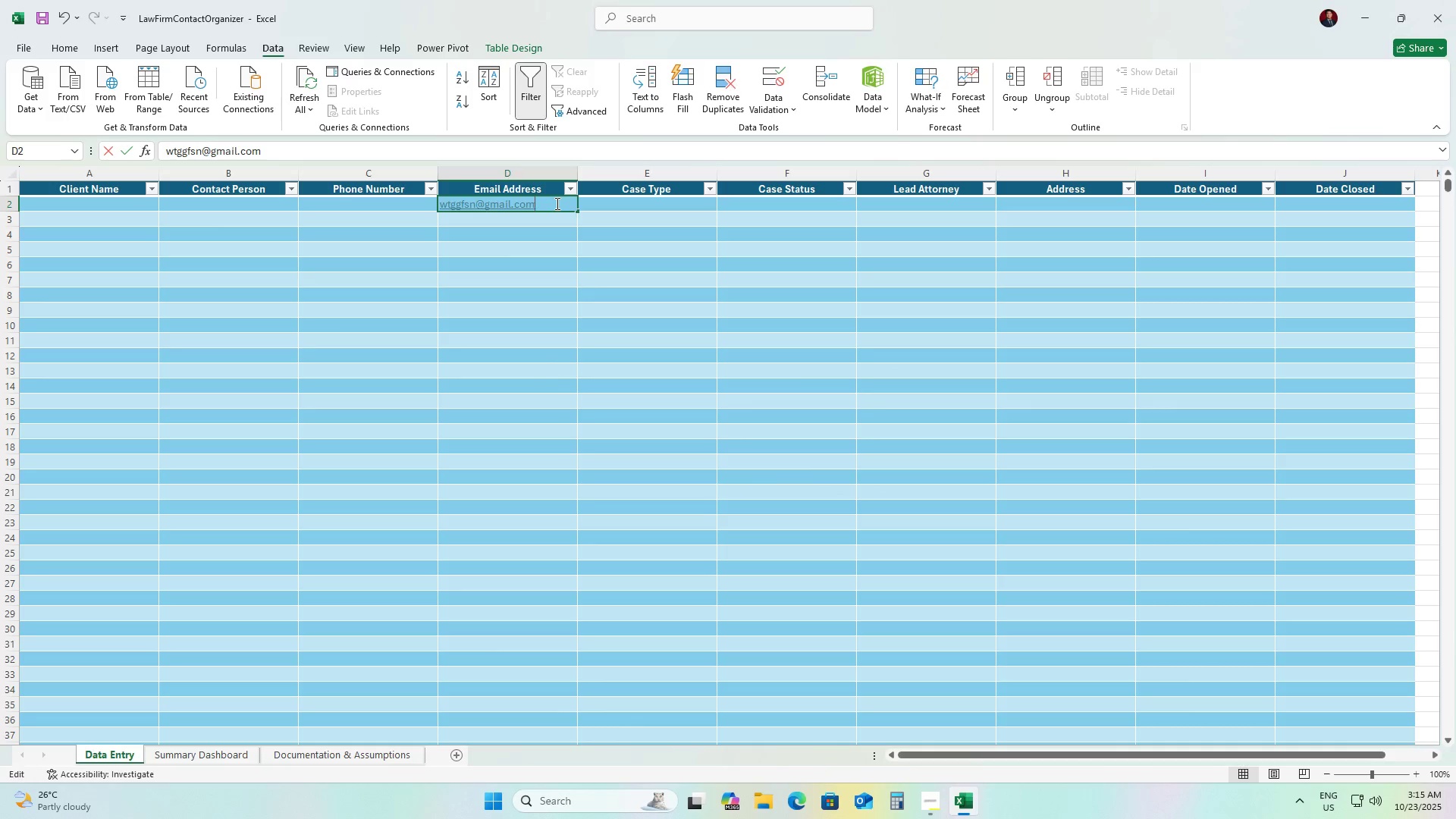 
triple_click([556, 203])
 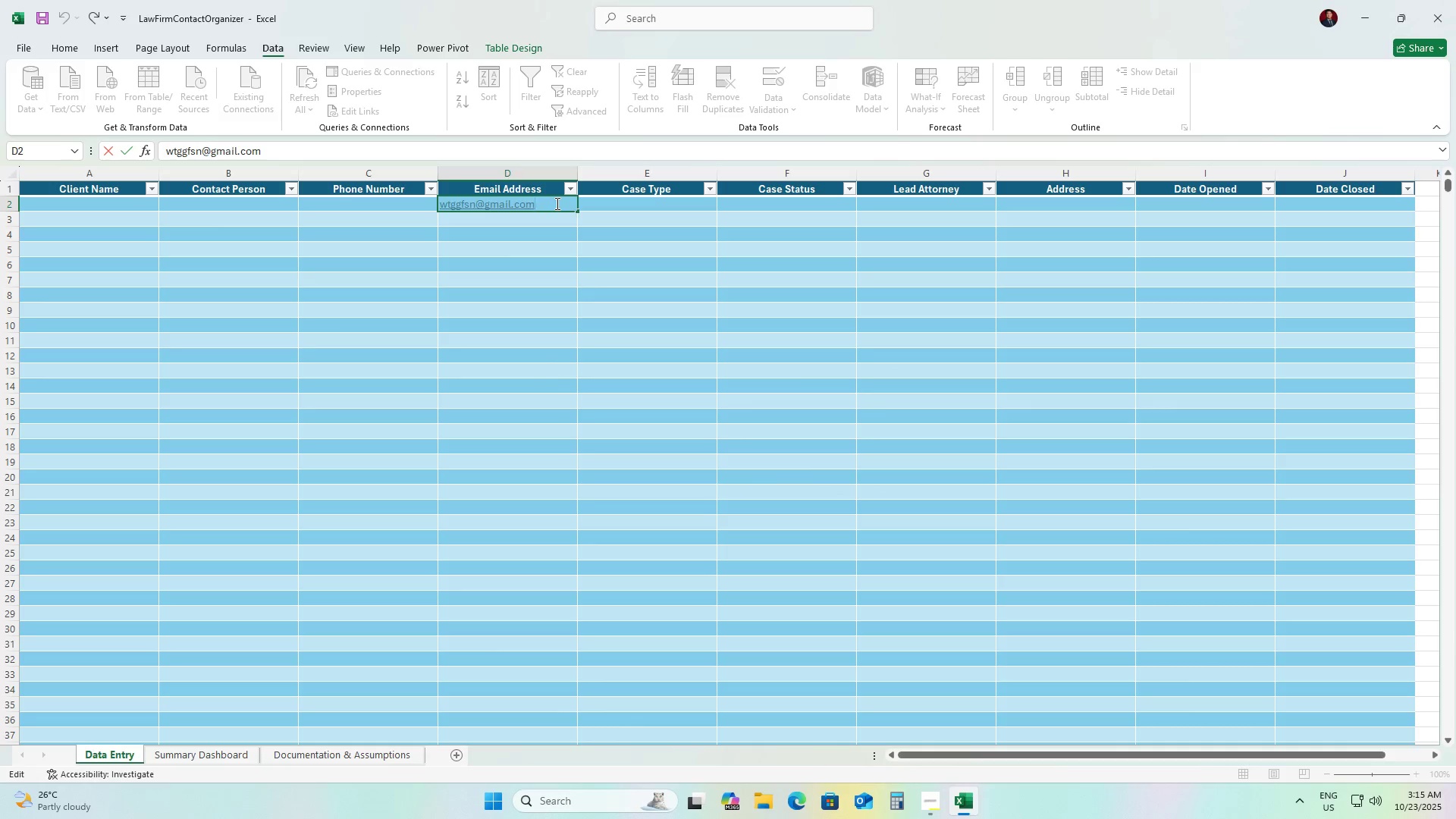 
key(Backspace)
 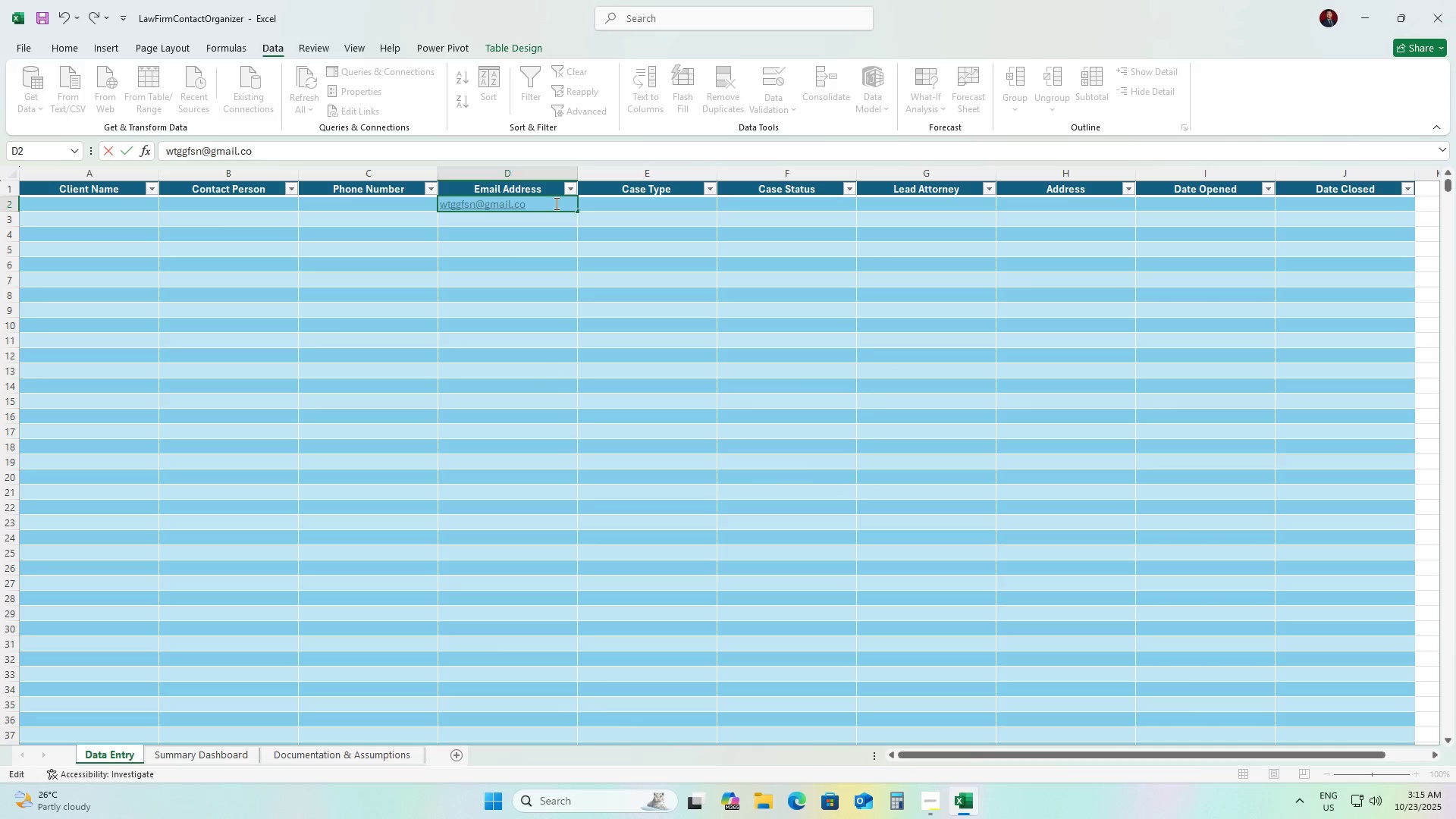 
hold_key(key=Backspace, duration=1.11)
 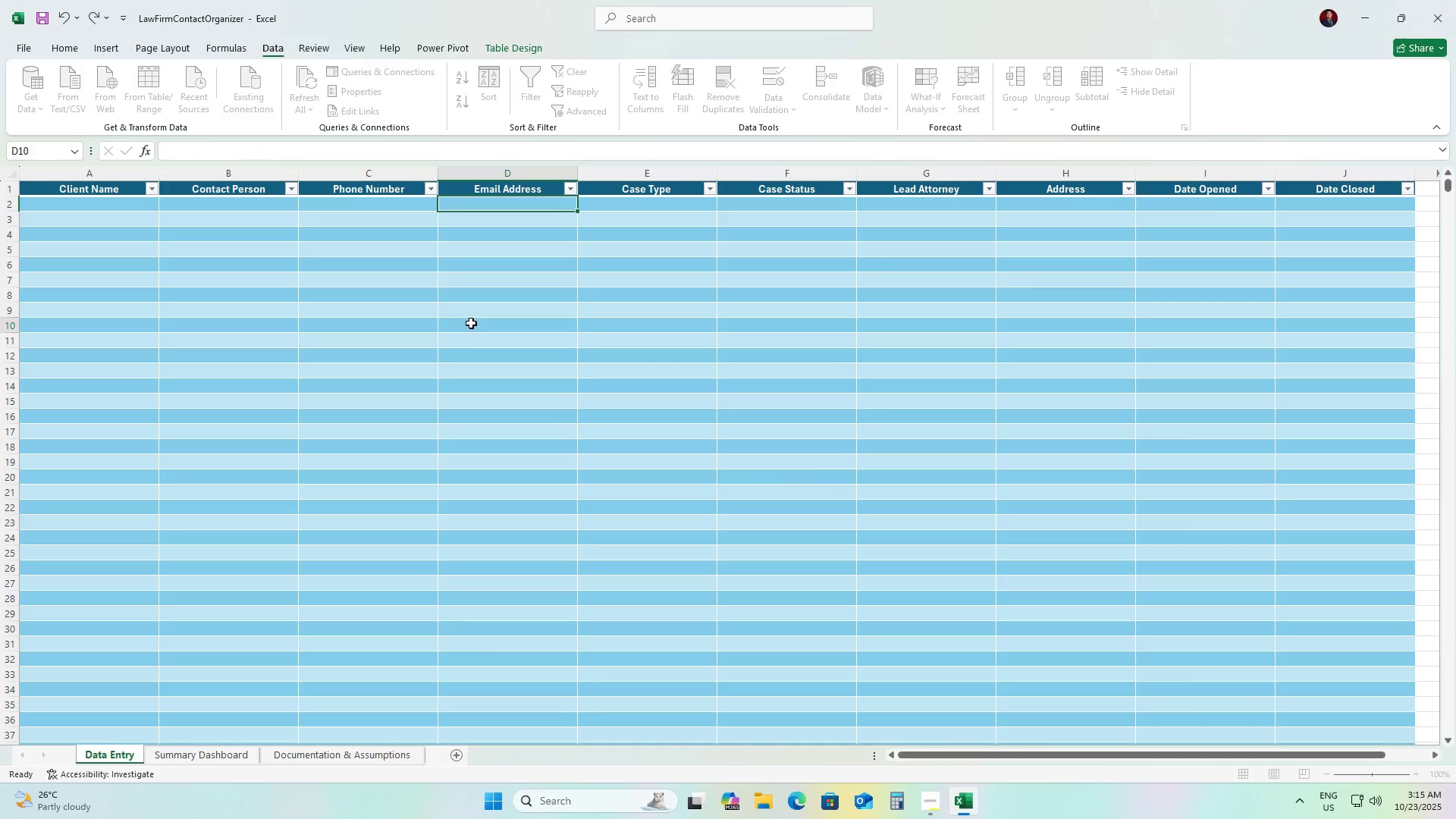 
left_click([471, 323])
 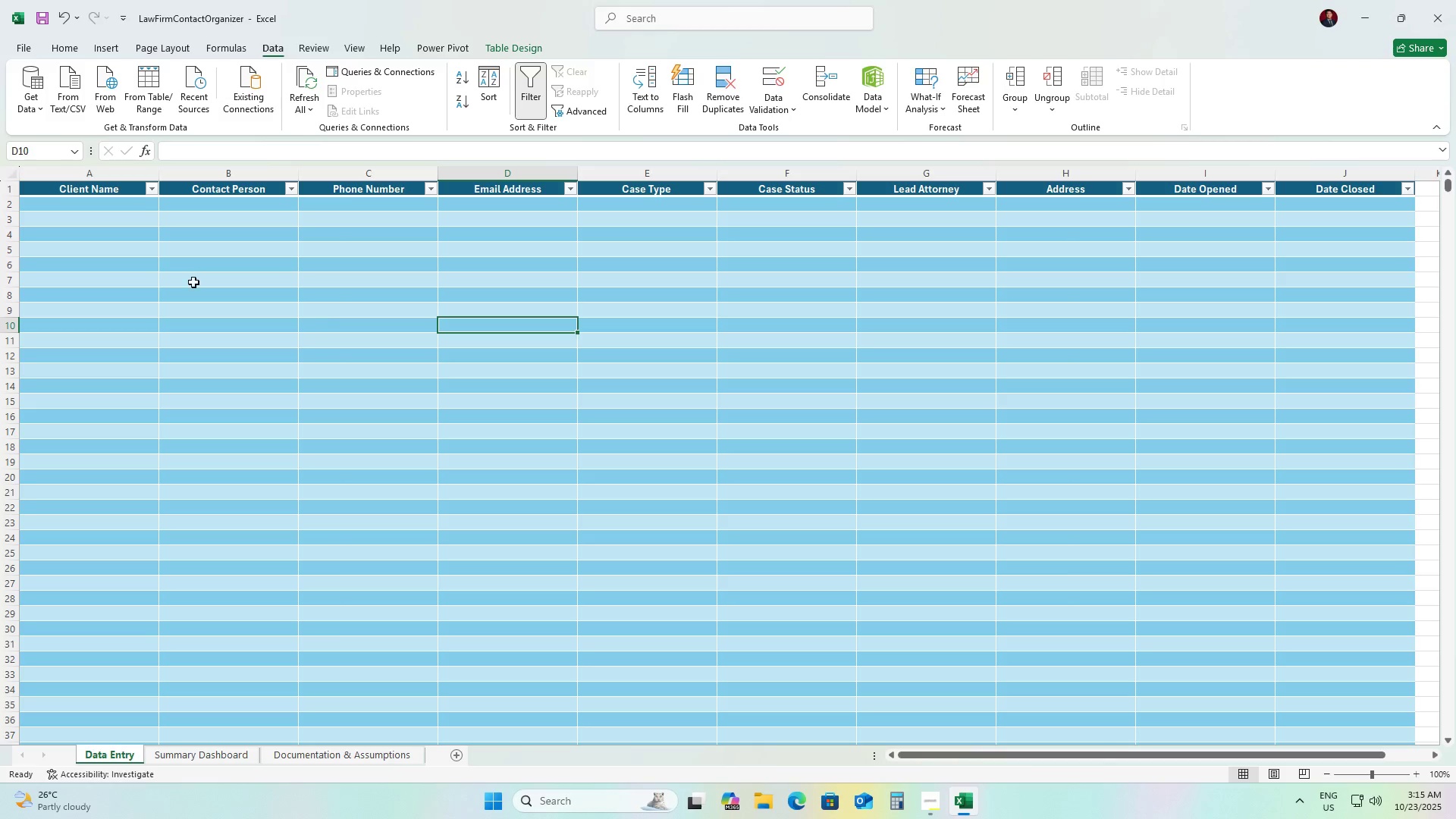 
left_click([356, 207])
 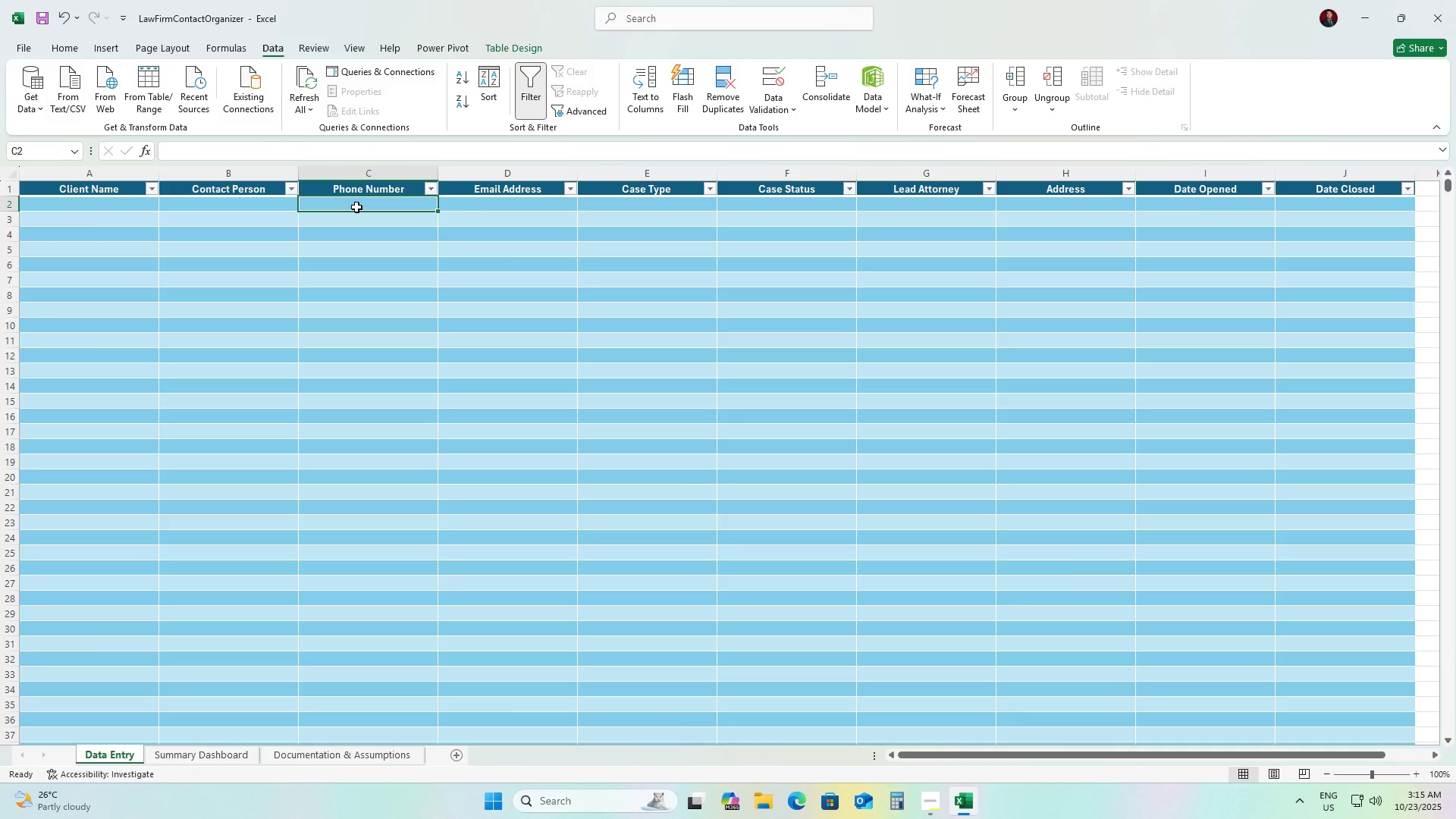 
key(Control+Shift+ArrowDown)
 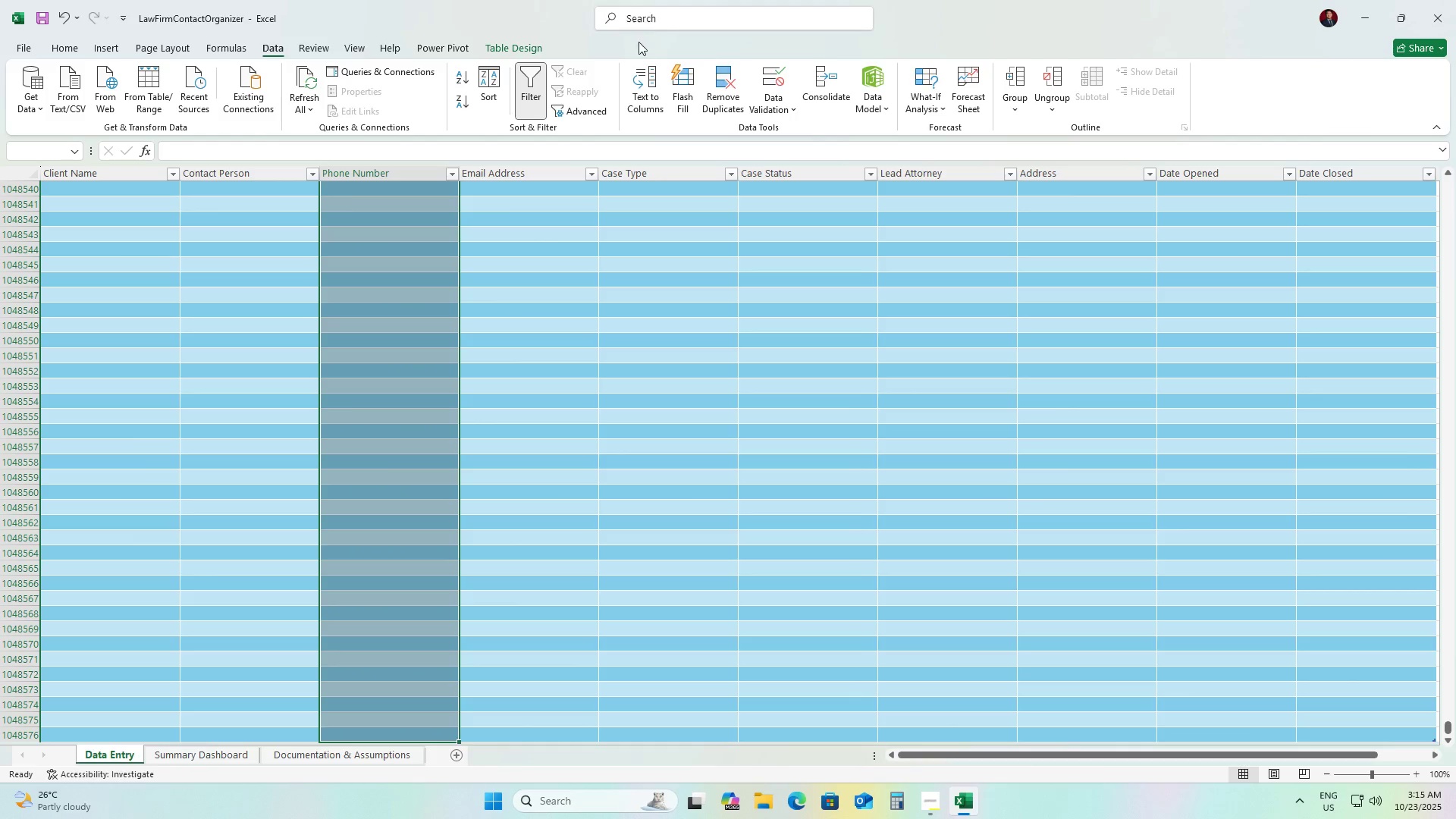 
left_click([780, 111])
 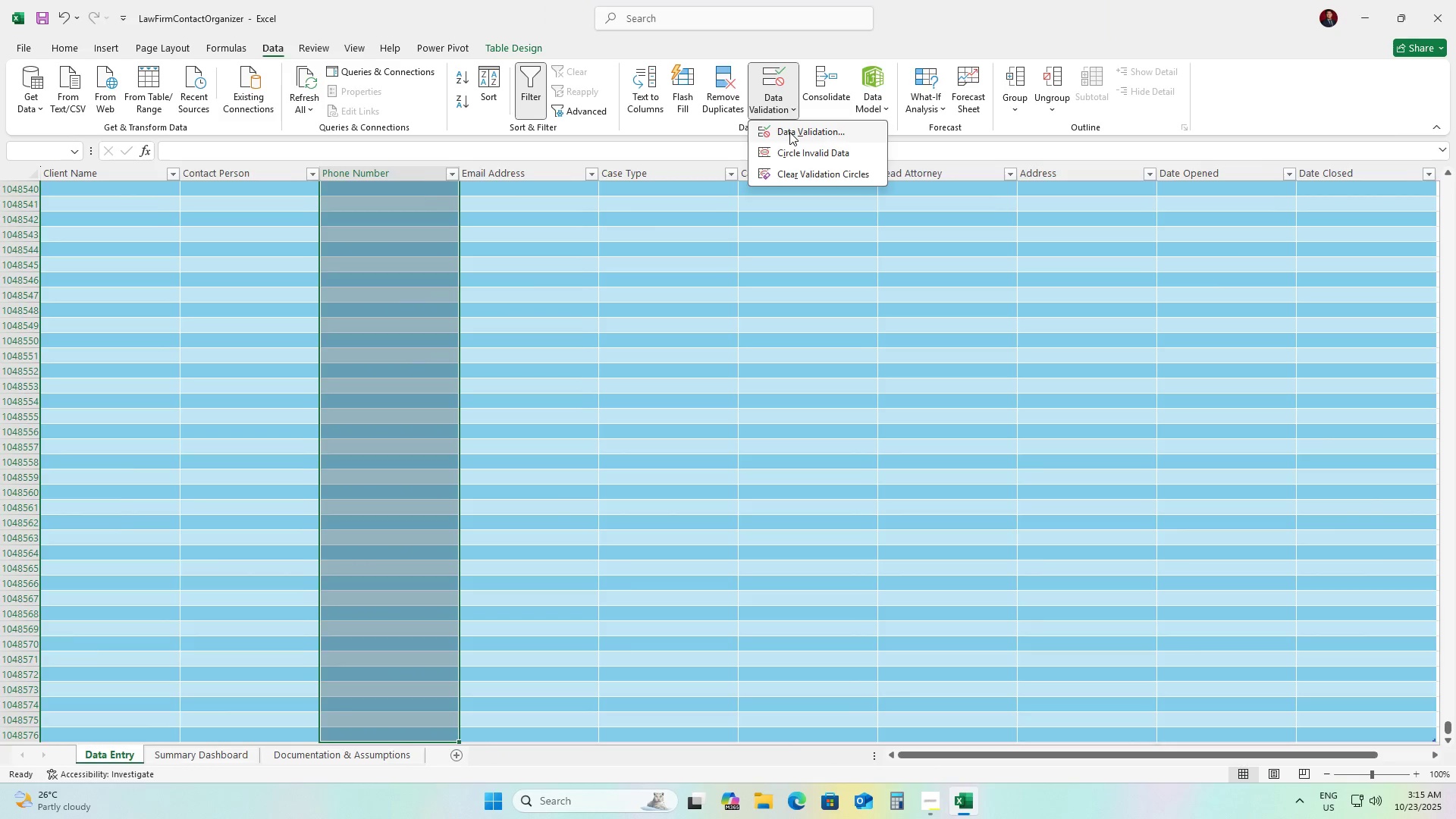 
double_click([789, 132])
 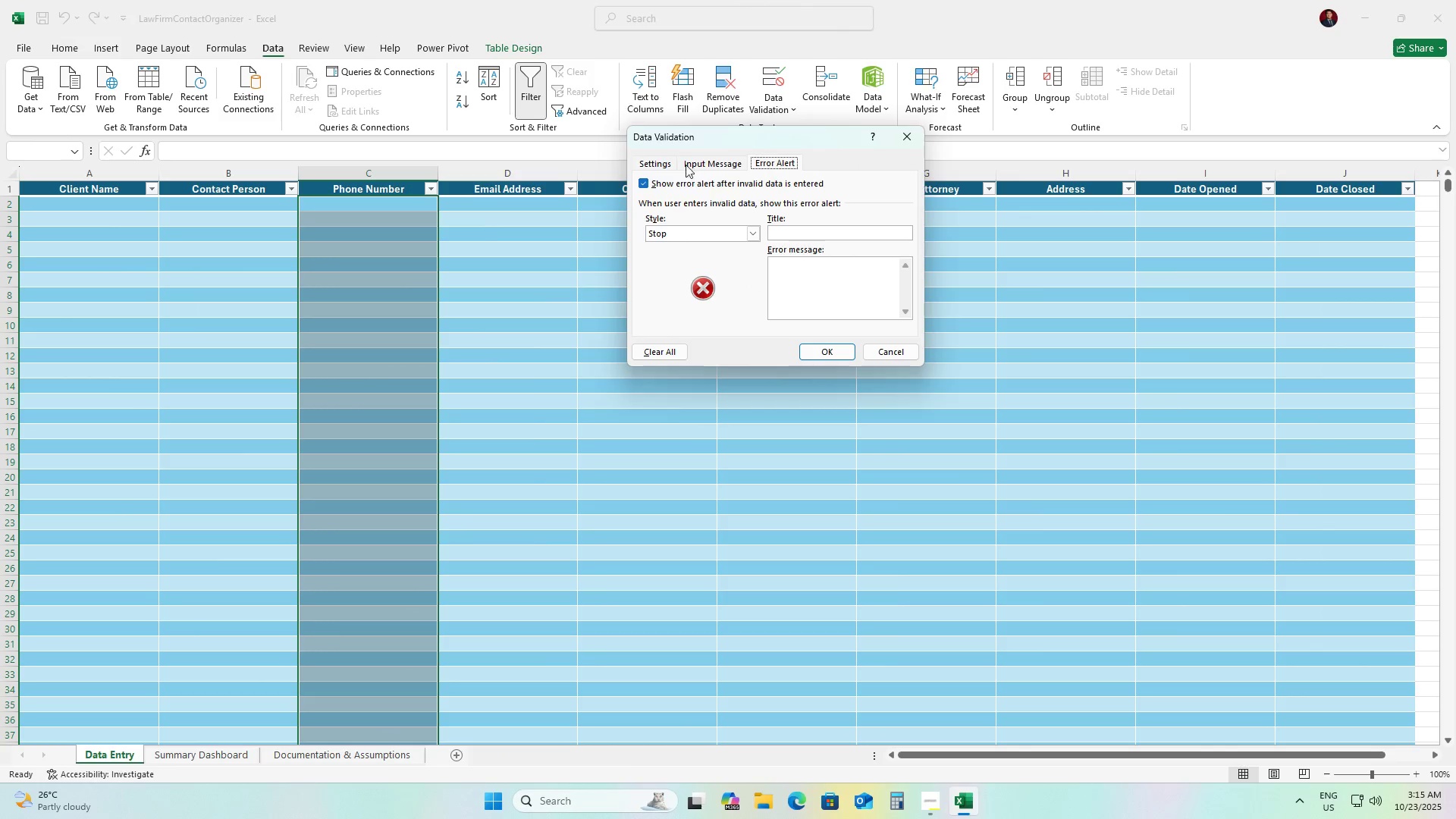 
left_click([668, 159])
 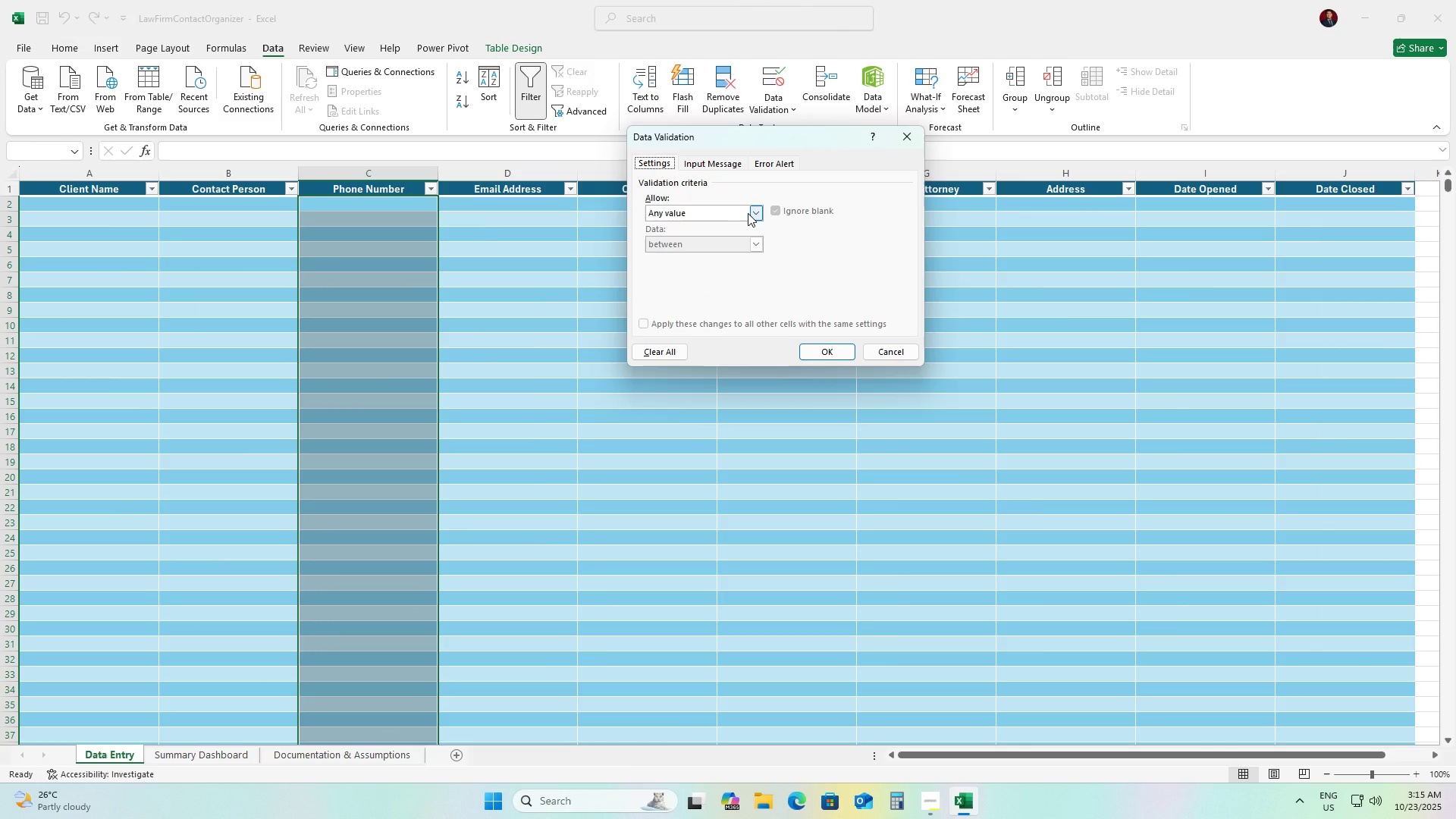 
left_click([749, 213])
 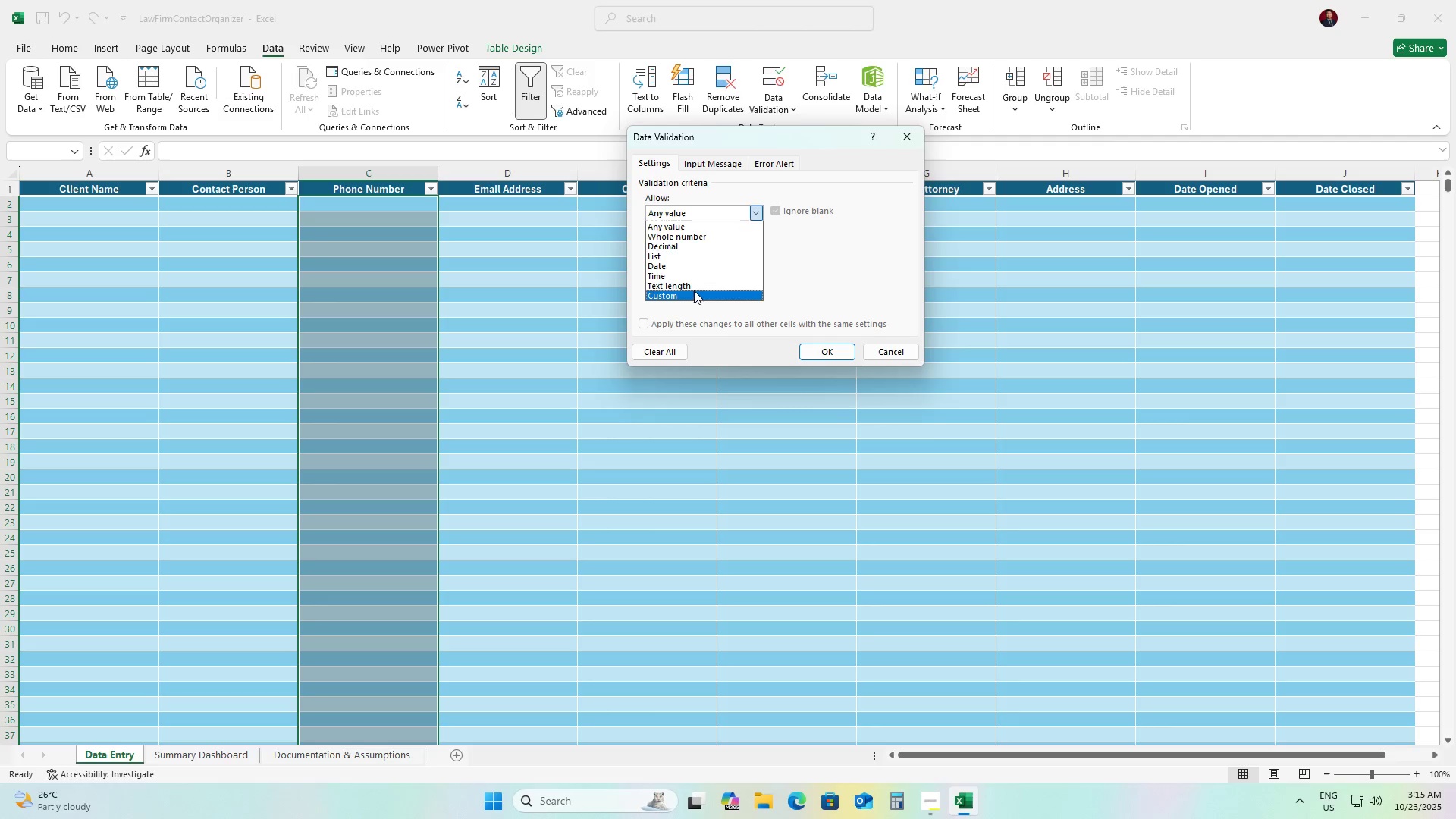 
left_click([694, 290])
 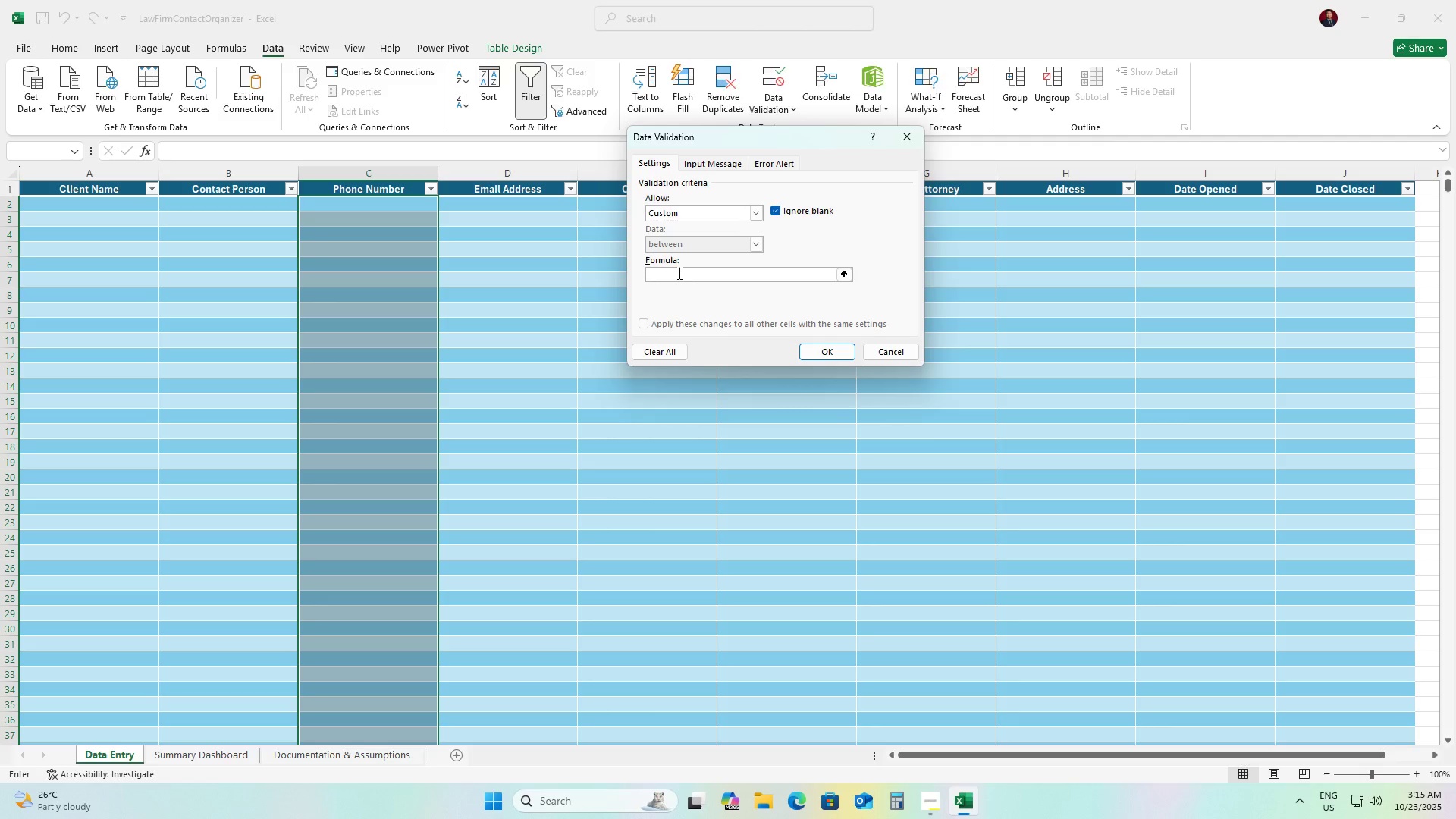 
left_click([678, 273])
 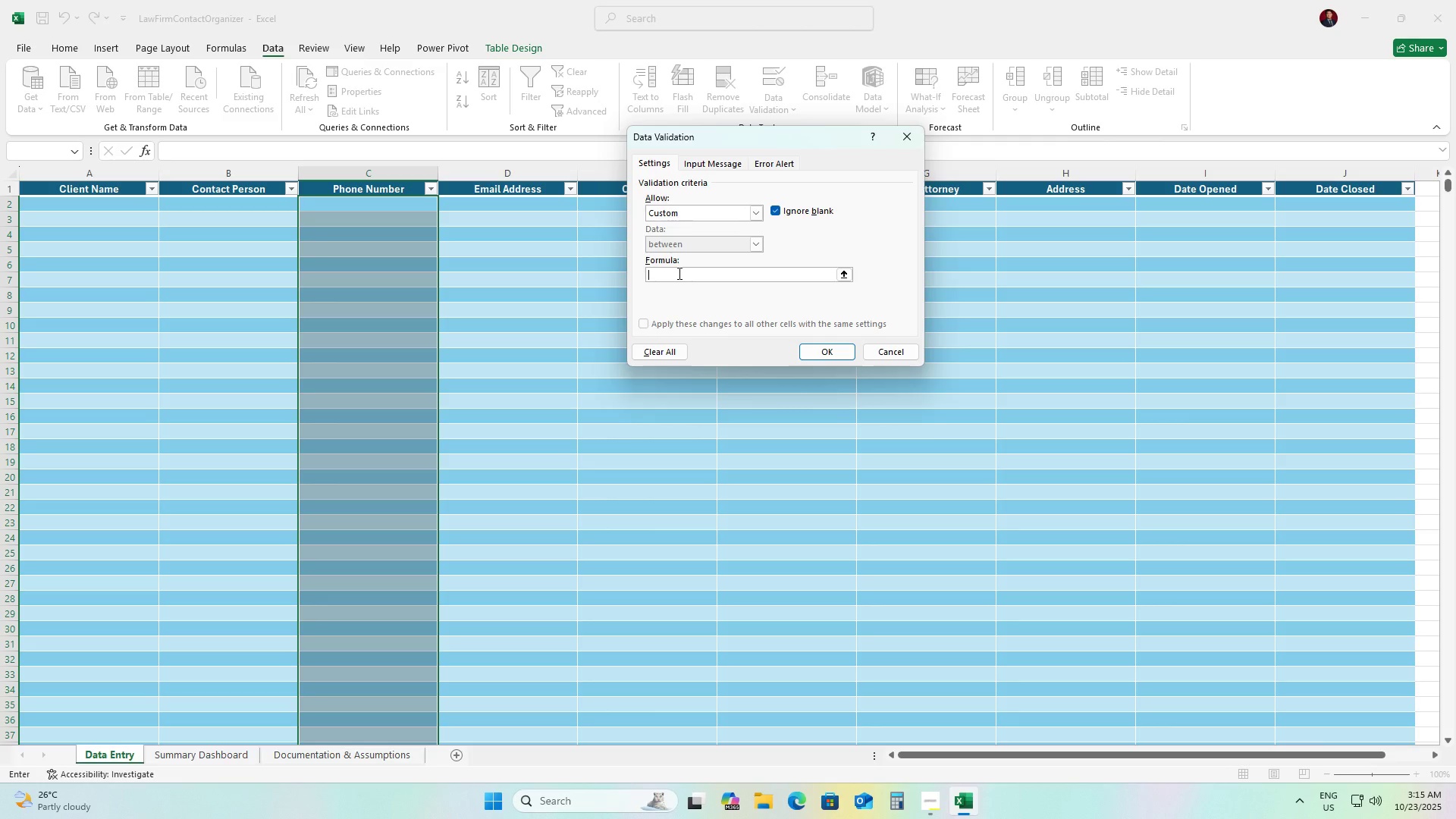 
type(=LEN(SUBSTITUE)
key(Backspace)
type(TE)
 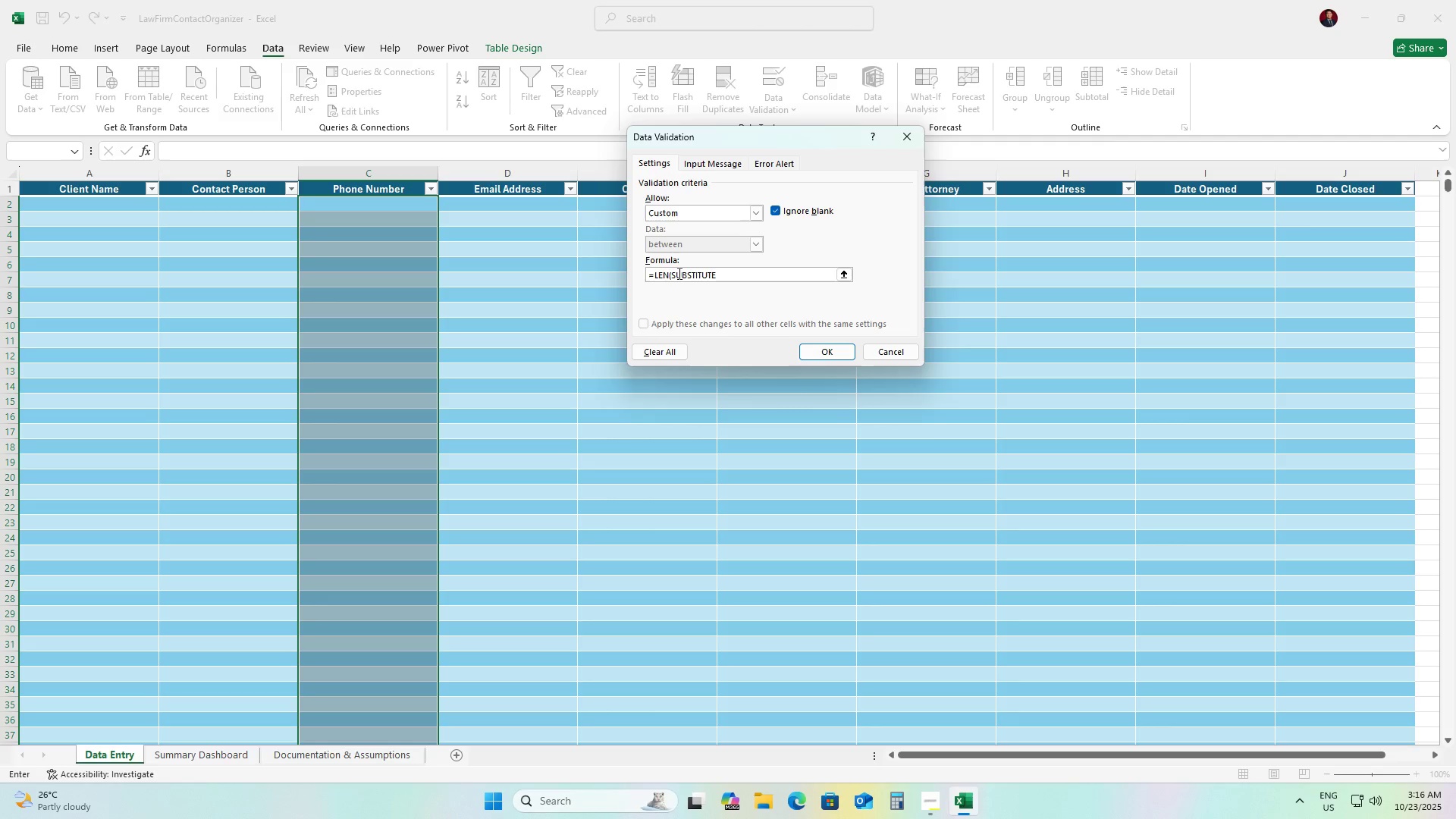 
type((C2,"-",""))>=7)
 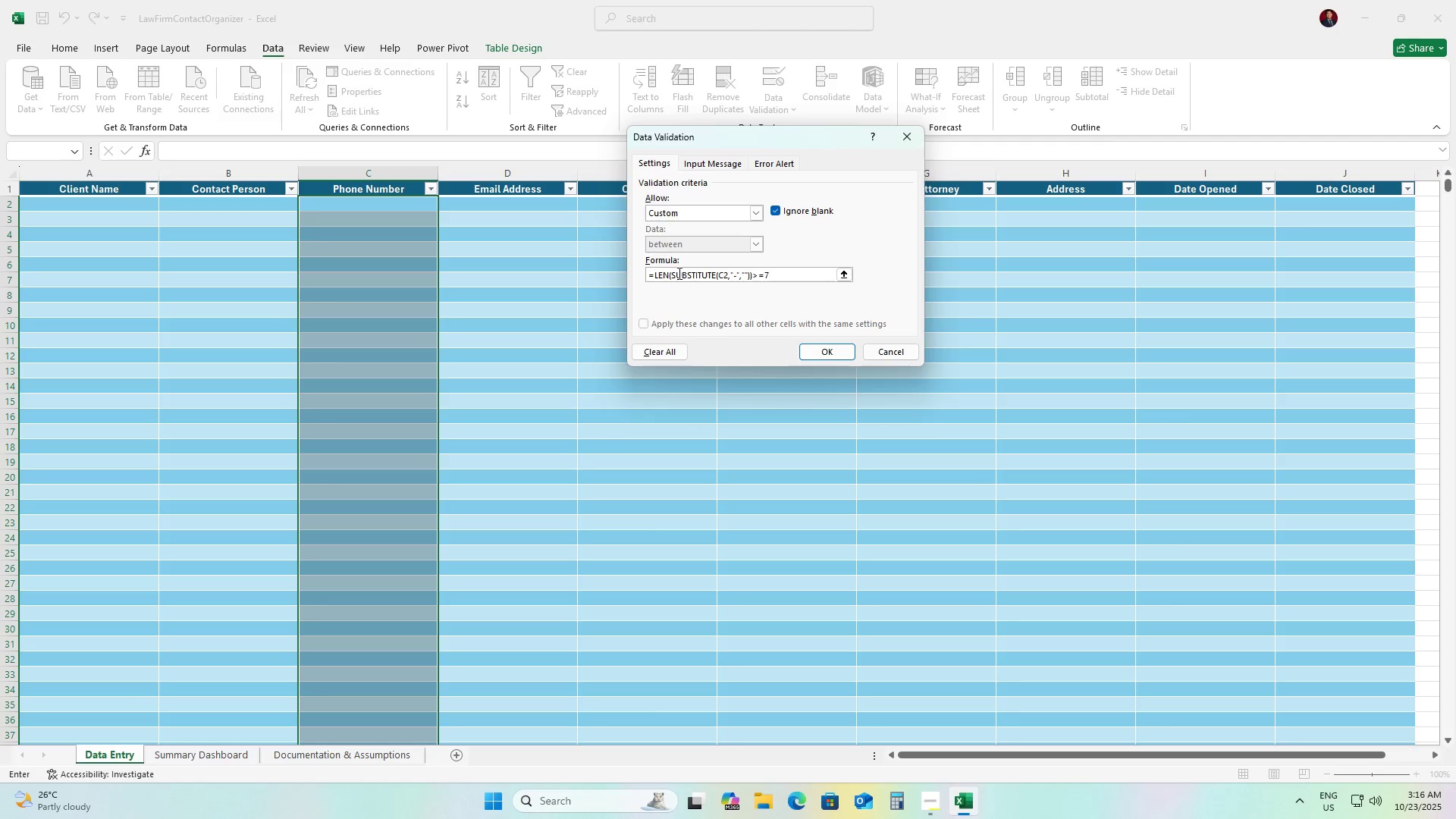 
key(Enter)
 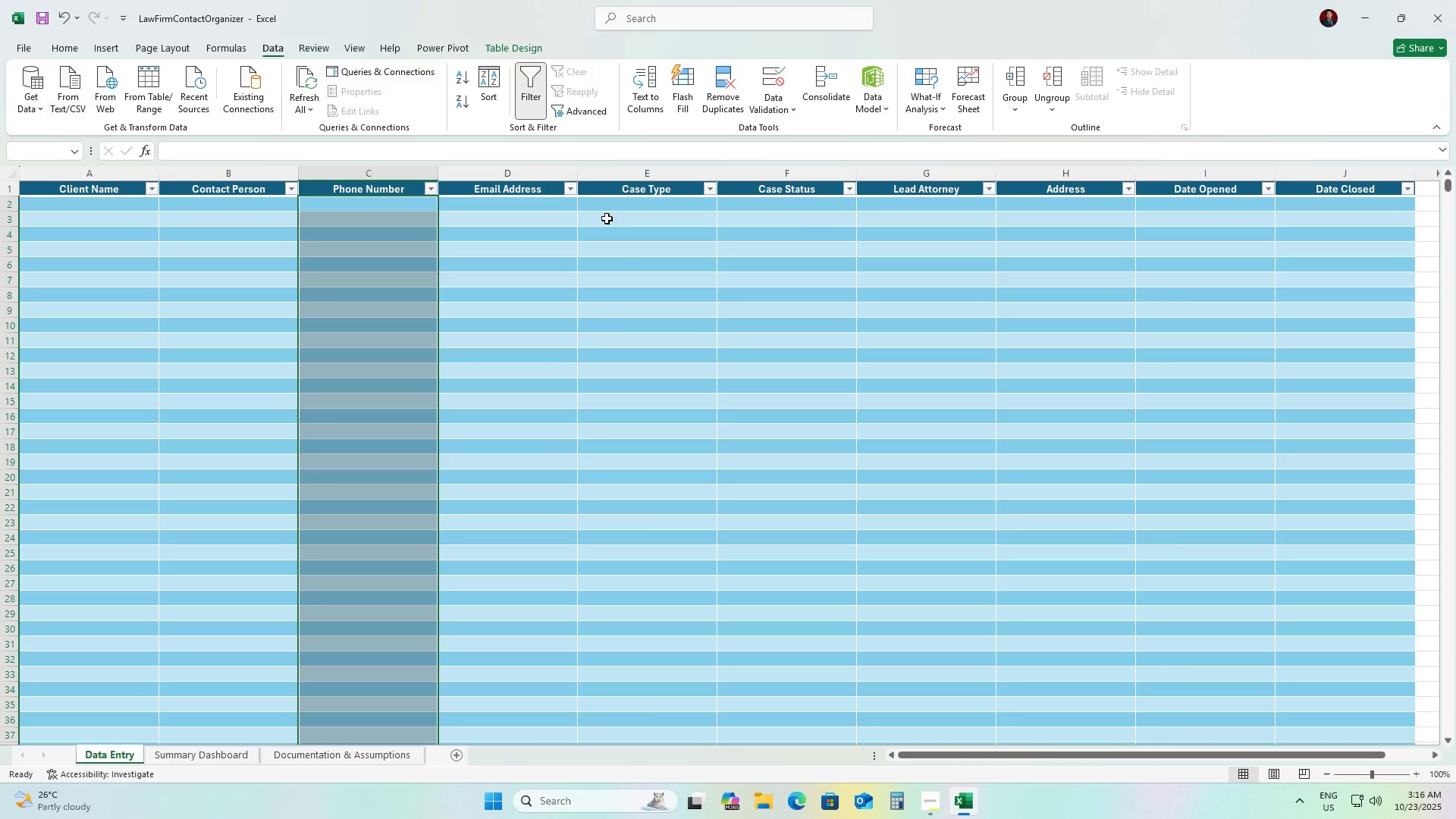 
wait(5.34)
 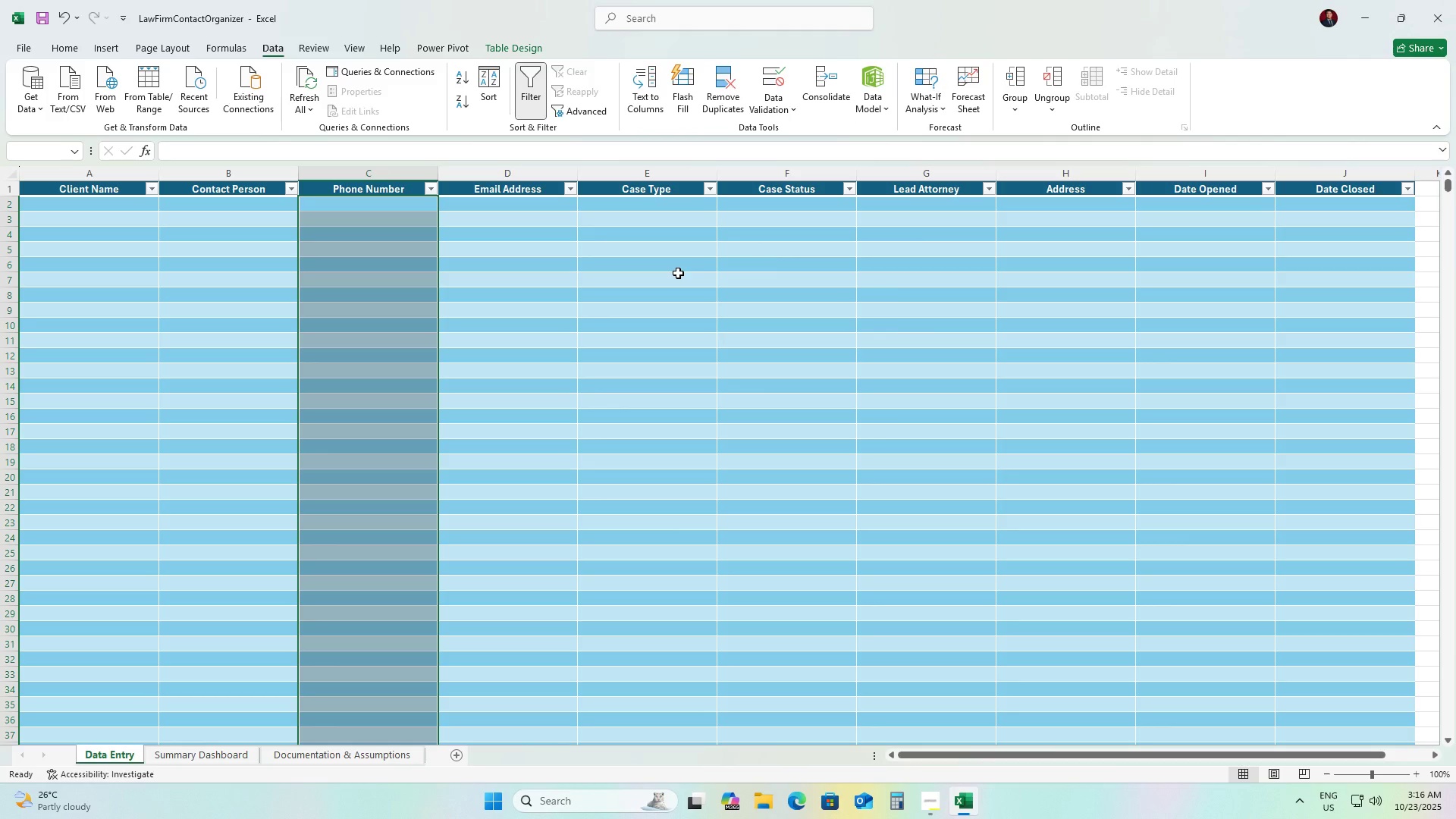 
left_click([1186, 205])
 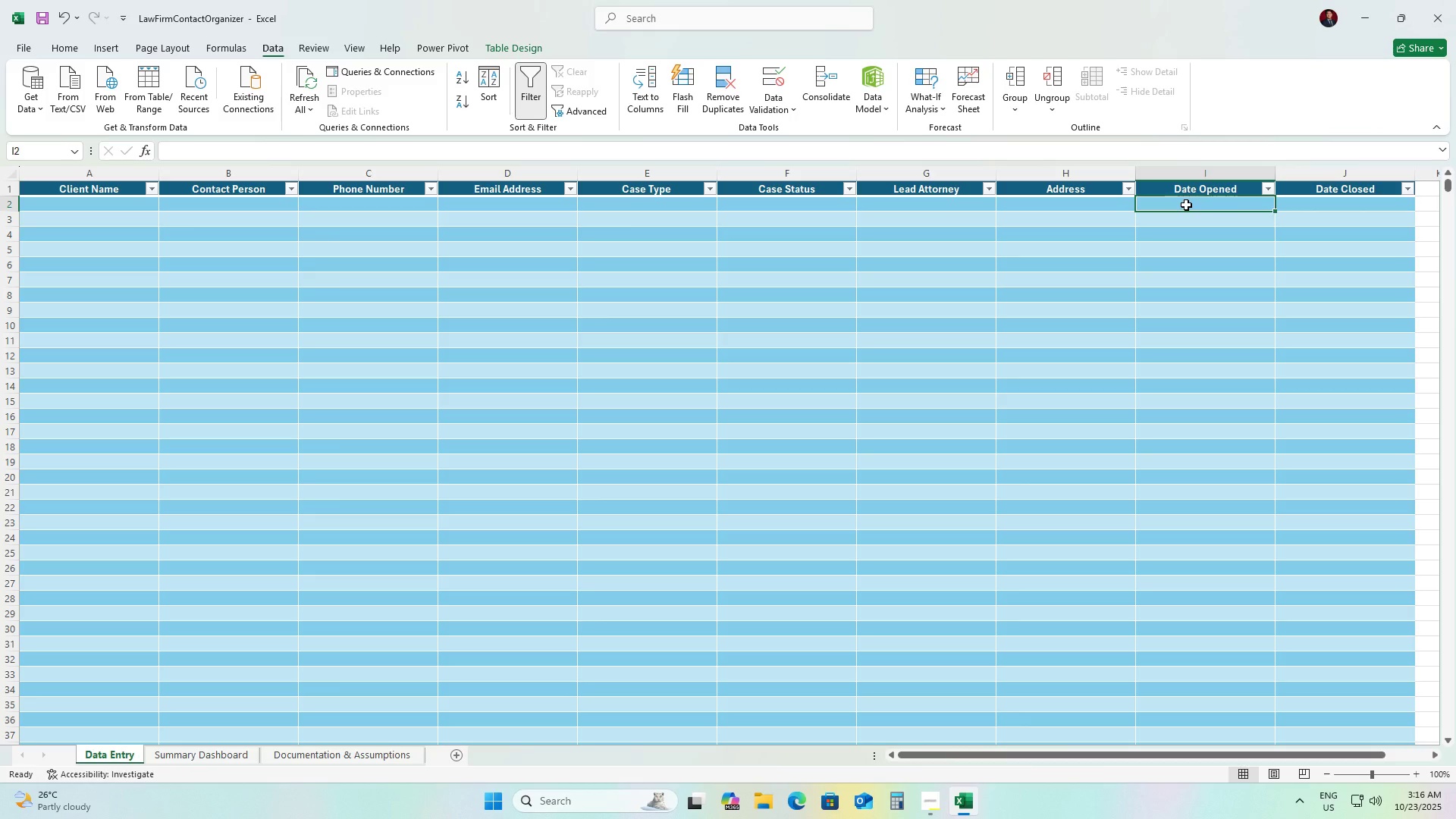 
hold_key(key=ControlLeft, duration=0.9)
 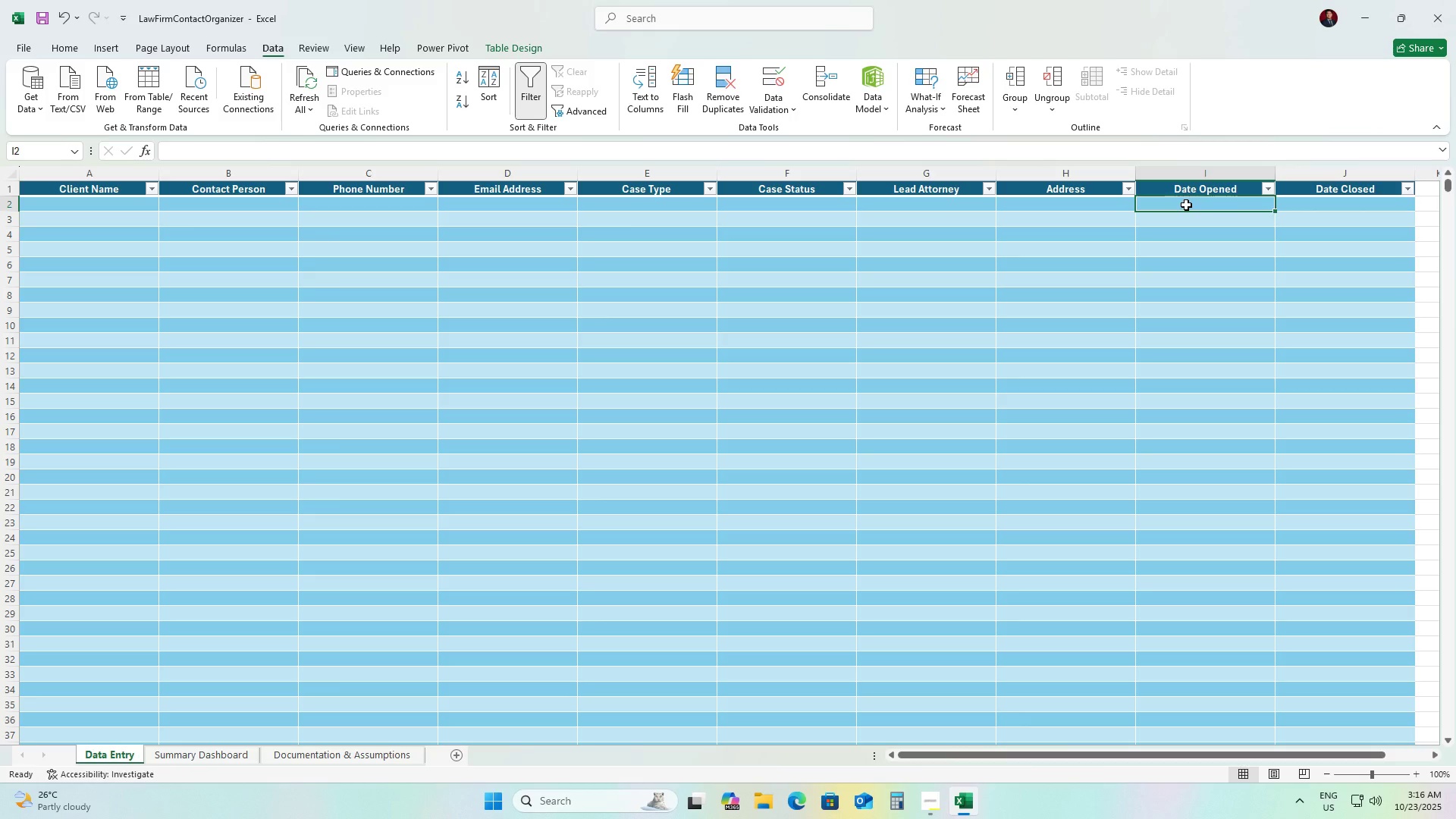 
hold_key(key=ShiftLeft, duration=0.79)
 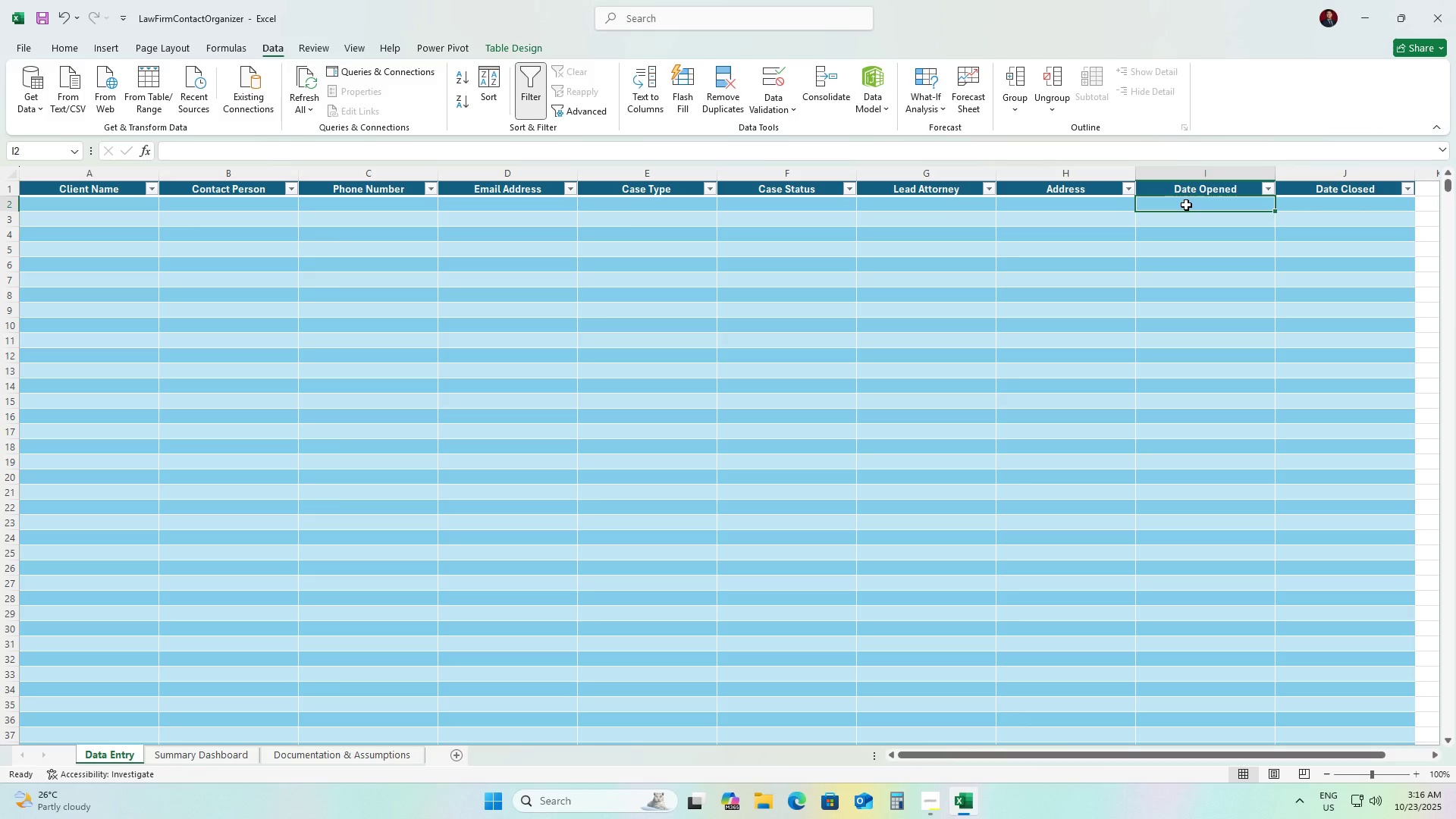 
wait(5.48)
 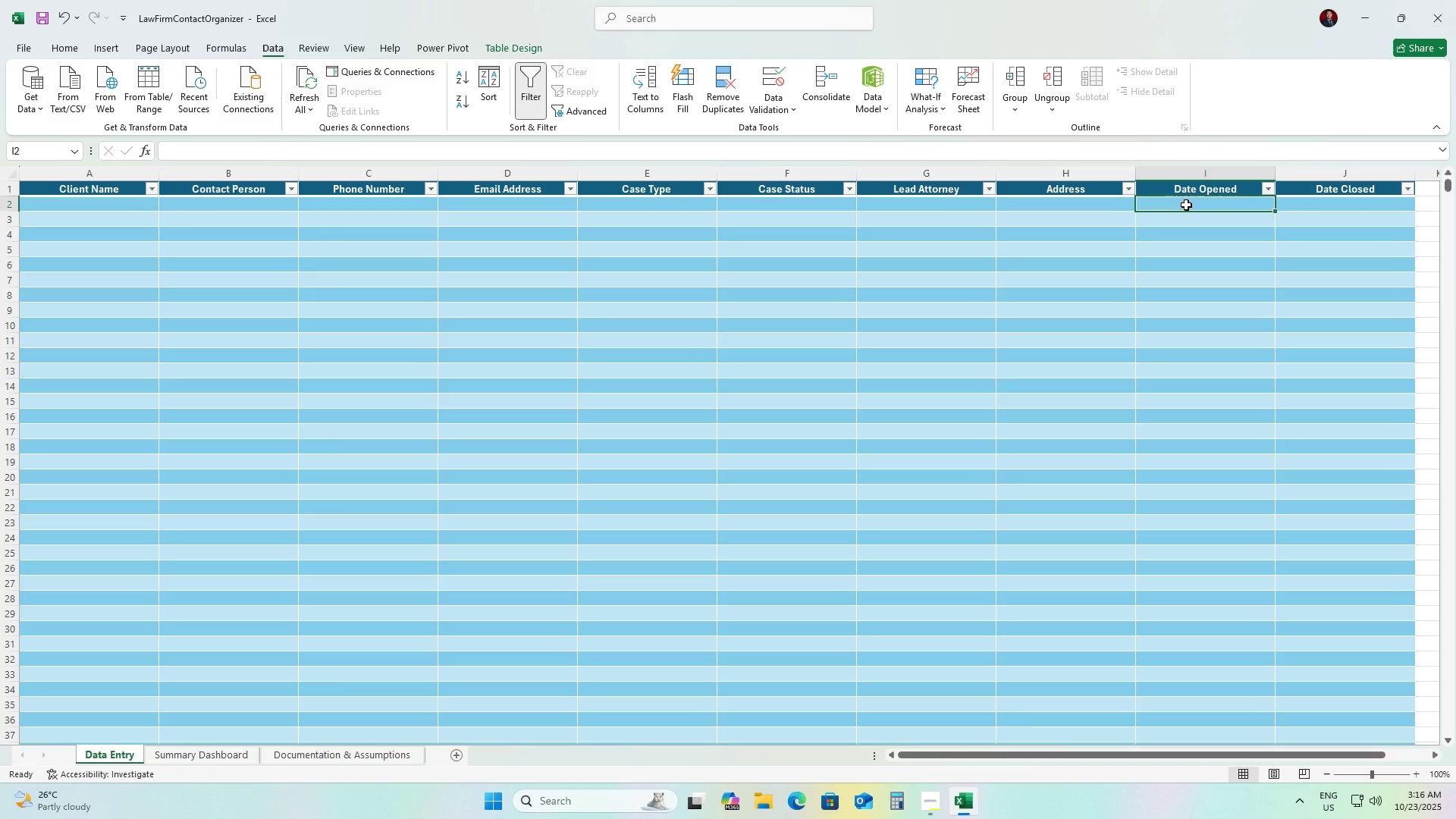 
hold_key(key=ShiftLeft, duration=0.89)
left_click([1316, 202])
 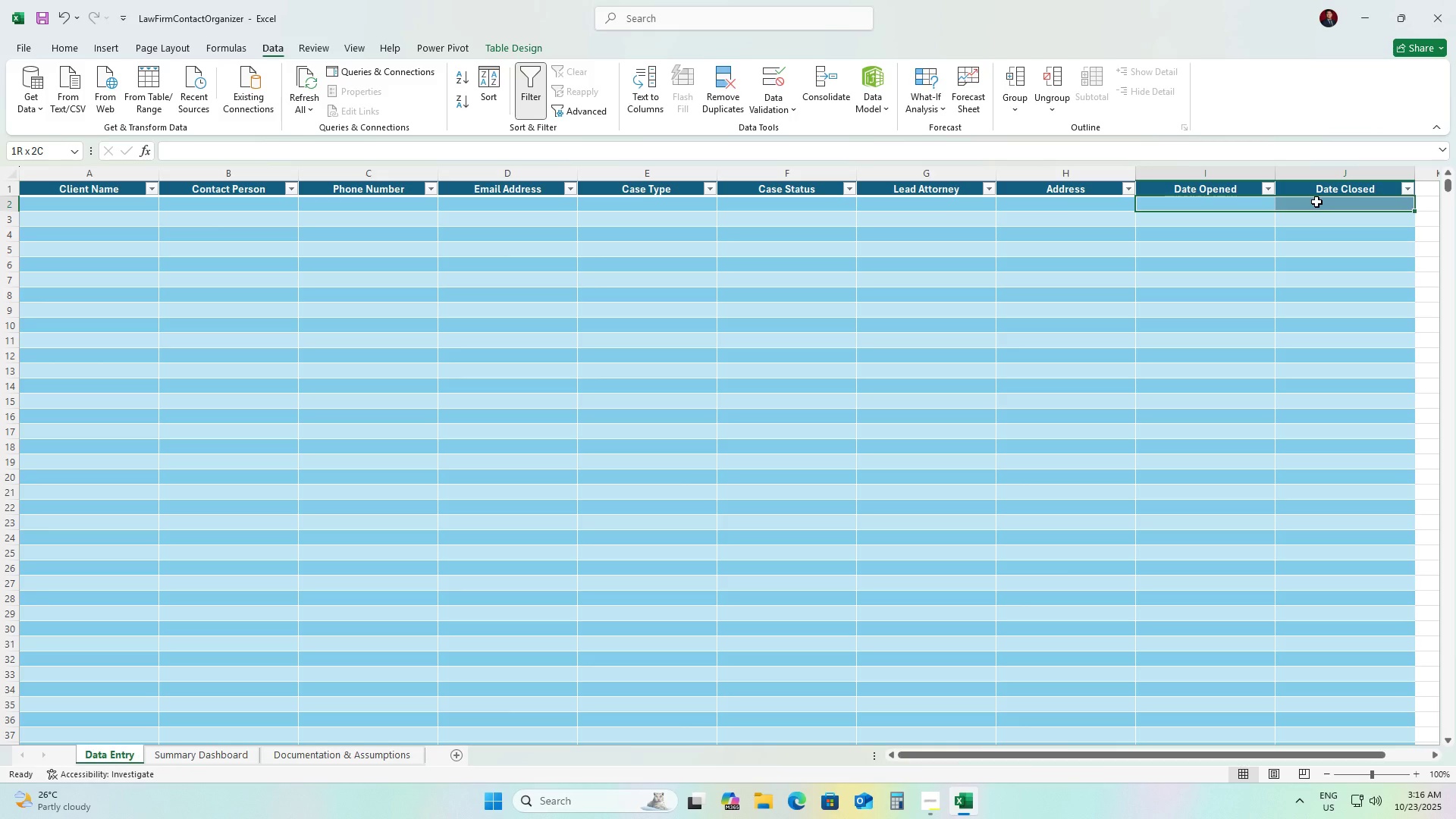 
key(Control+Shift+ArrowDown)
 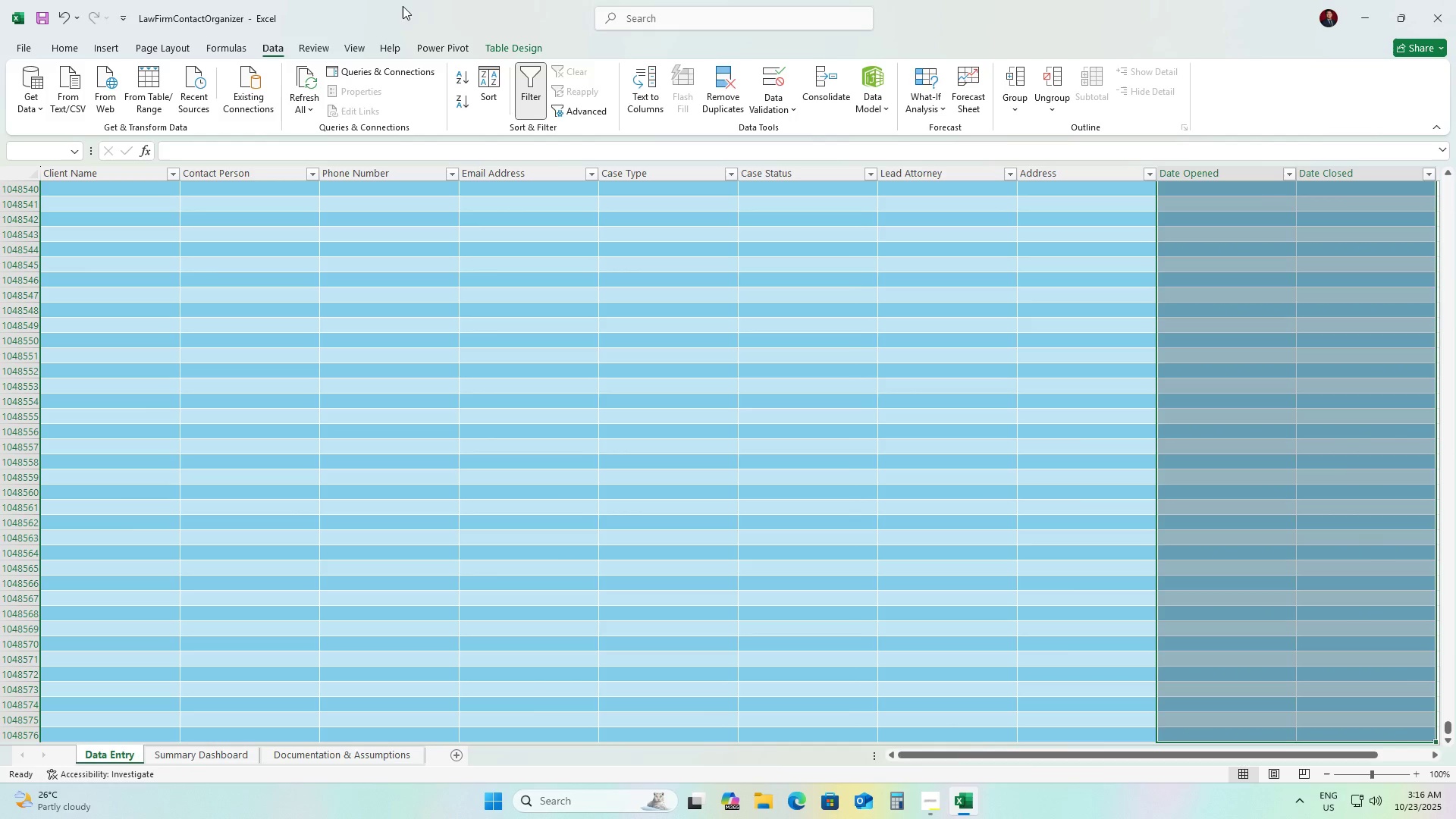 
left_click([68, 46])
 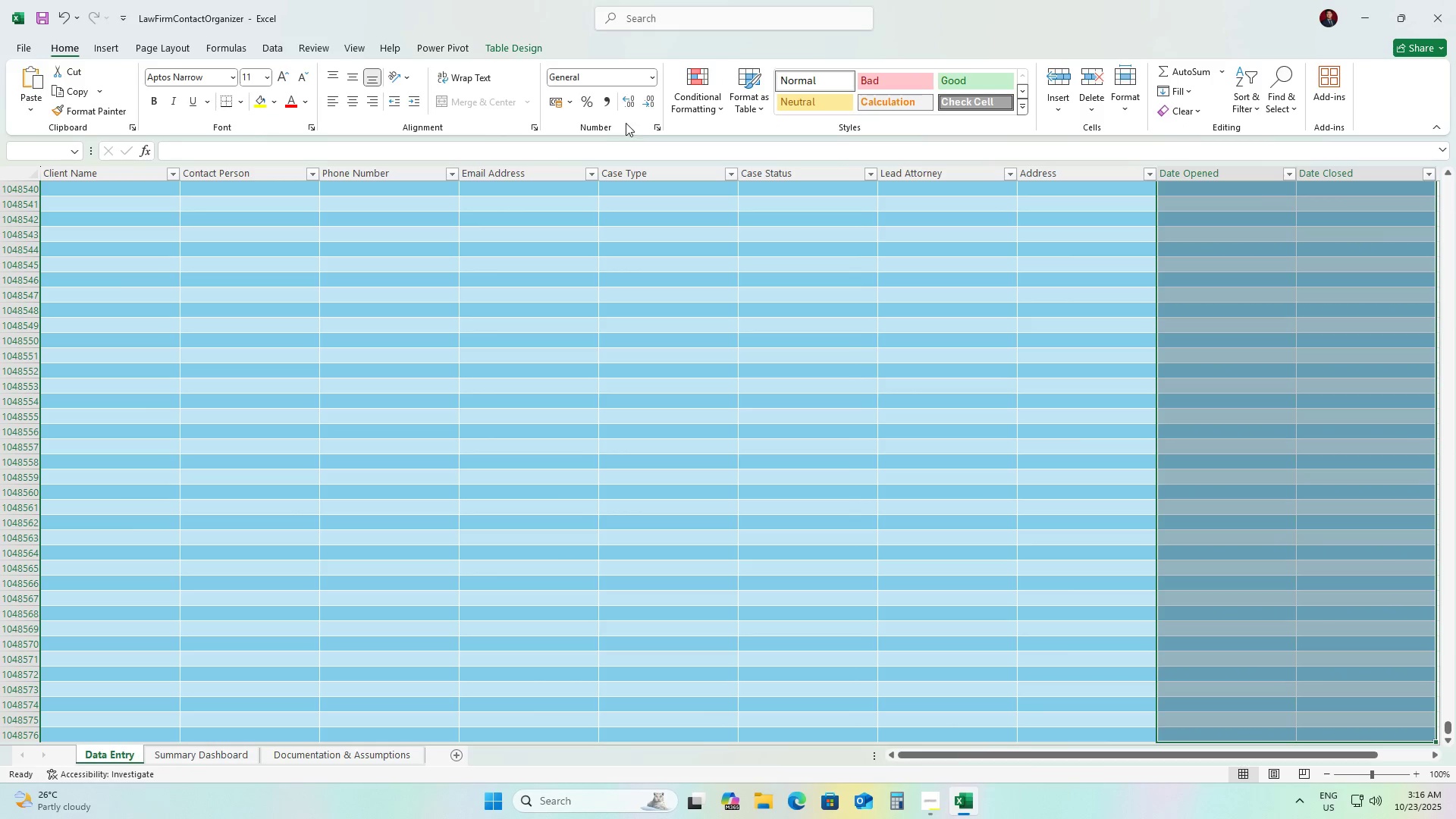 
left_click([651, 75])
 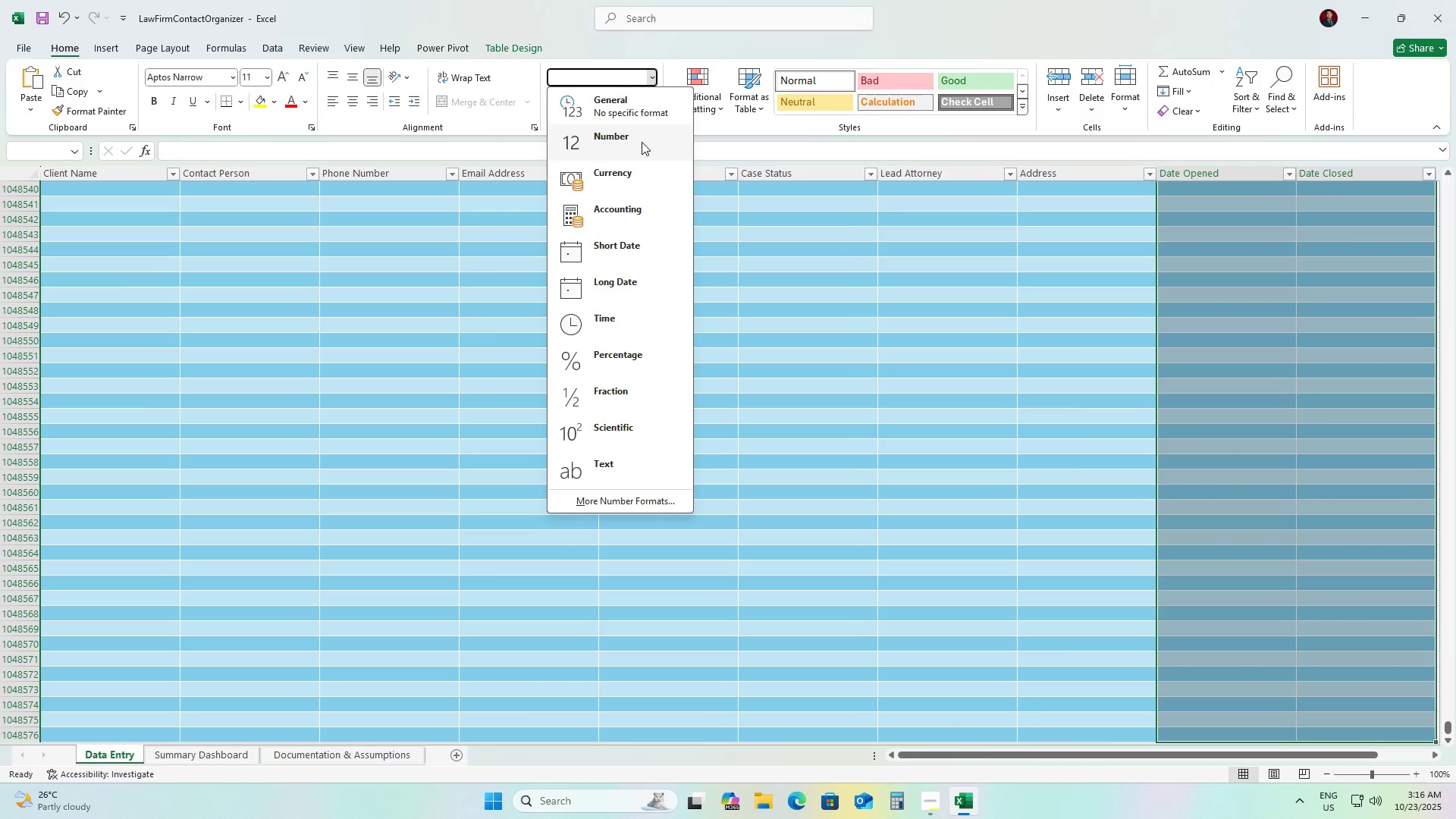 
left_click([642, 142])
 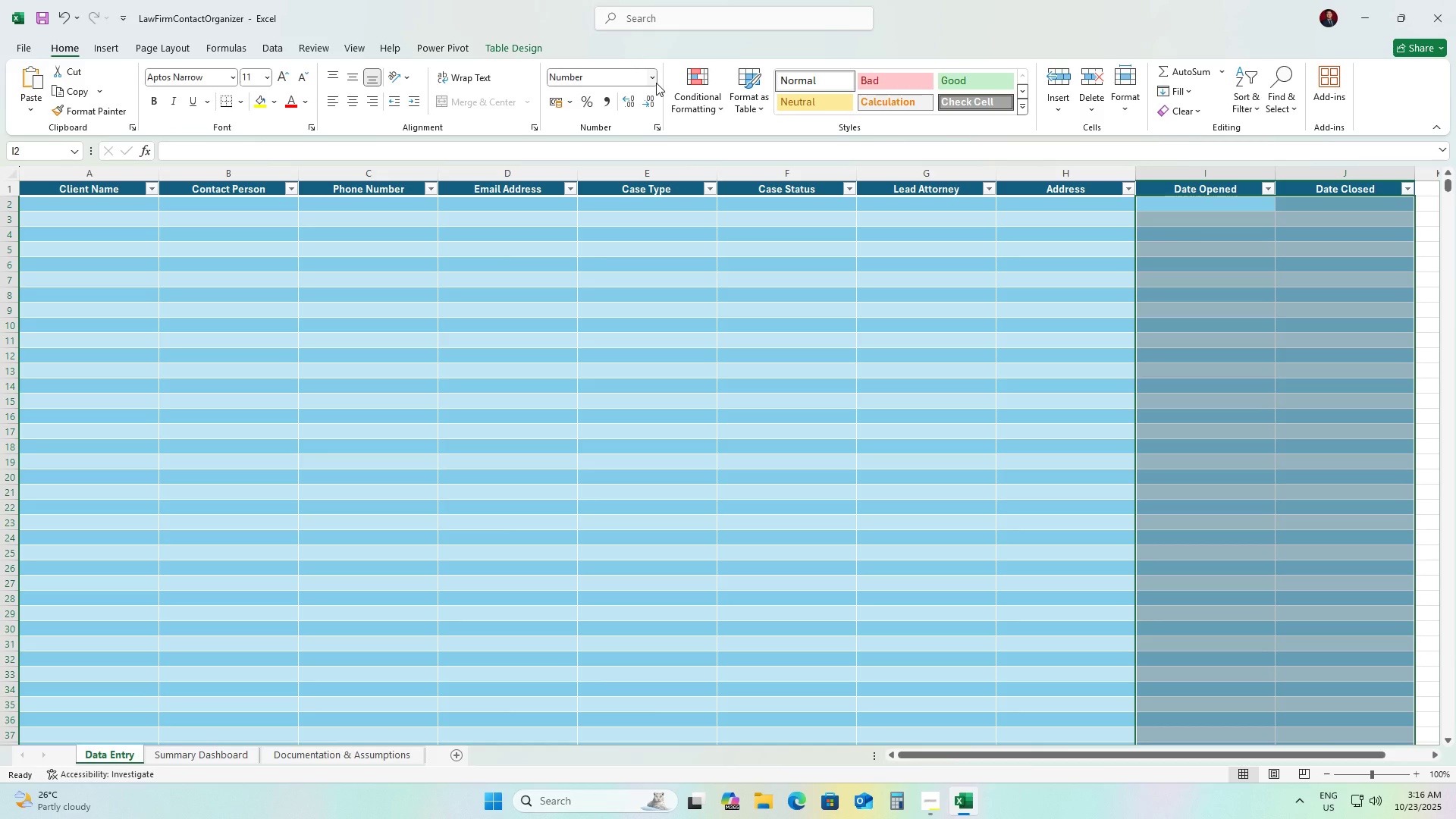 
wait(7.67)
 